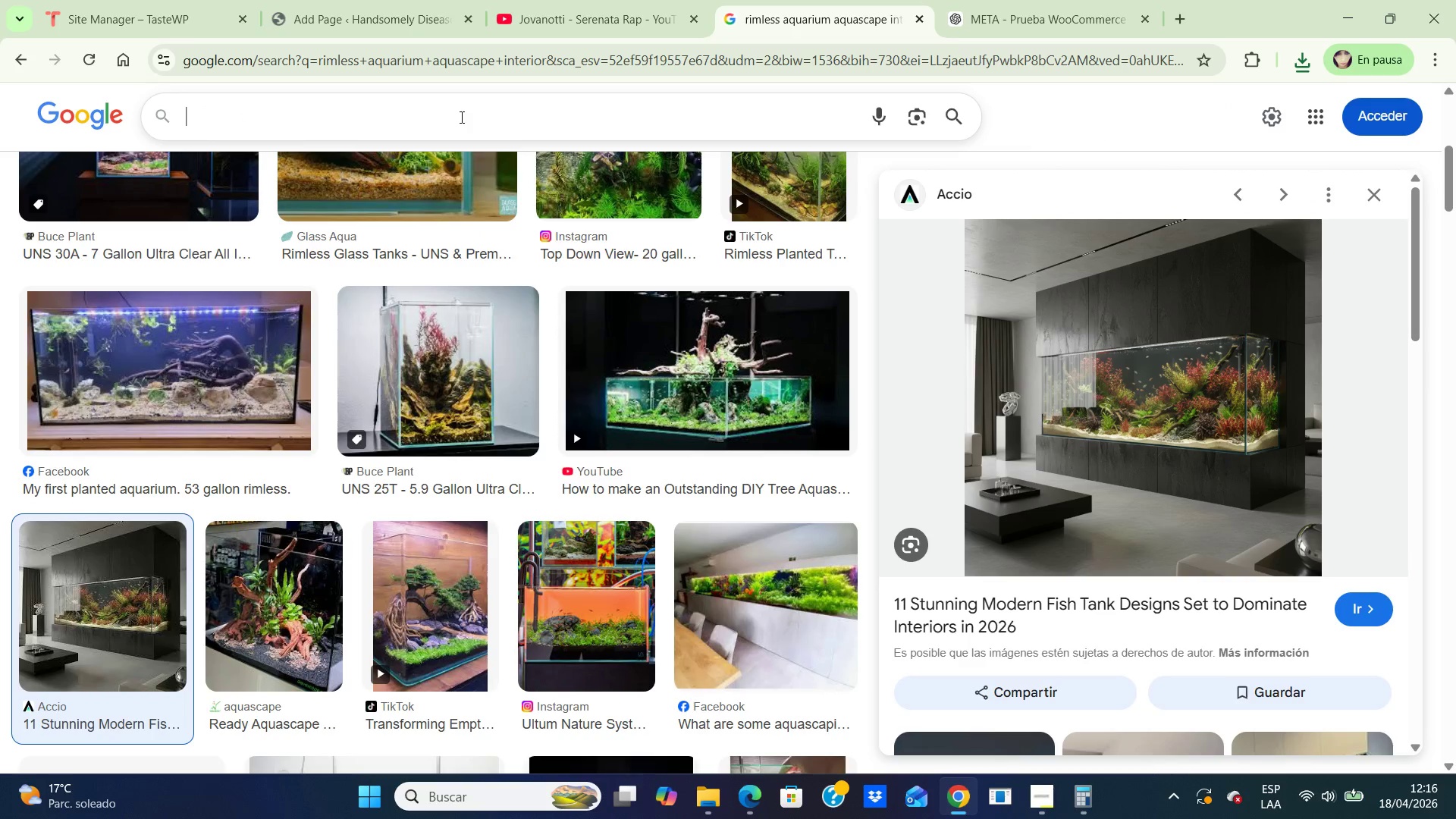 
key(Backspace)
key(Backspace)
key(Backspace)
key(Backspace)
key(Backspace)
key(Backspace)
key(Backspace)
key(Backspace)
type(bonsai driftwood aquascape i)
key(Backspace)
type(minimalist)
 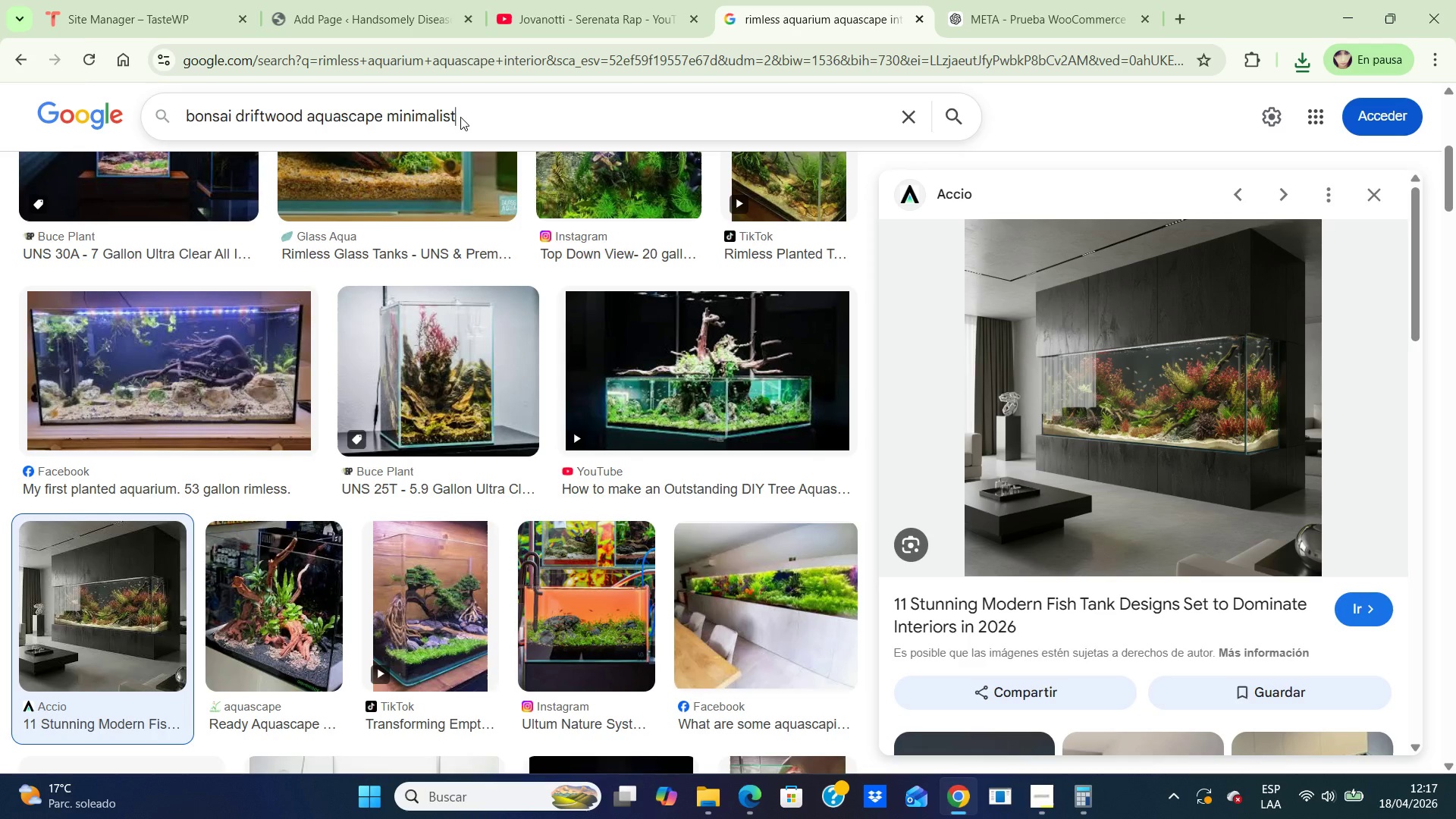 
key(Enter)
 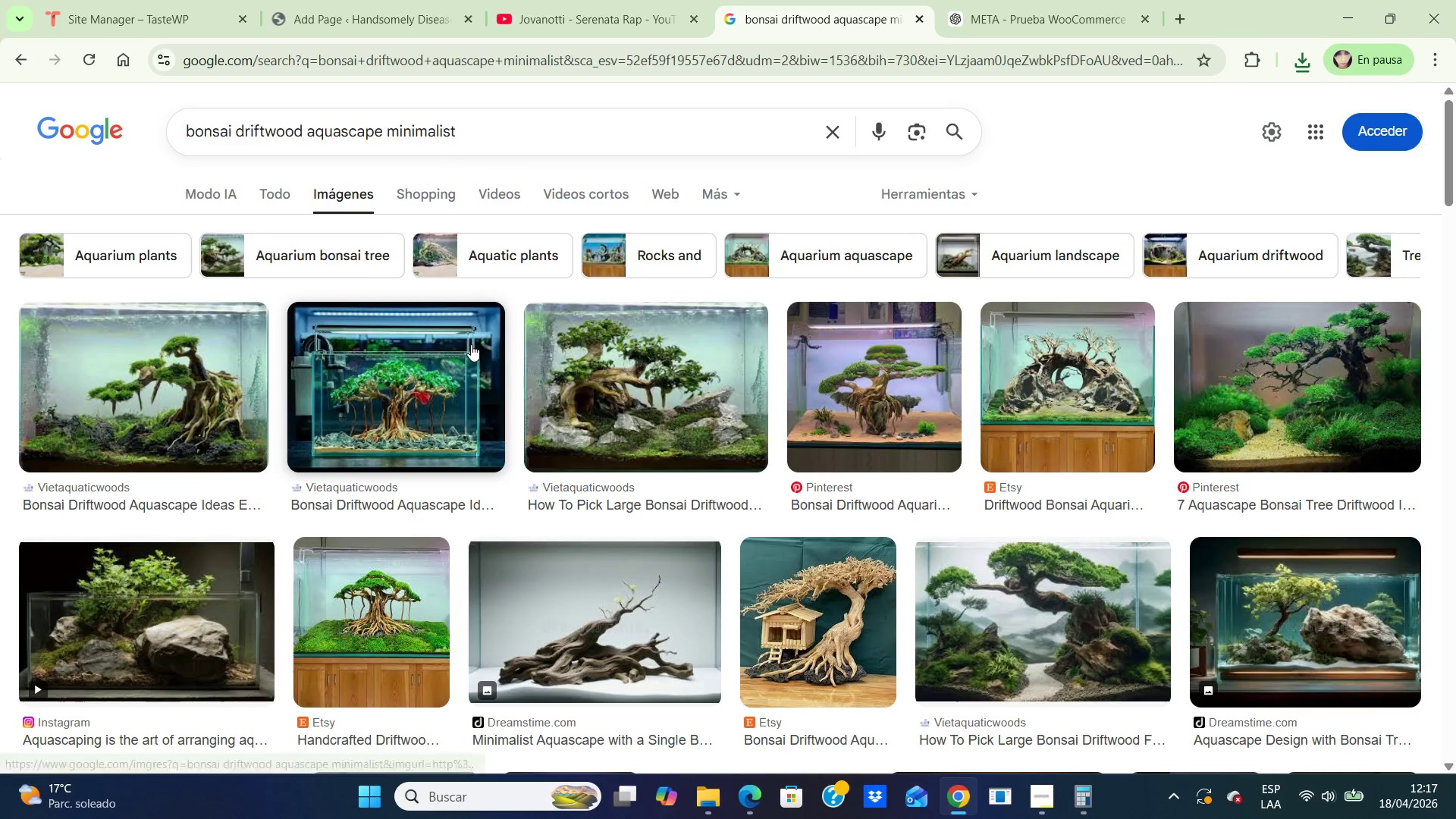 
left_click([583, 618])
 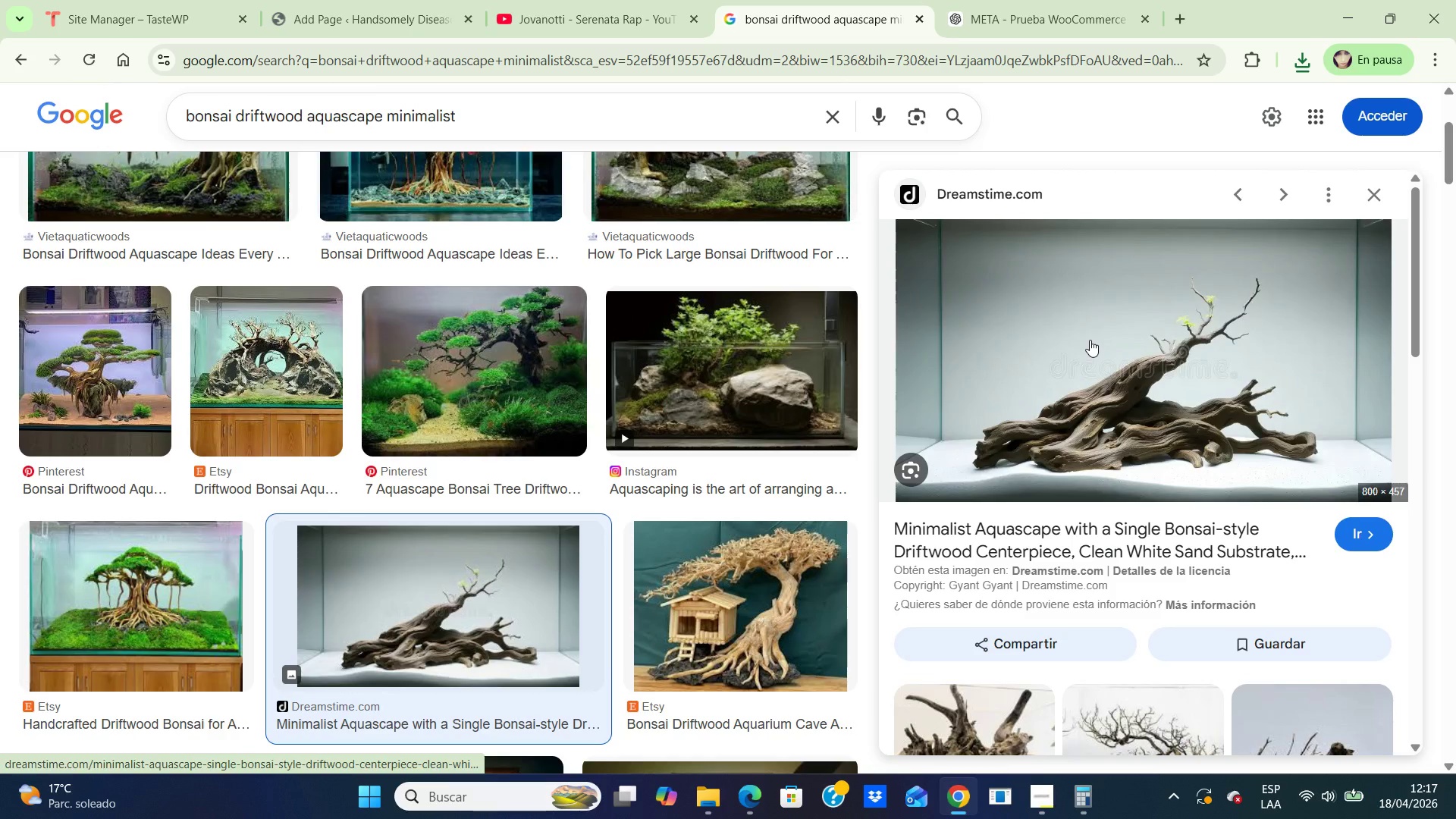 
right_click([1090, 340])
 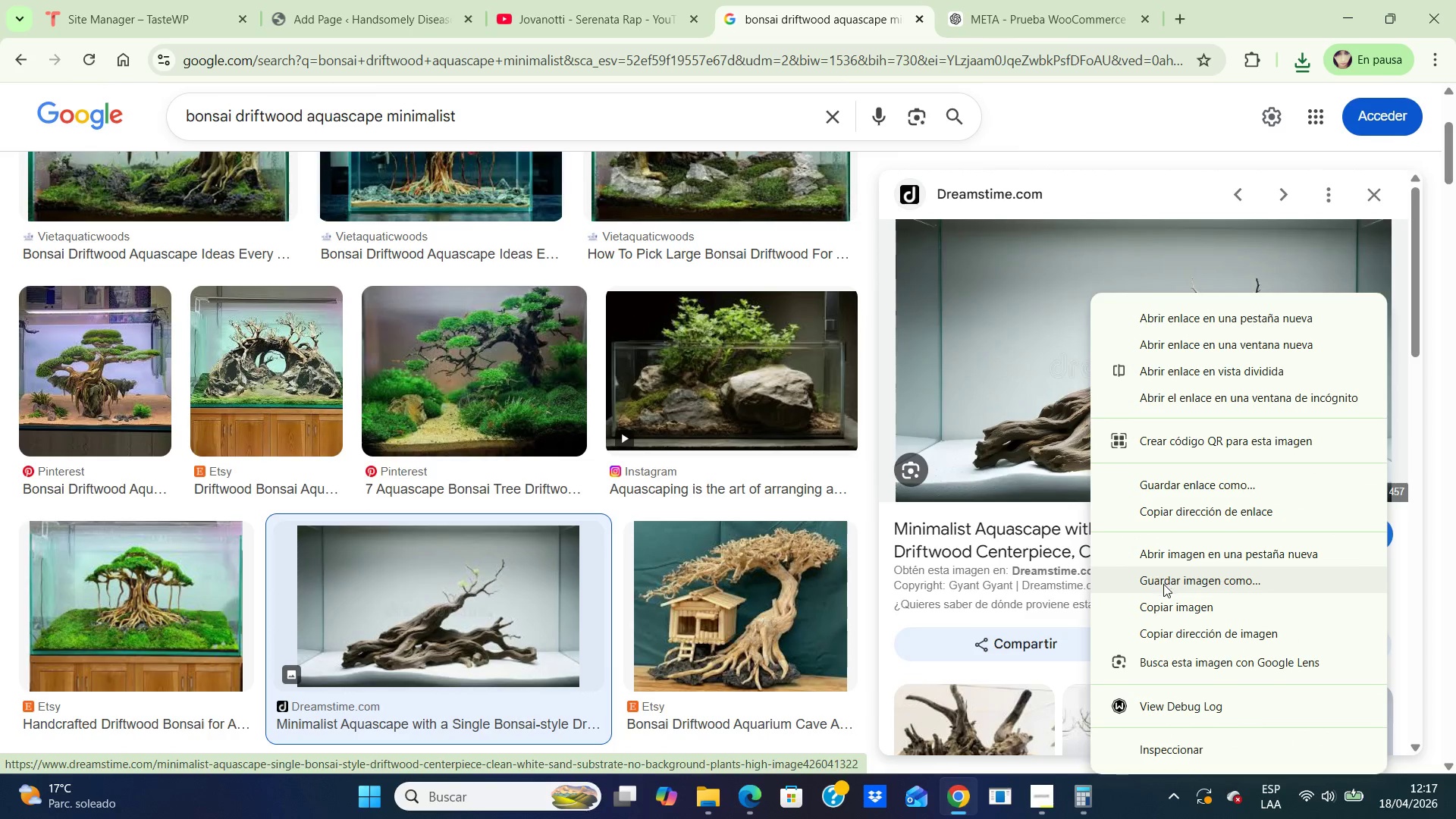 
left_click([1163, 580])
 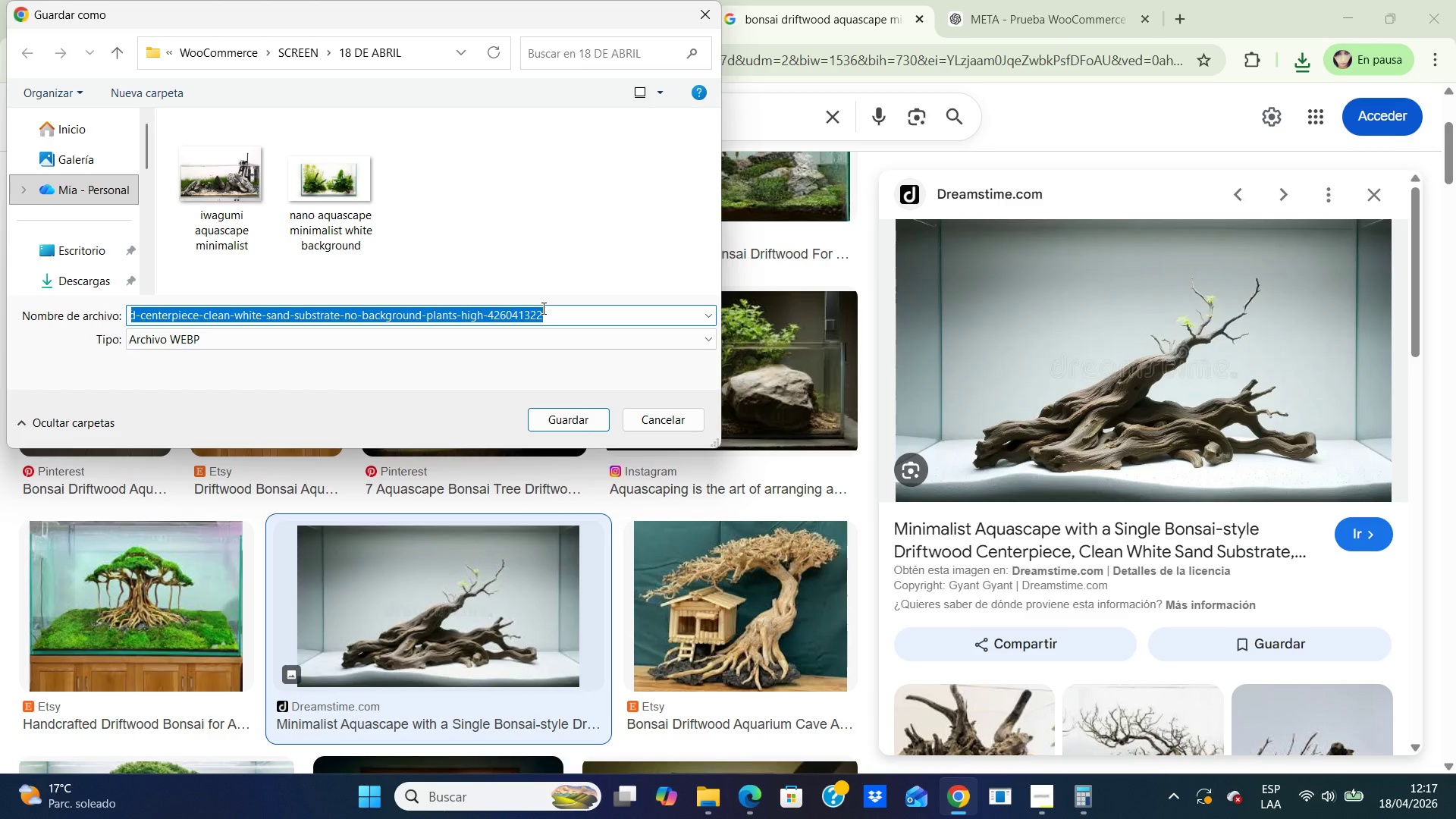 
type(bonsai driftwood aquascape)
 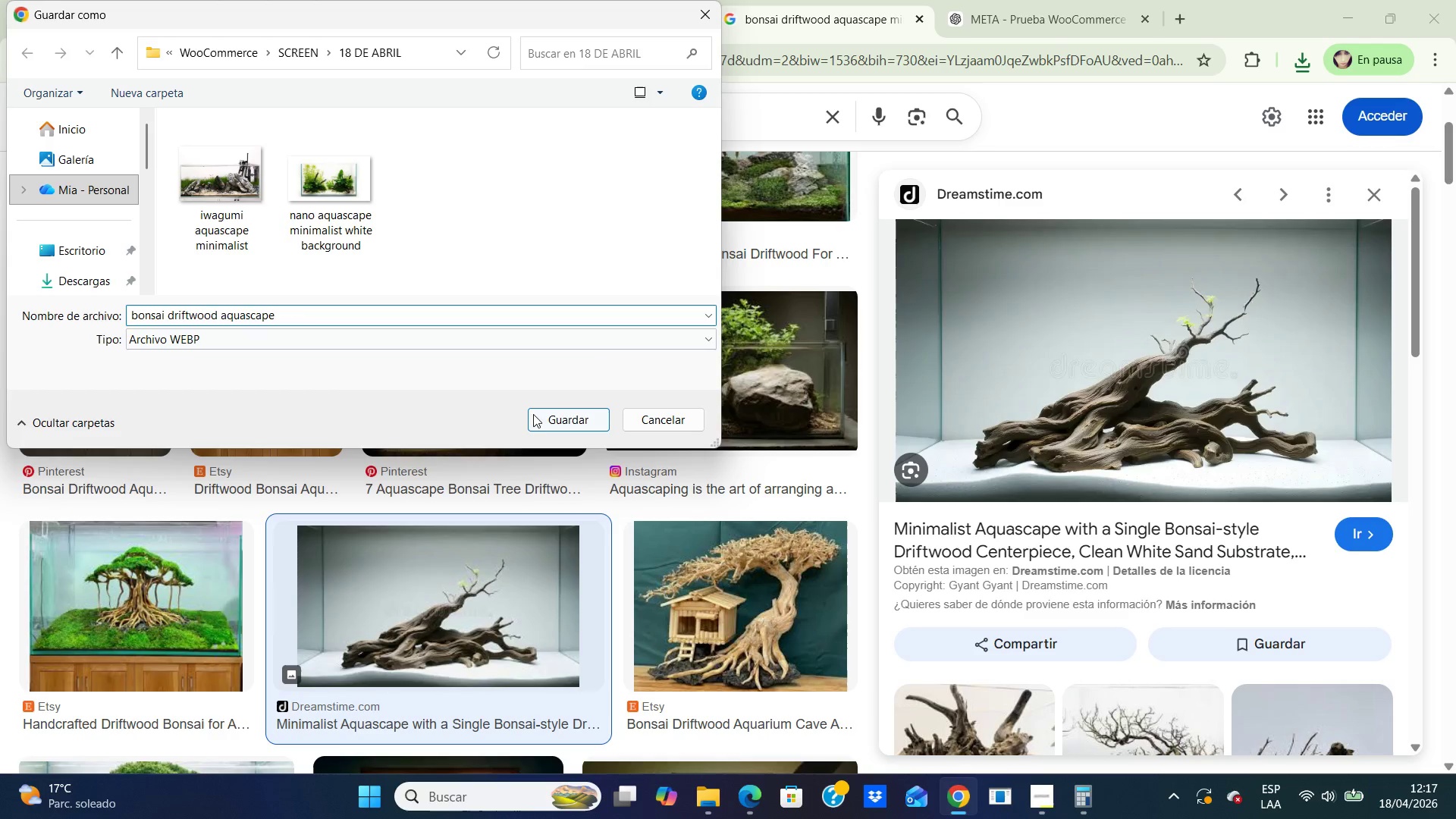 
left_click([541, 416])
 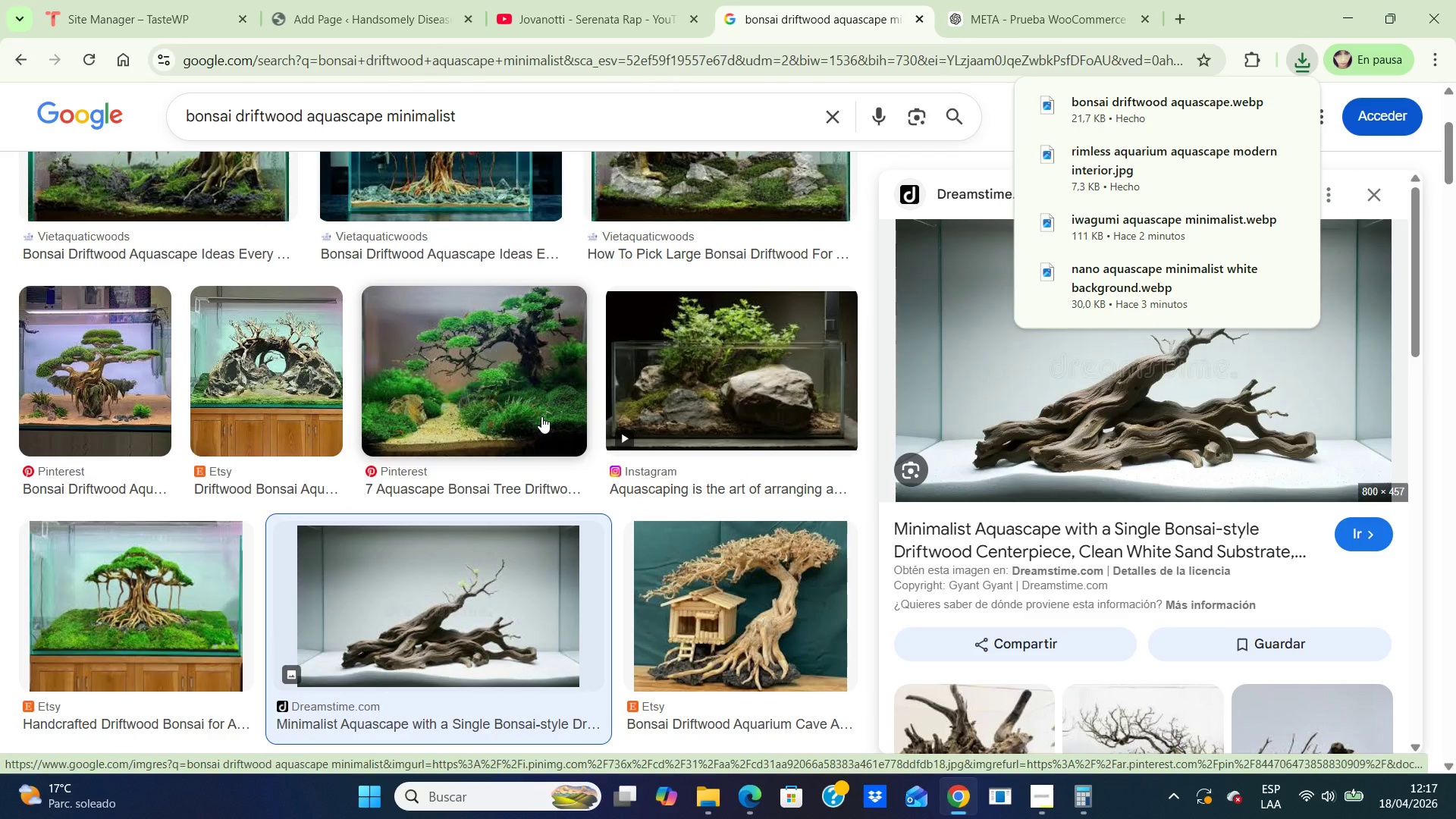 
wait(5.55)
 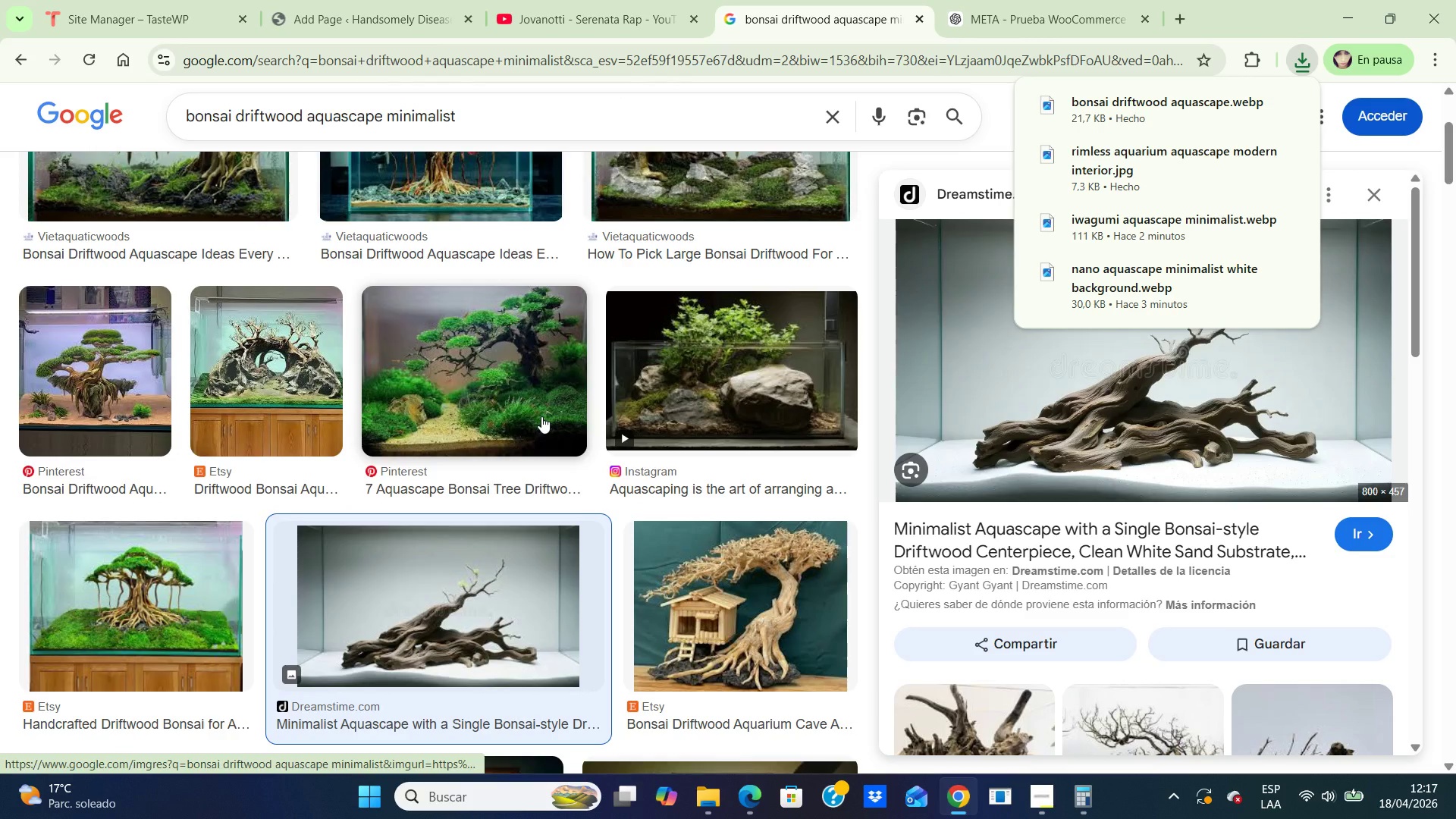 
left_click([462, 115])
 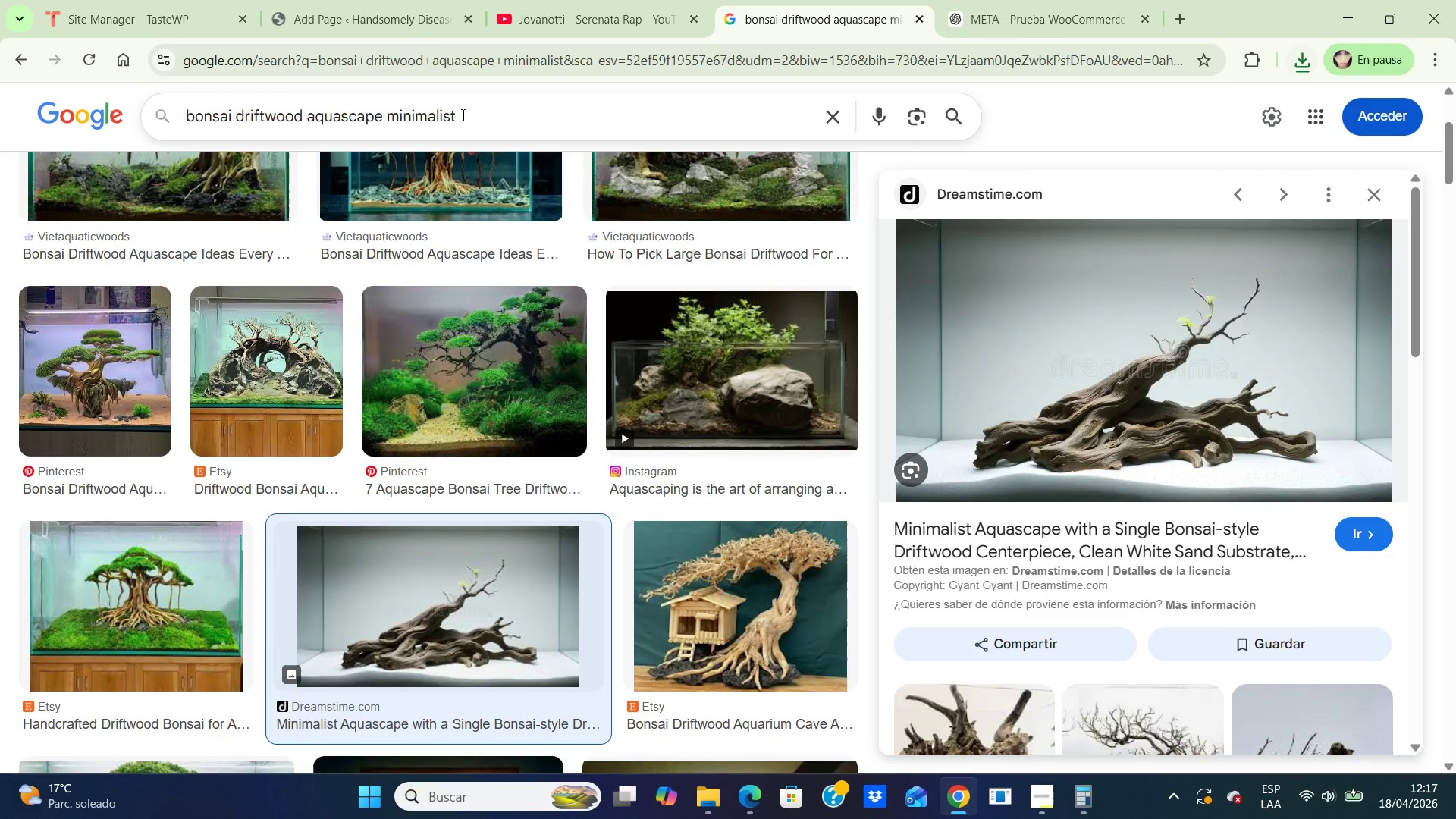 
hold_key(key=Backspace, duration=1.52)
 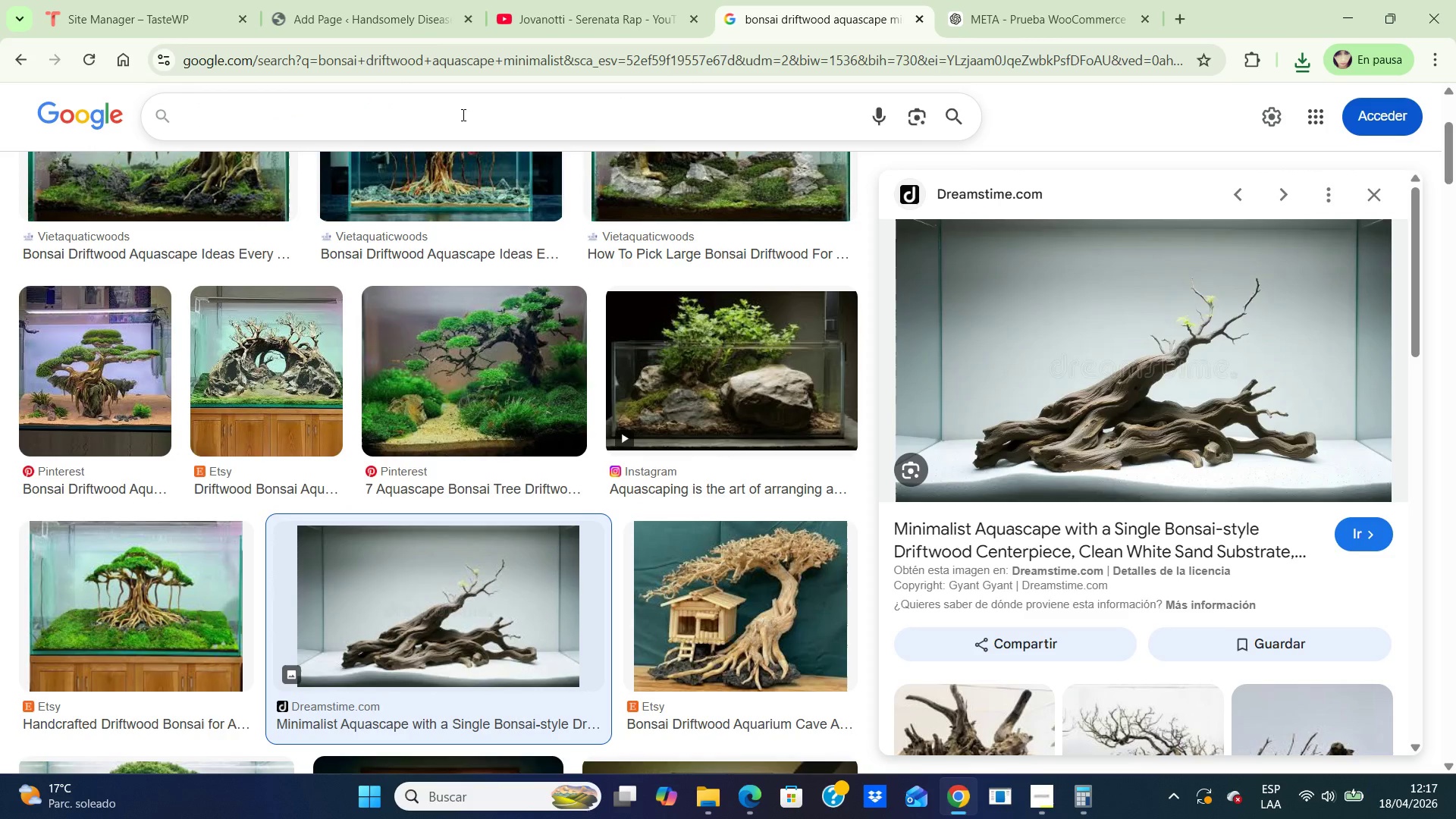 
hold_key(key=Backspace, duration=0.41)
 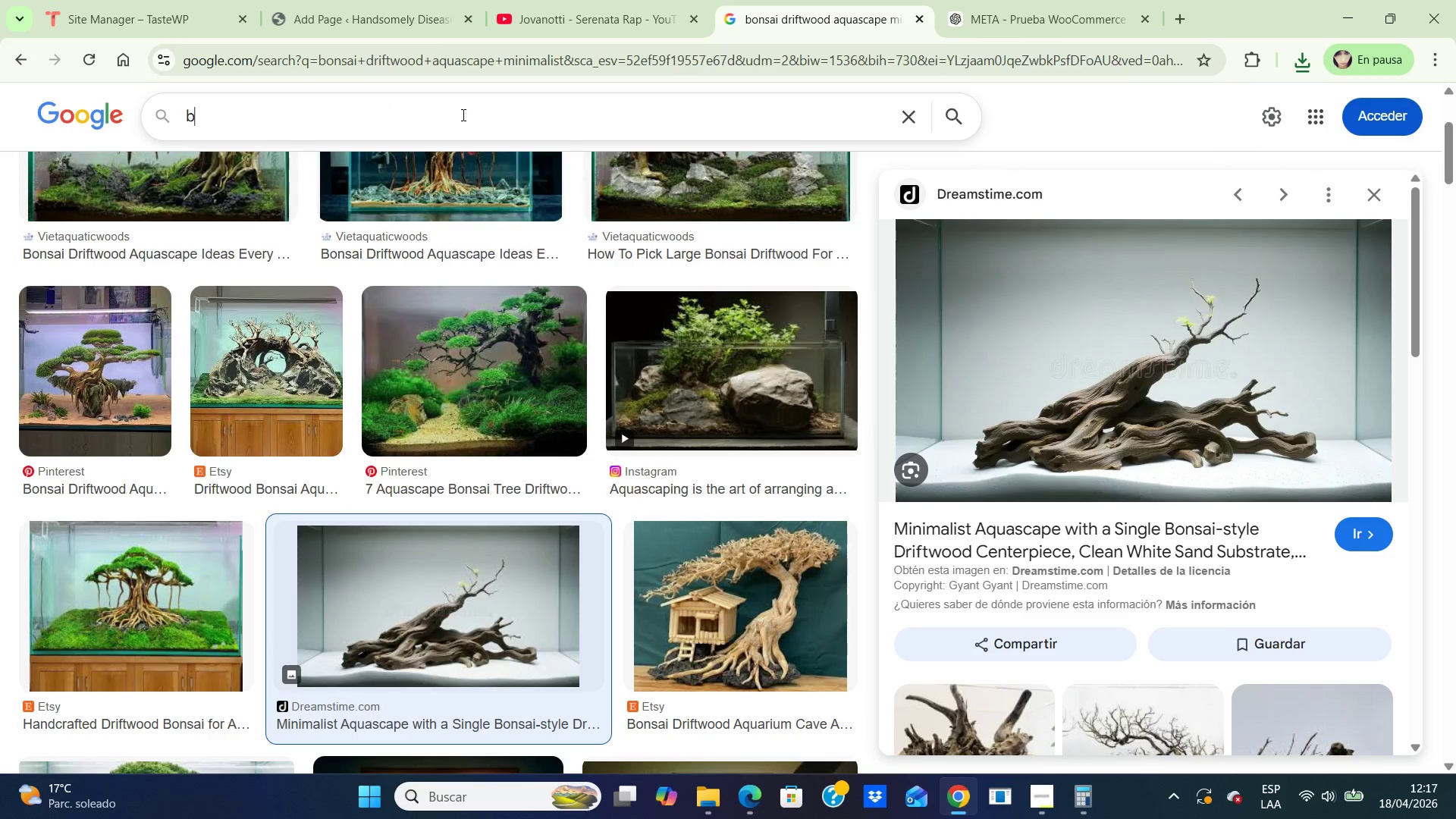 
type(black stome)
key(Backspace)
key(Backspace)
type(ne aquascape carpet plants)
 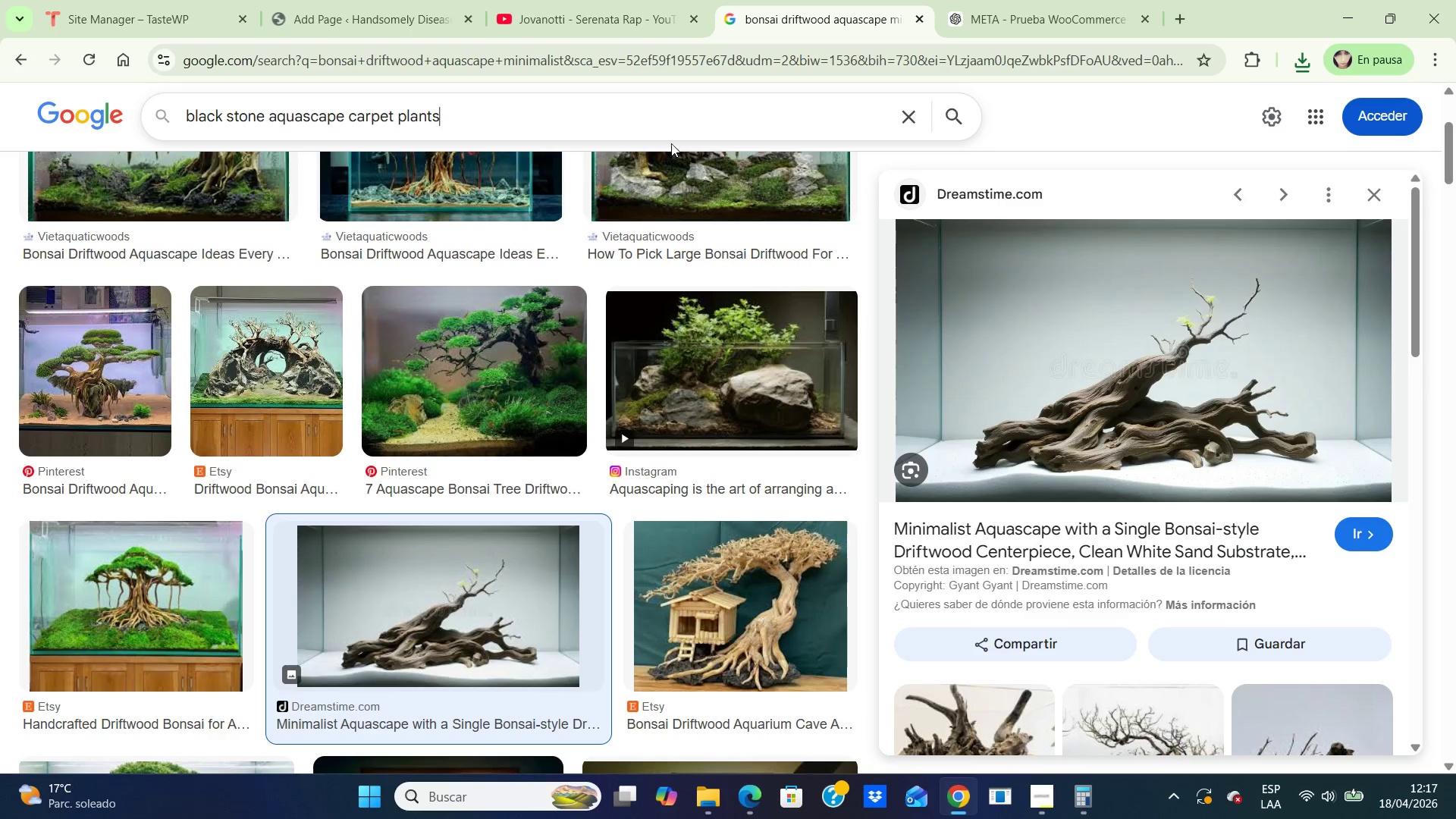 
key(Enter)
 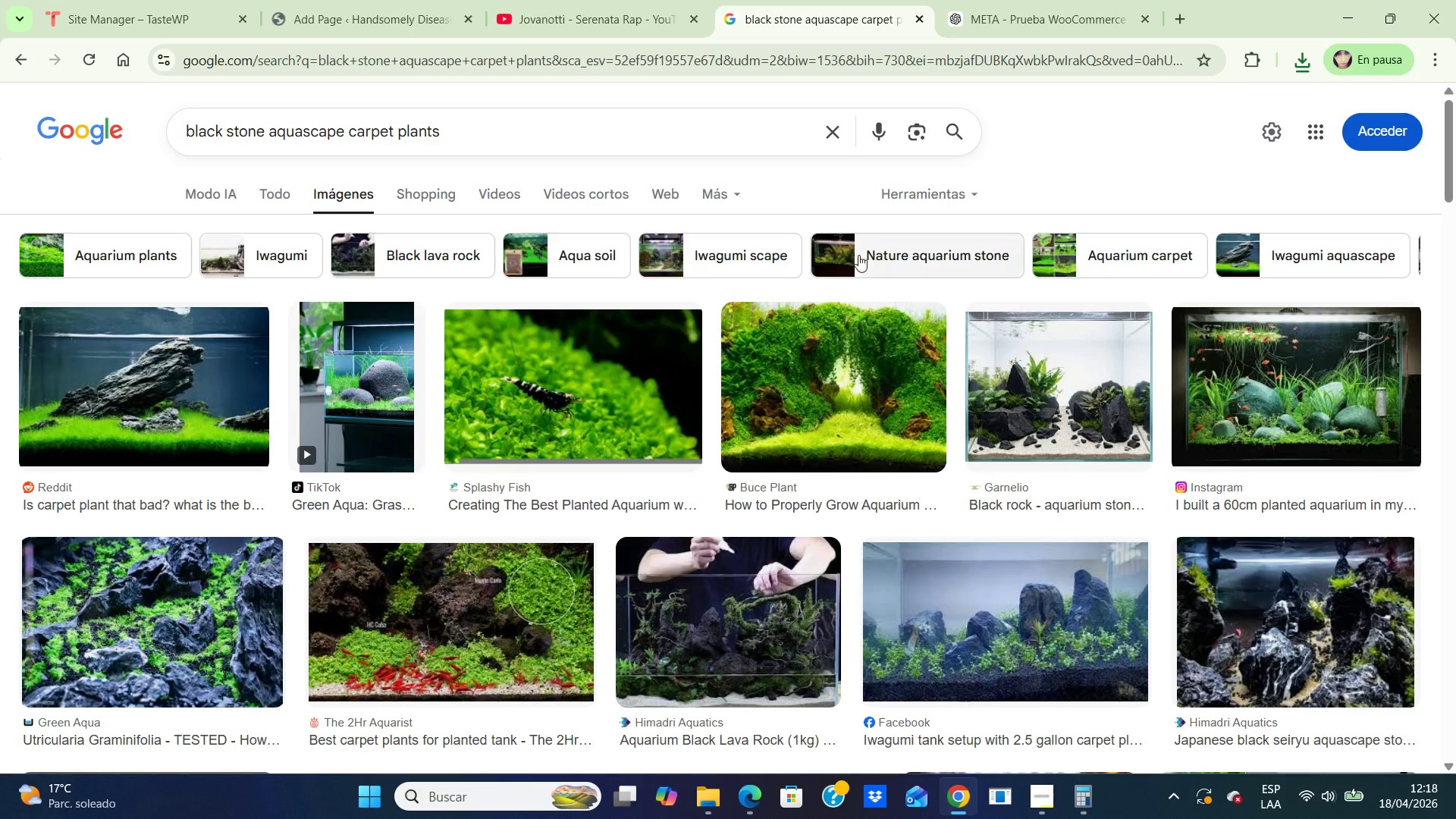 
wait(5.2)
 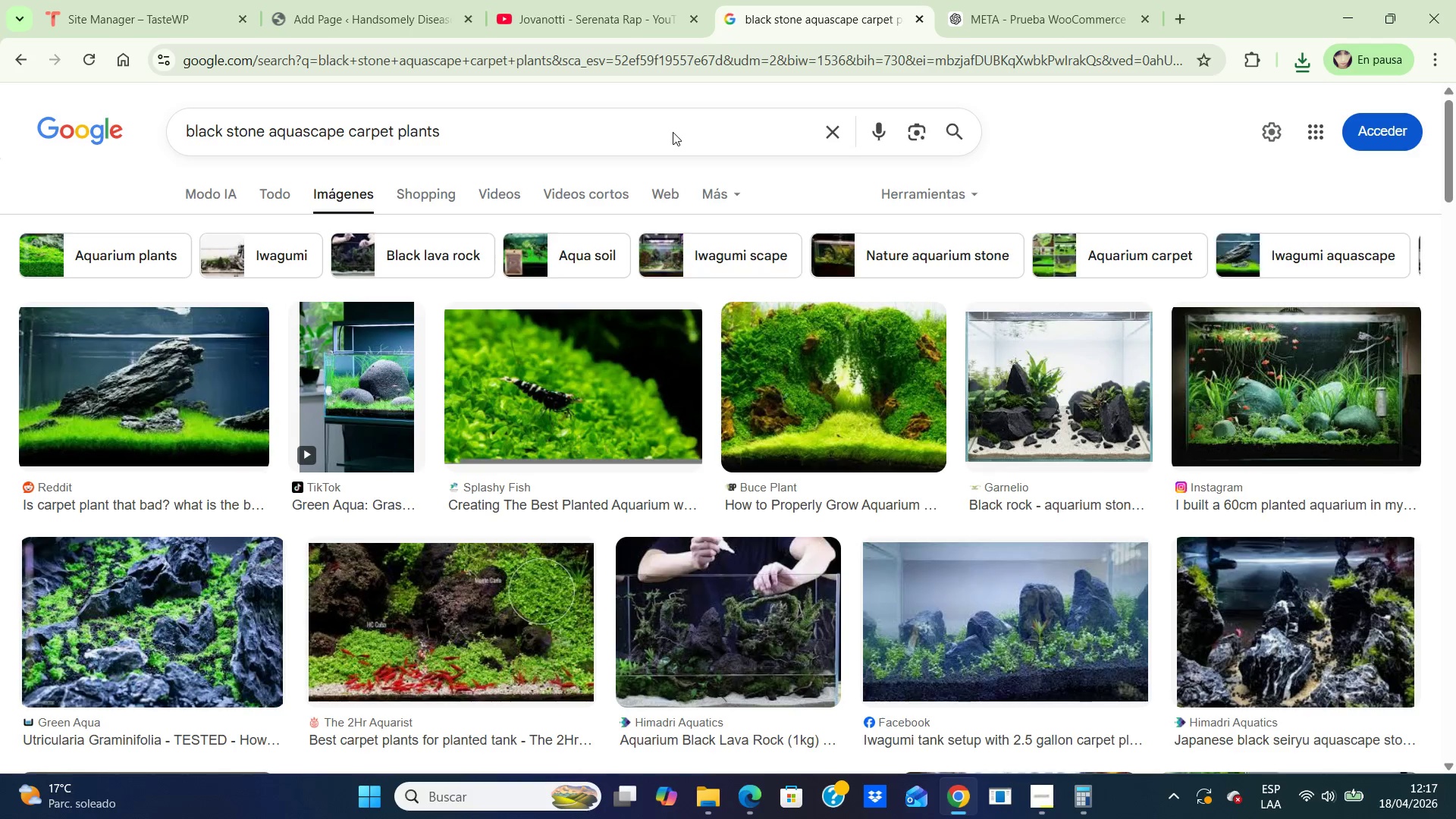 
left_click([1050, 382])
 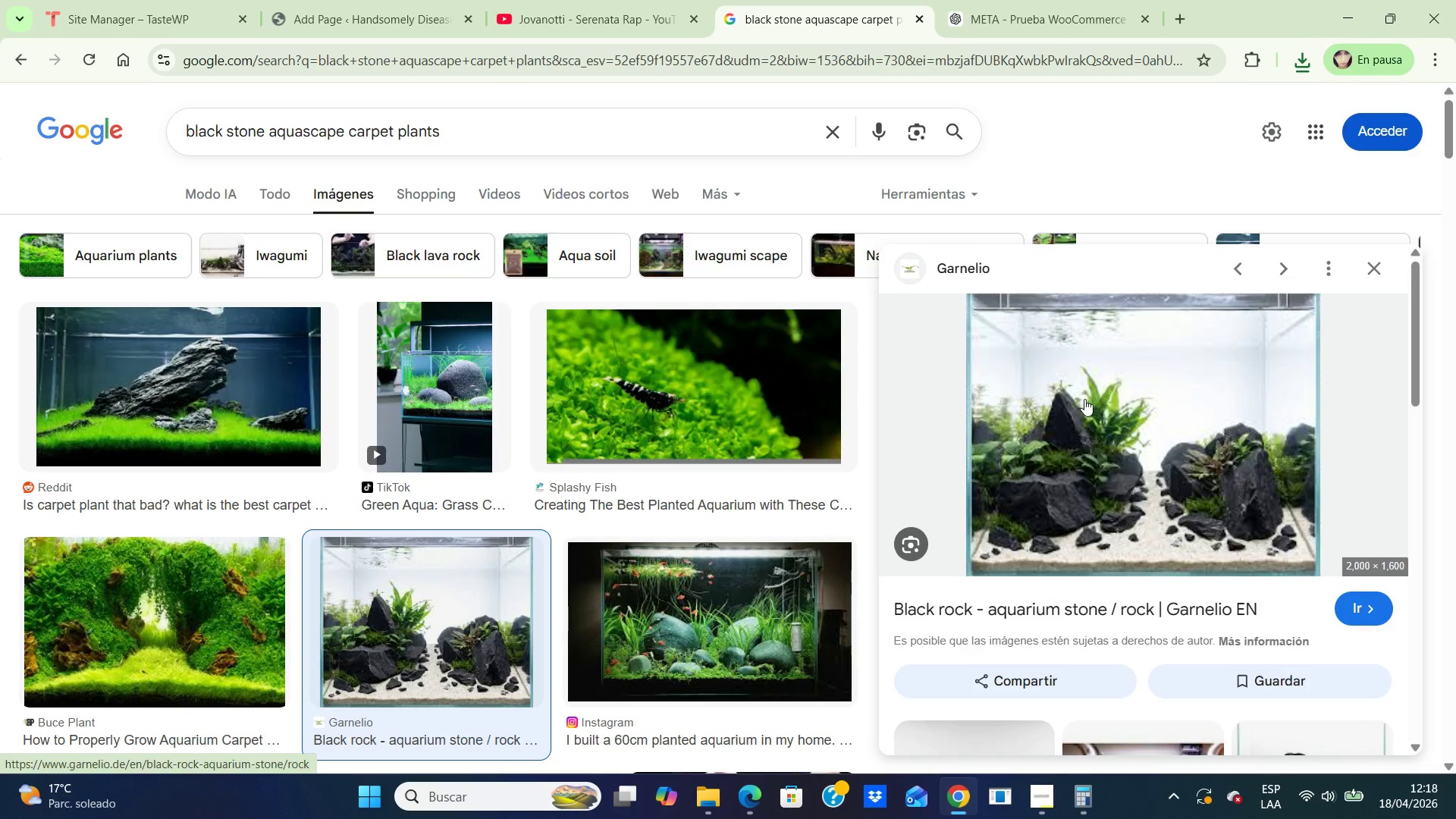 
right_click([1084, 399])
 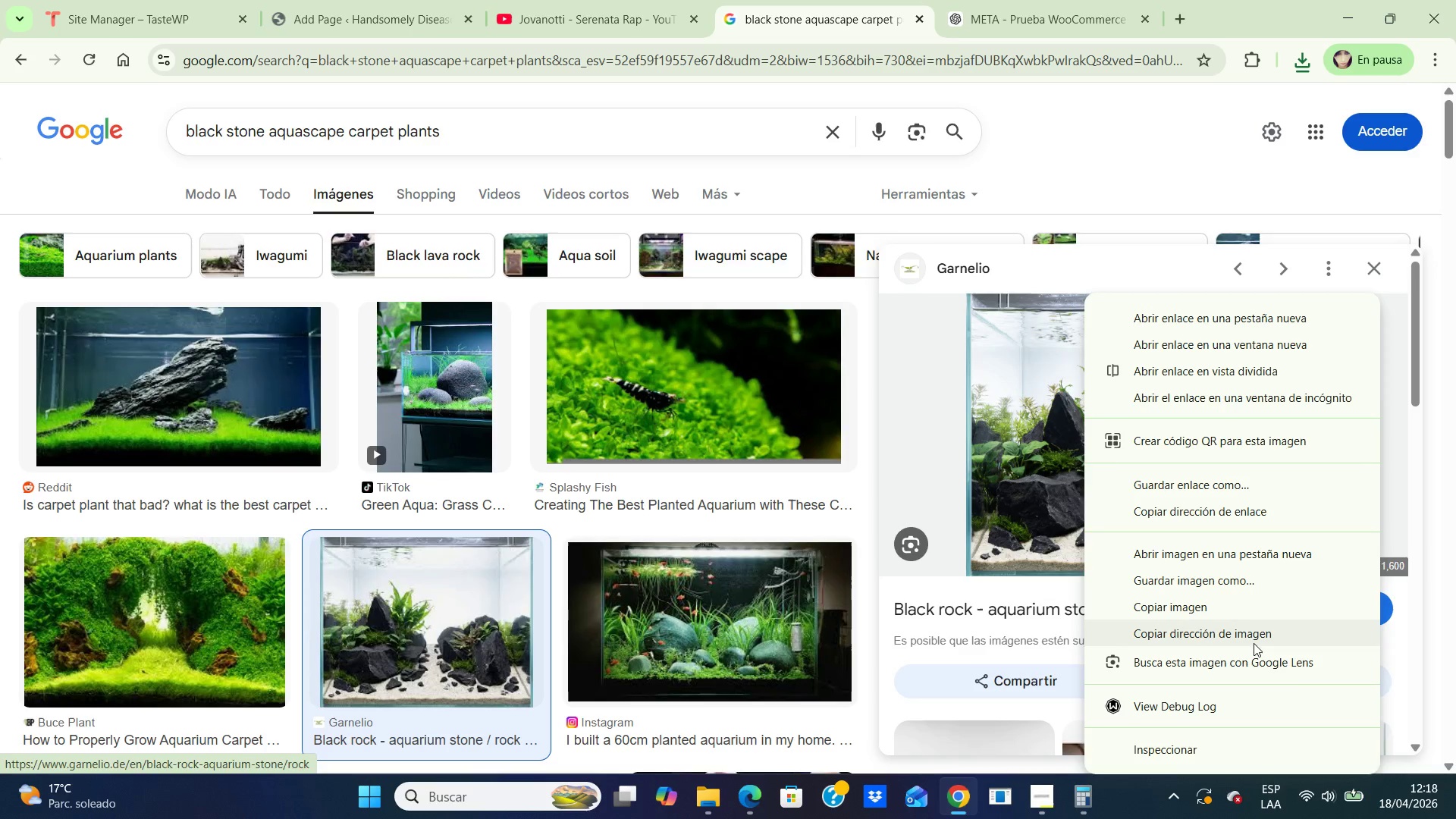 
left_click([1221, 580])
 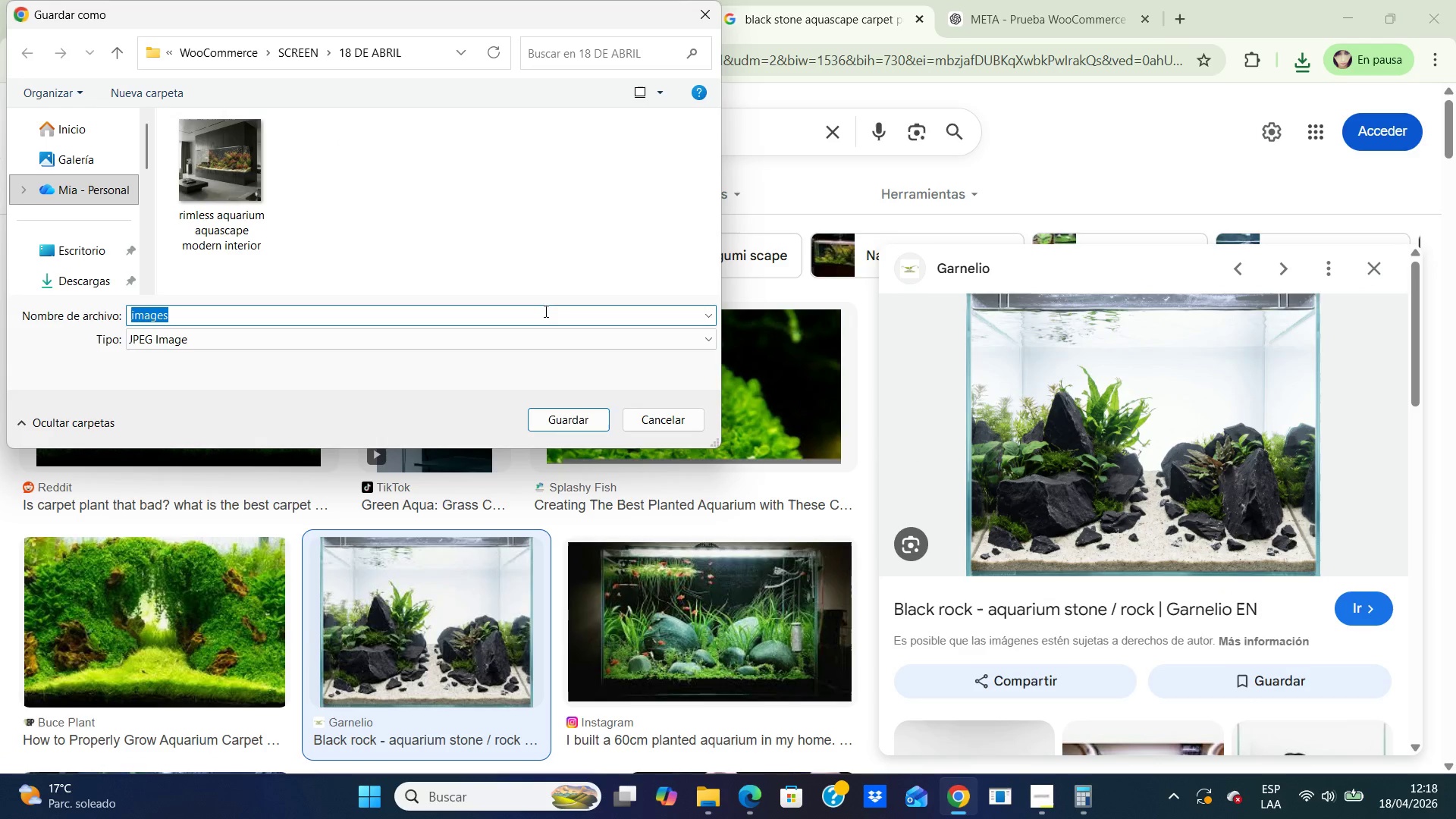 
type(black stone aquascape carpet plants)
 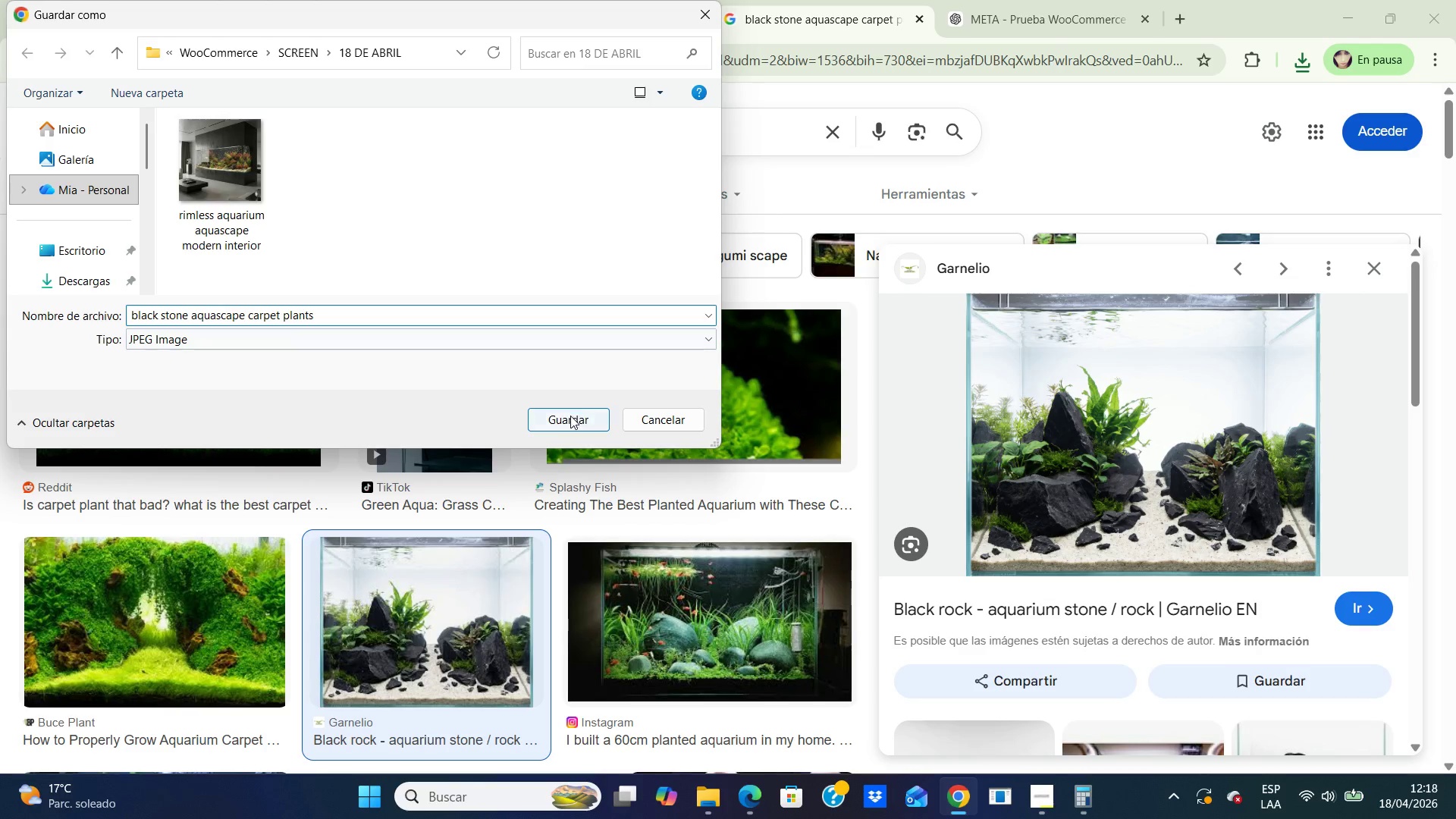 
left_click([568, 416])
 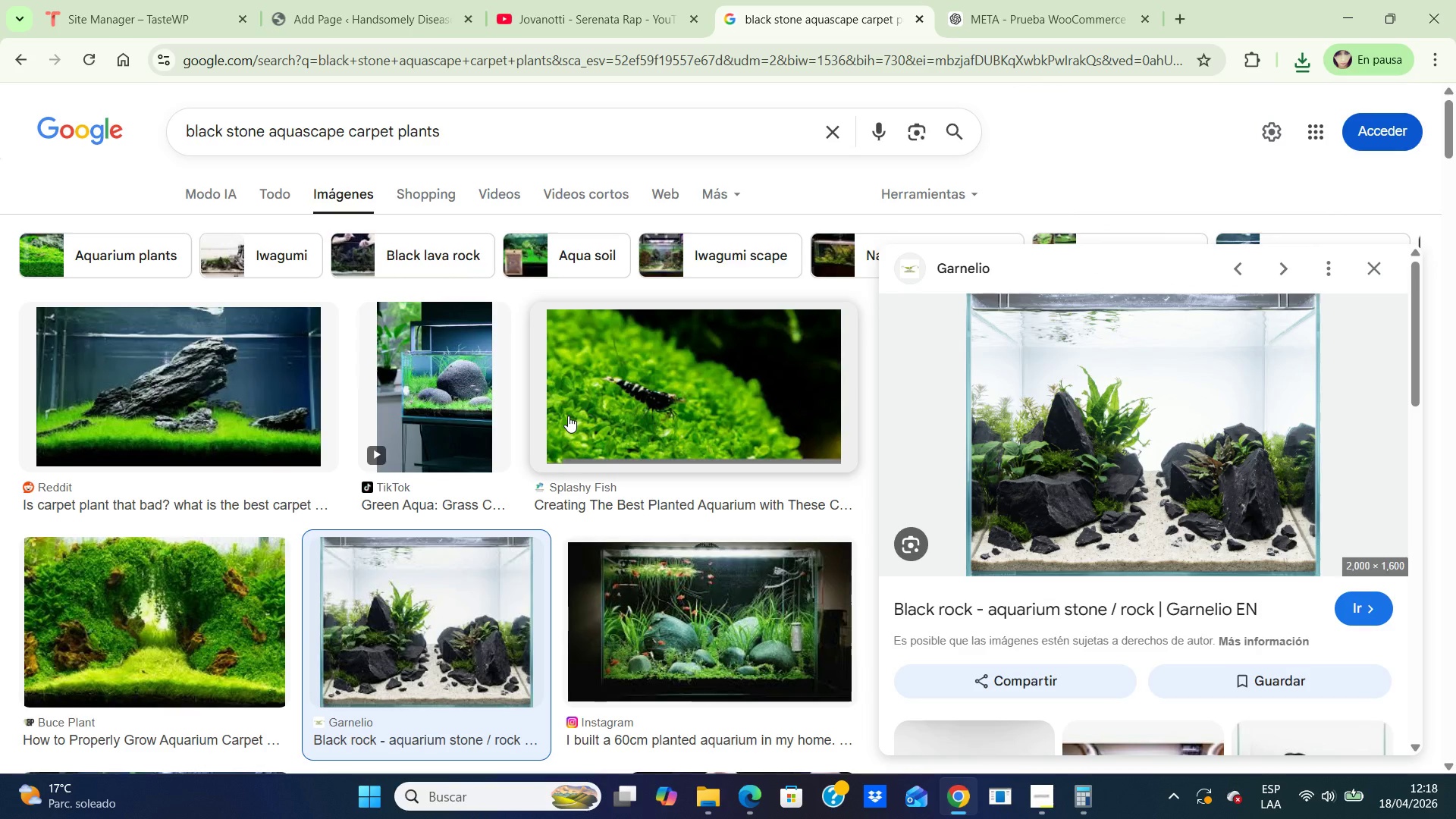 
wait(14.23)
 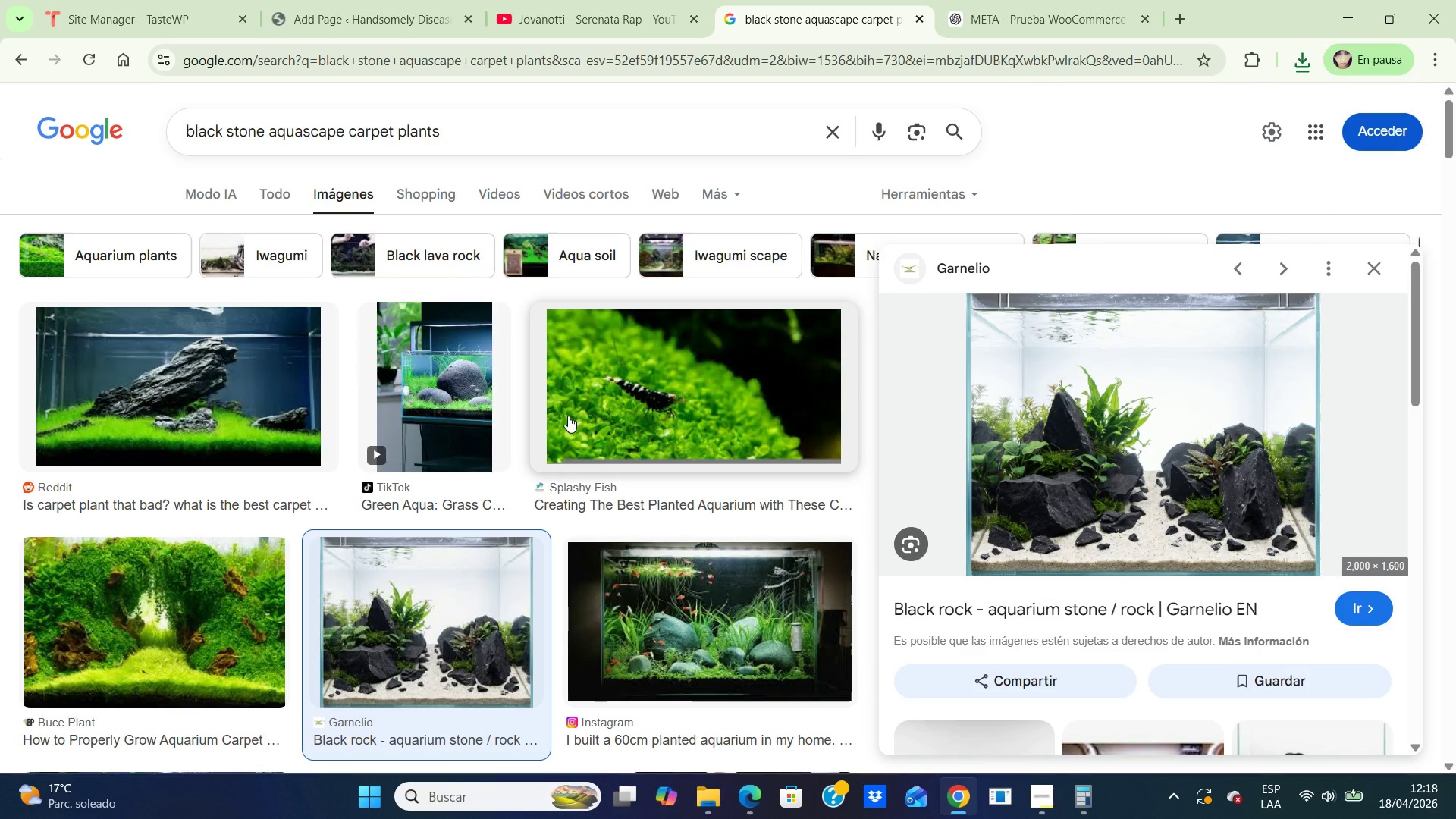 
left_click([402, 22])
 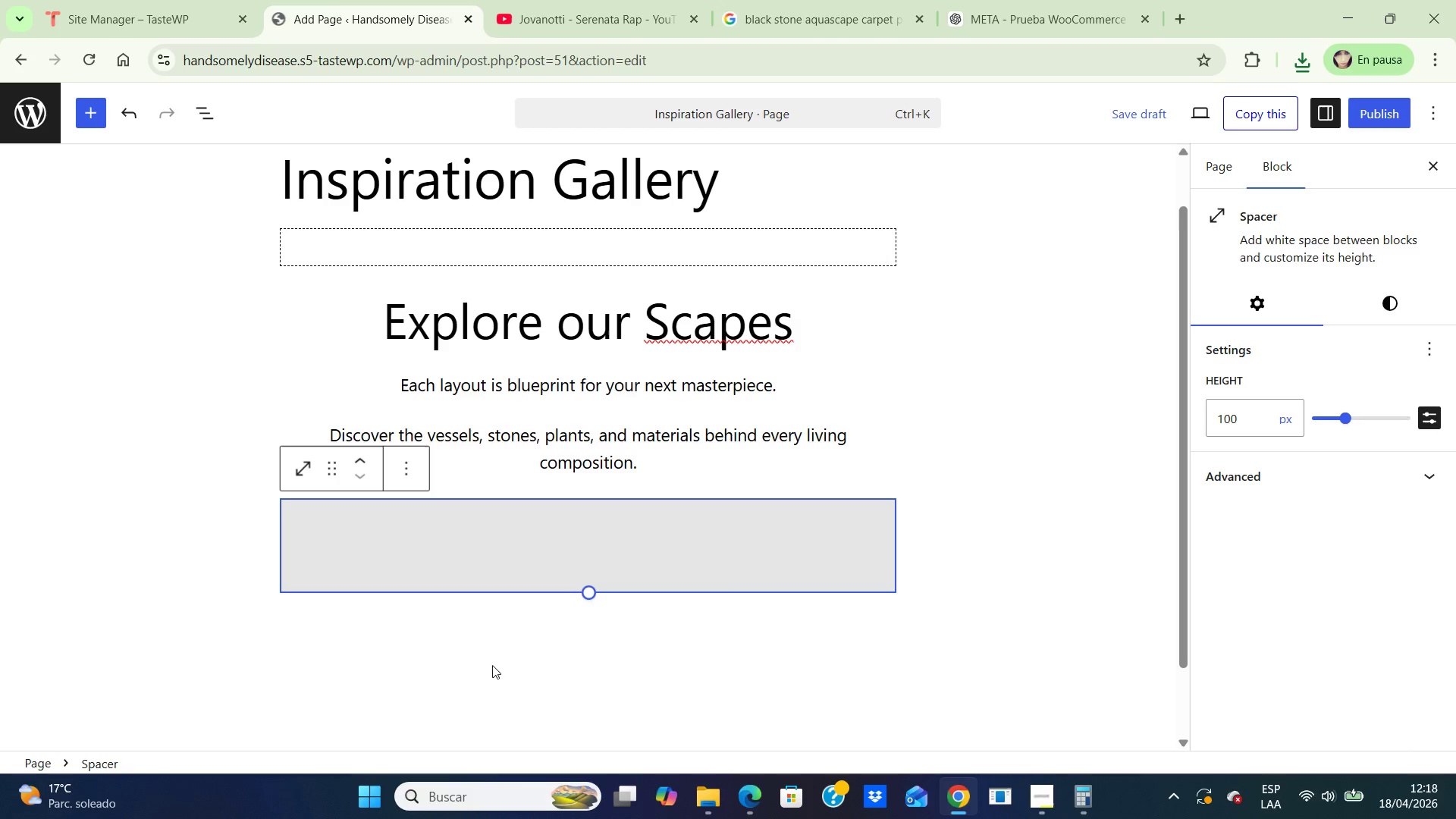 
left_click([459, 650])
 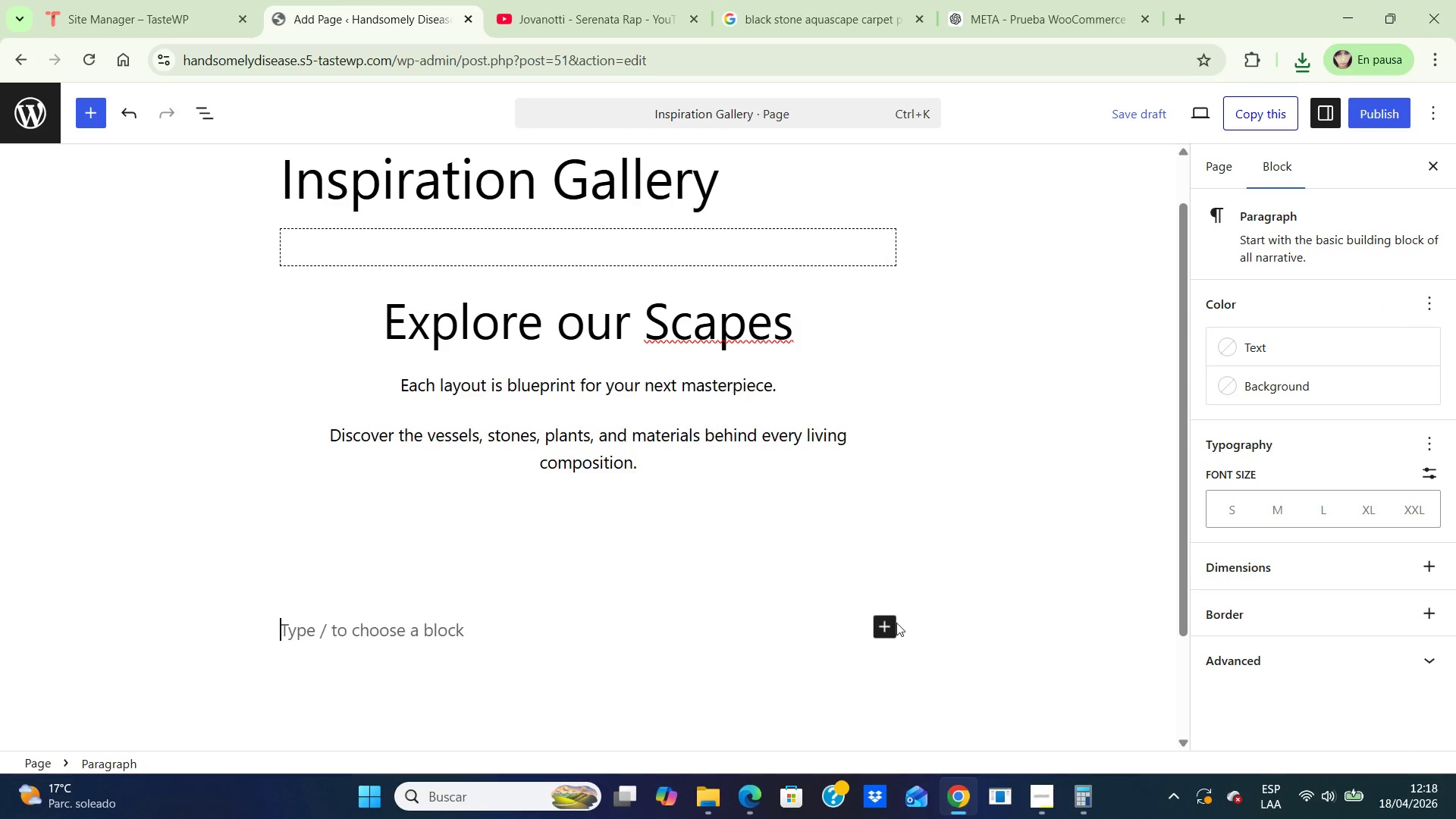 
left_click([890, 623])
 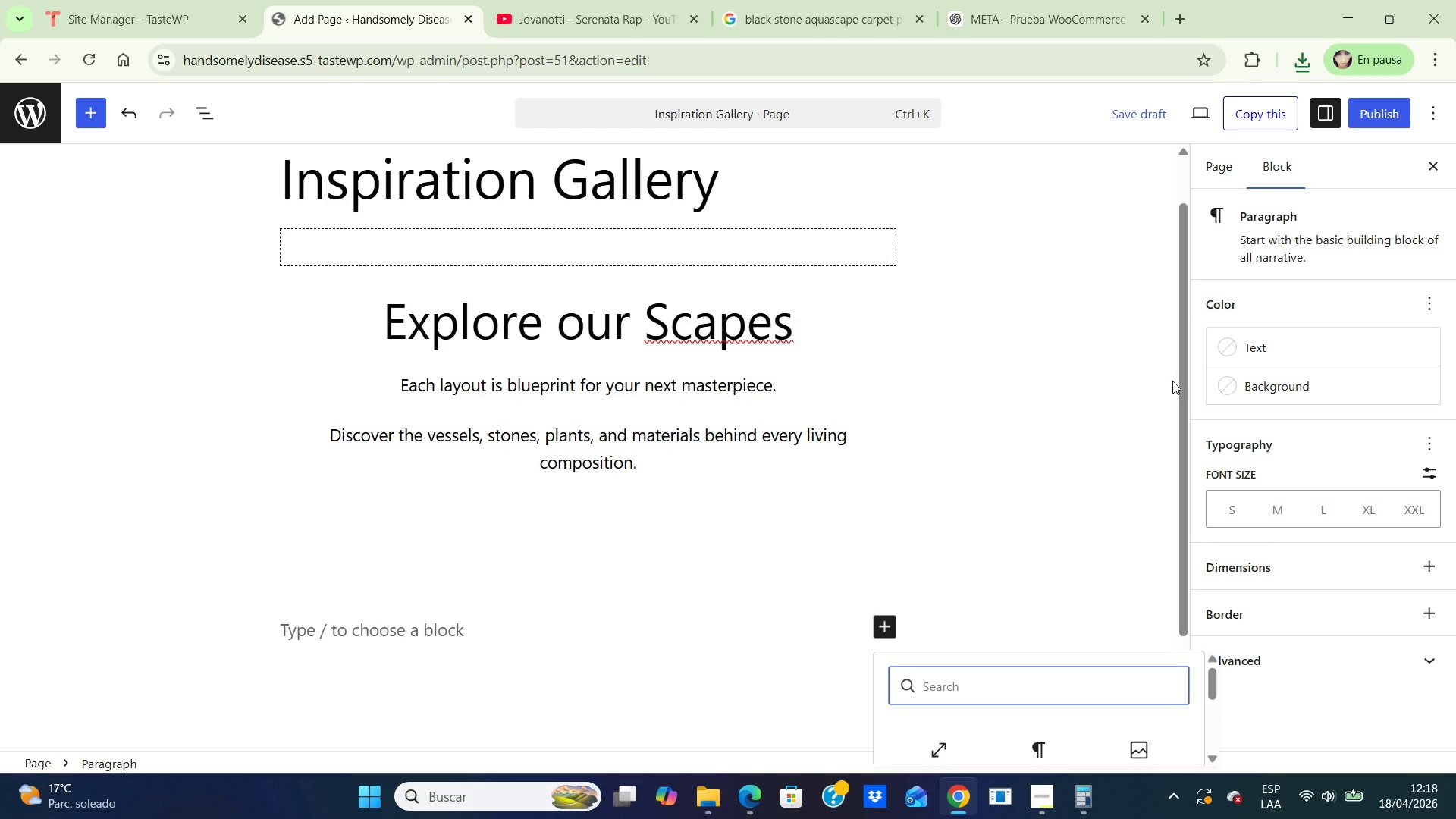 
wait(17.39)
 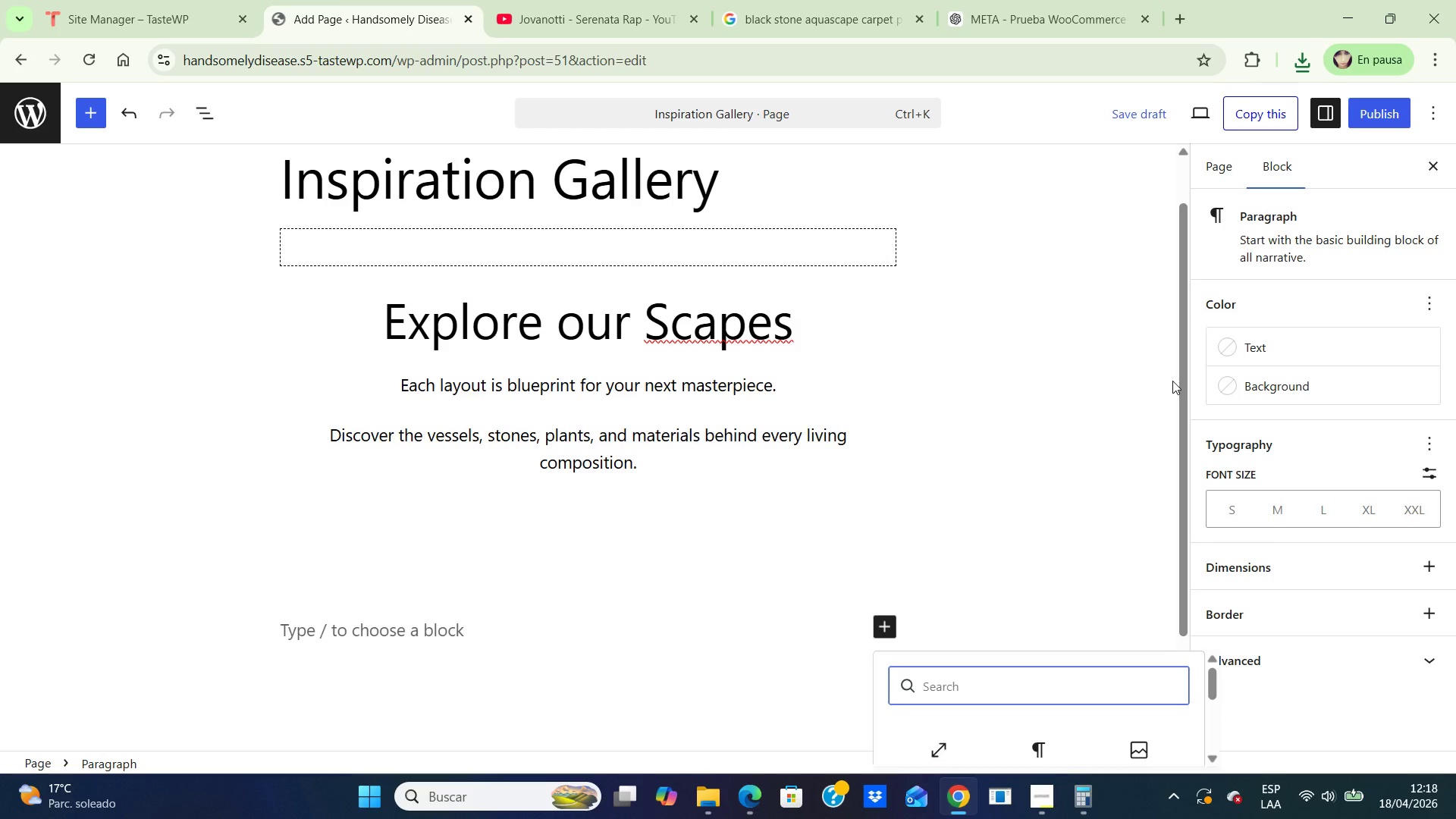 
type(ima)
 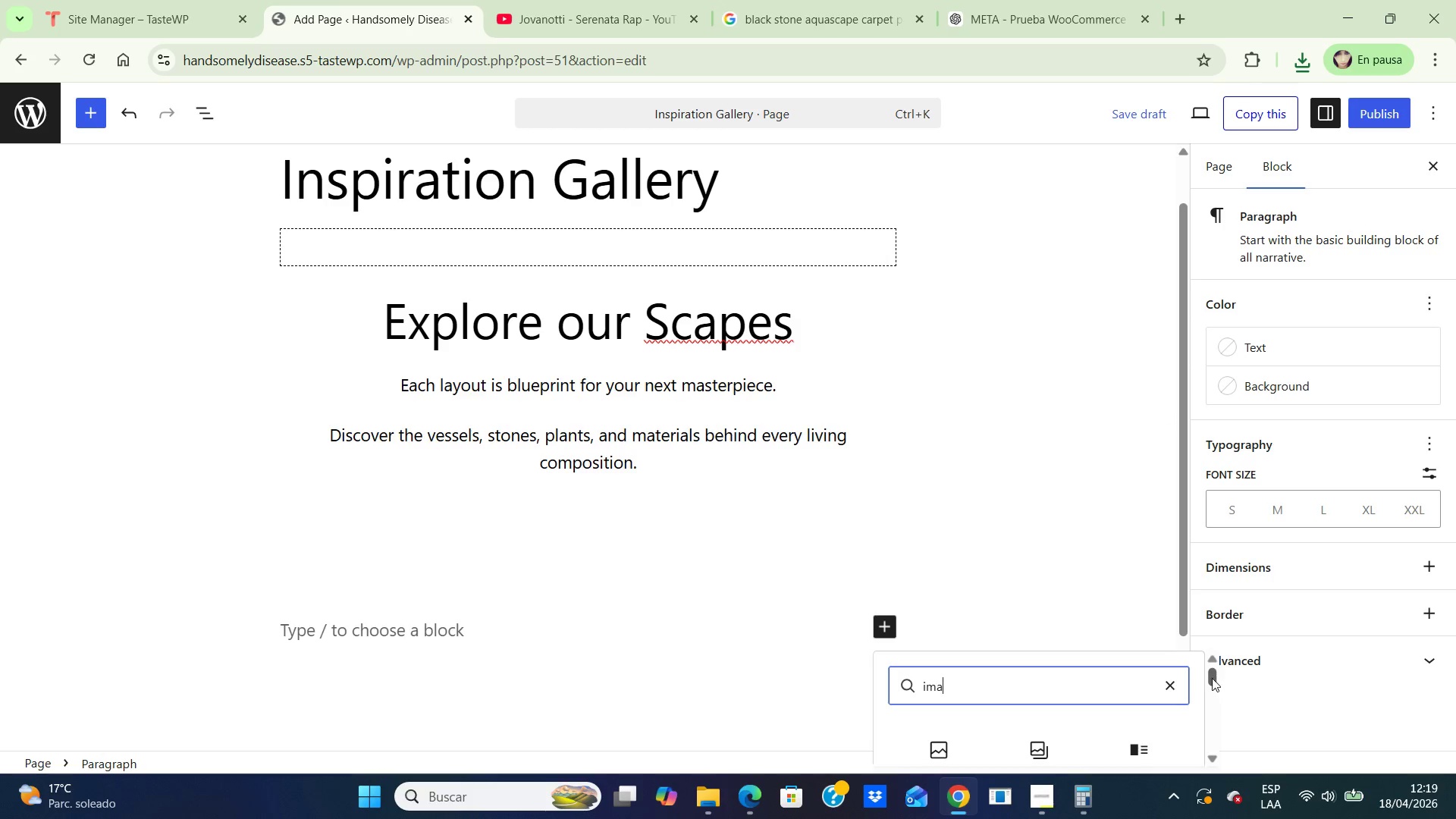 
left_click_drag(start_coordinate=[1211, 678], to_coordinate=[1212, 690])
 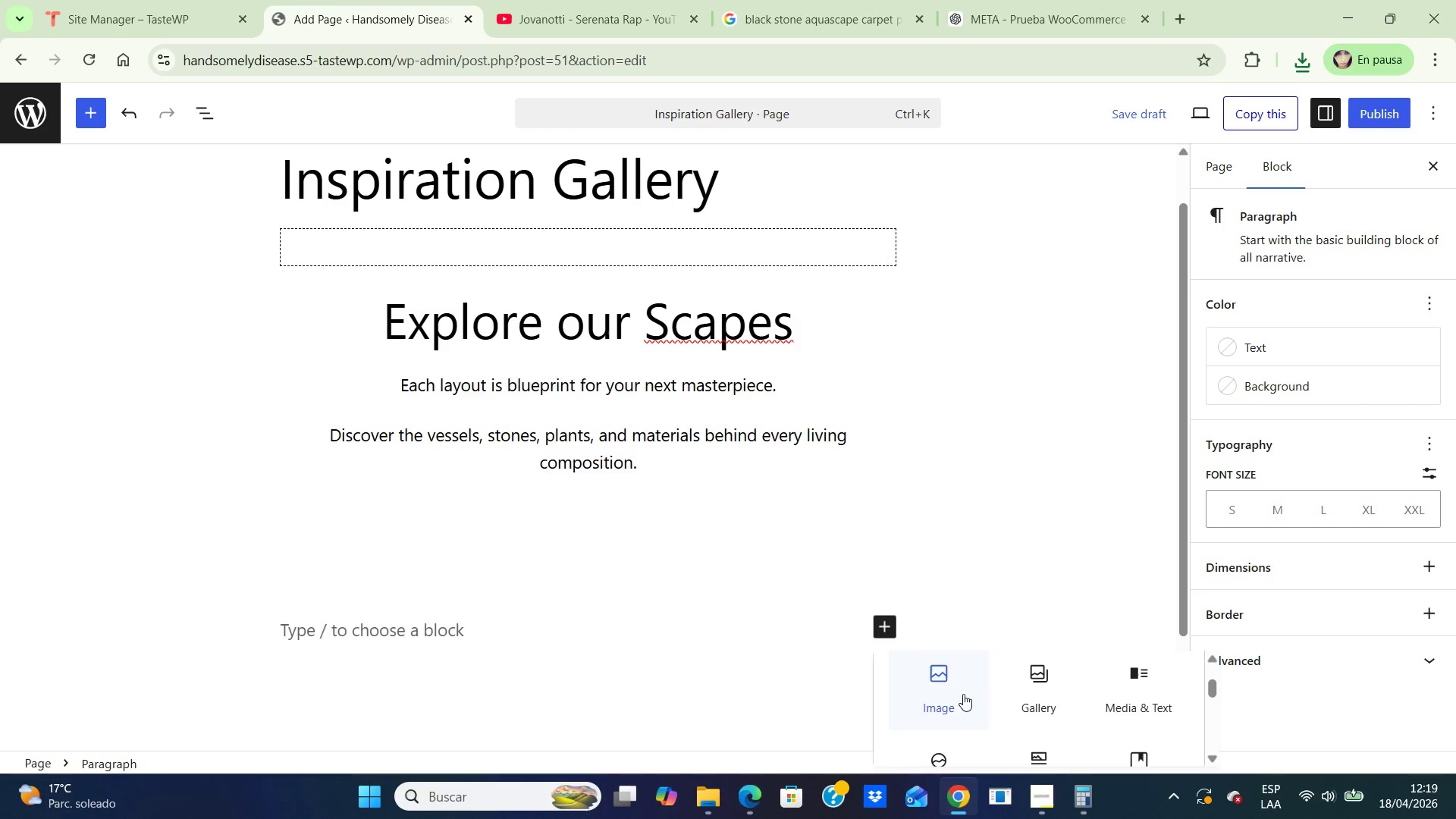 
left_click([946, 677])
 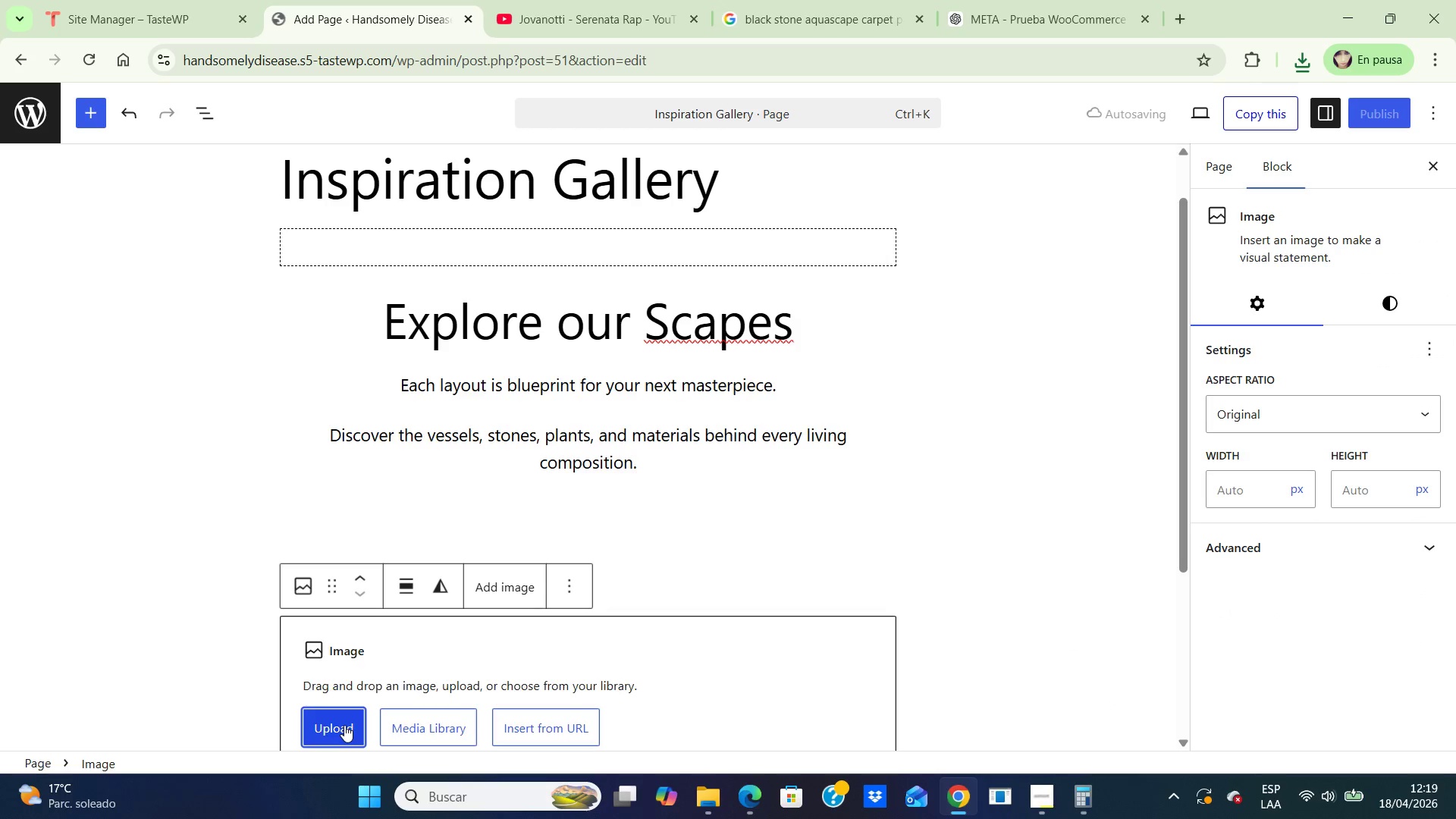 
wait(9.14)
 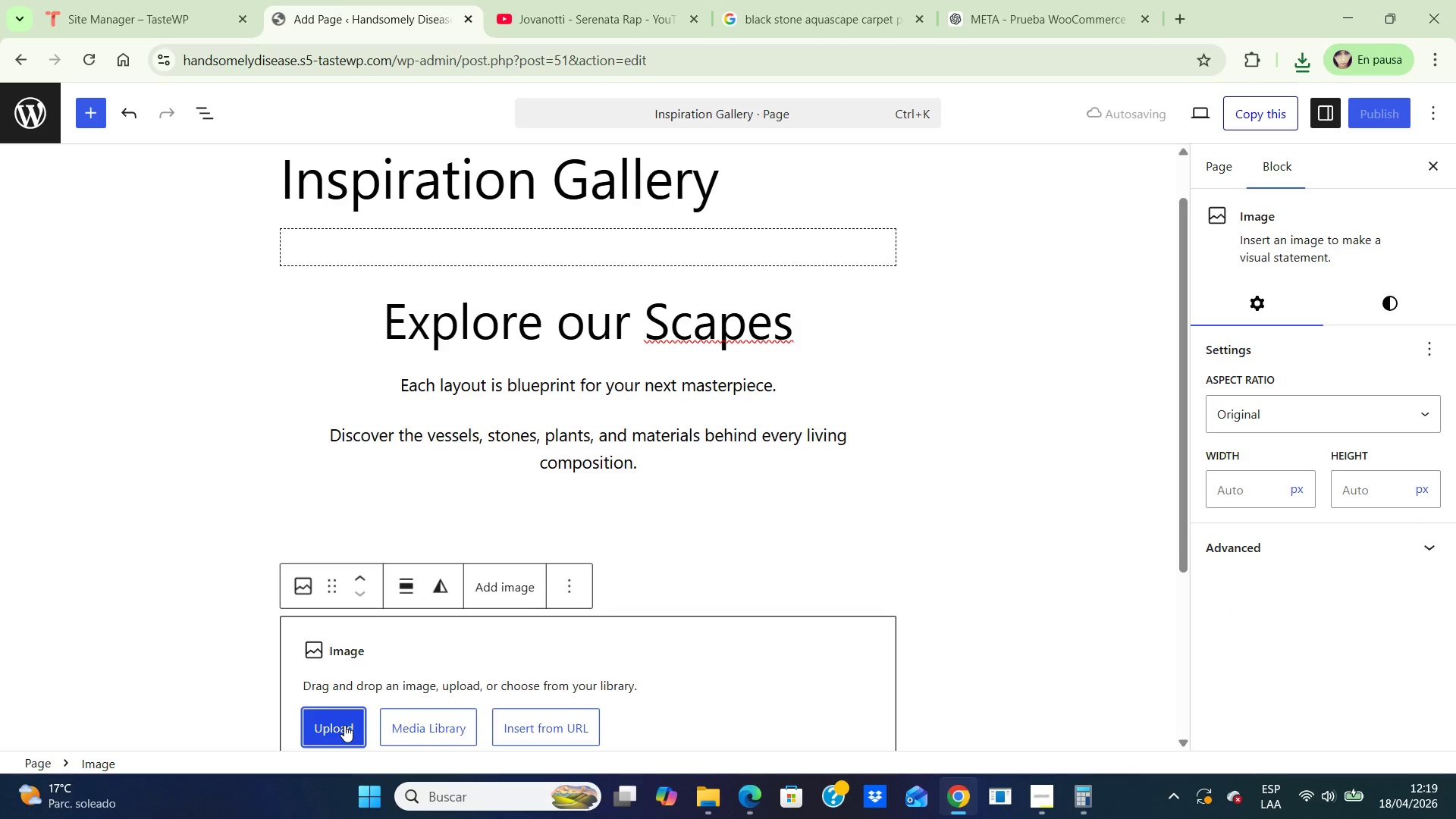 
left_click_drag(start_coordinate=[1182, 468], to_coordinate=[1179, 593])
 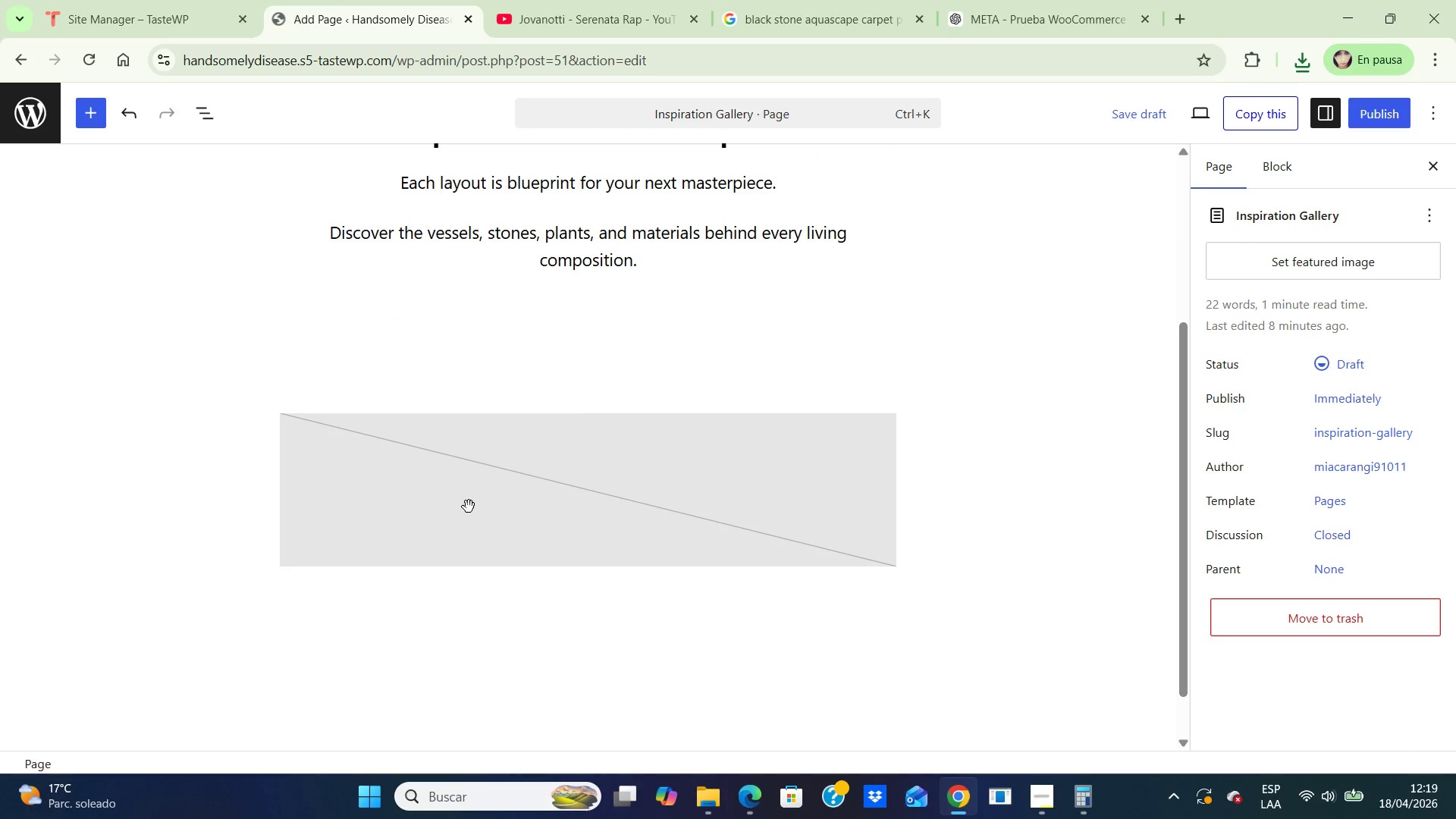 
left_click([469, 507])
 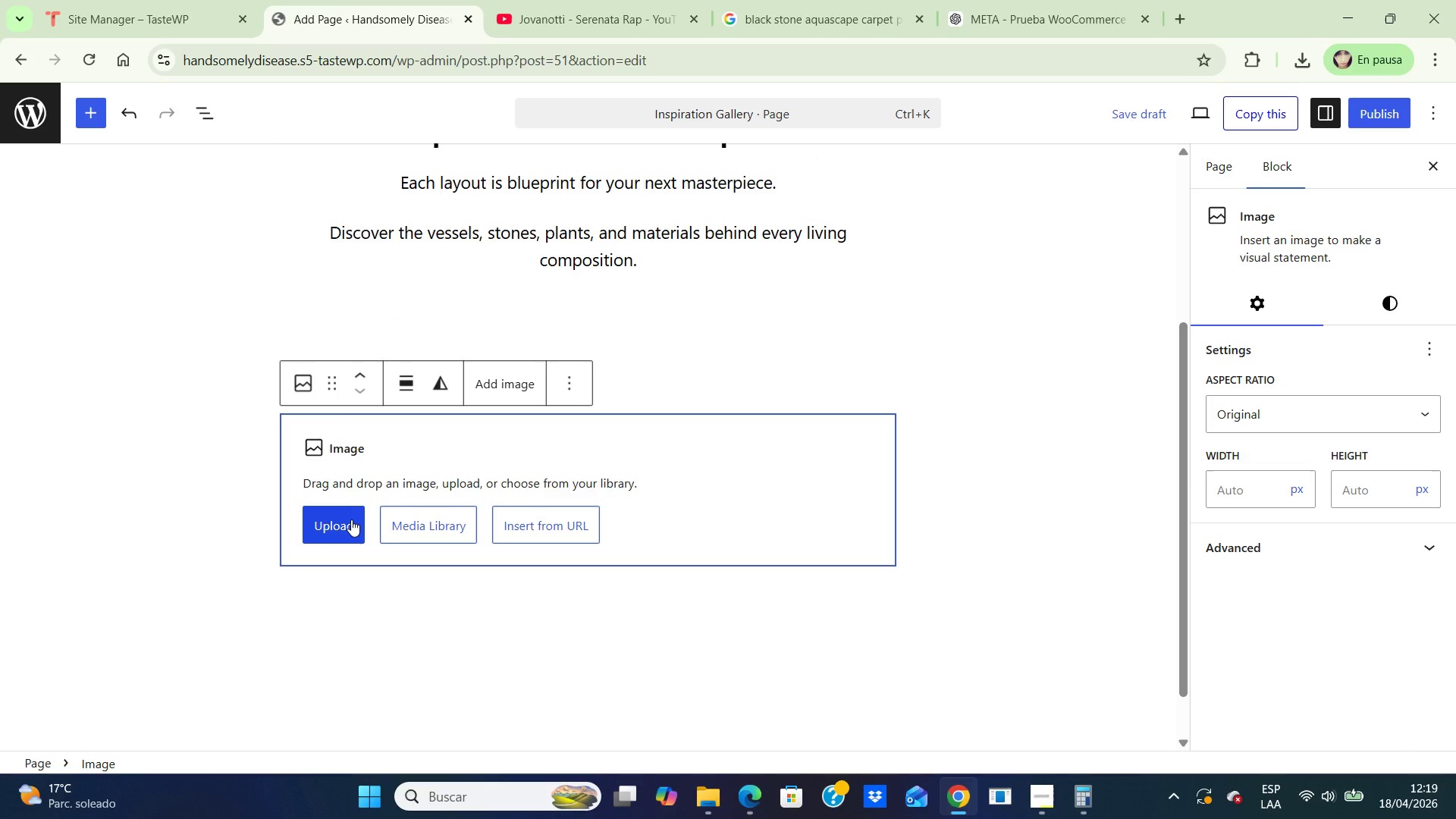 
left_click([351, 519])
 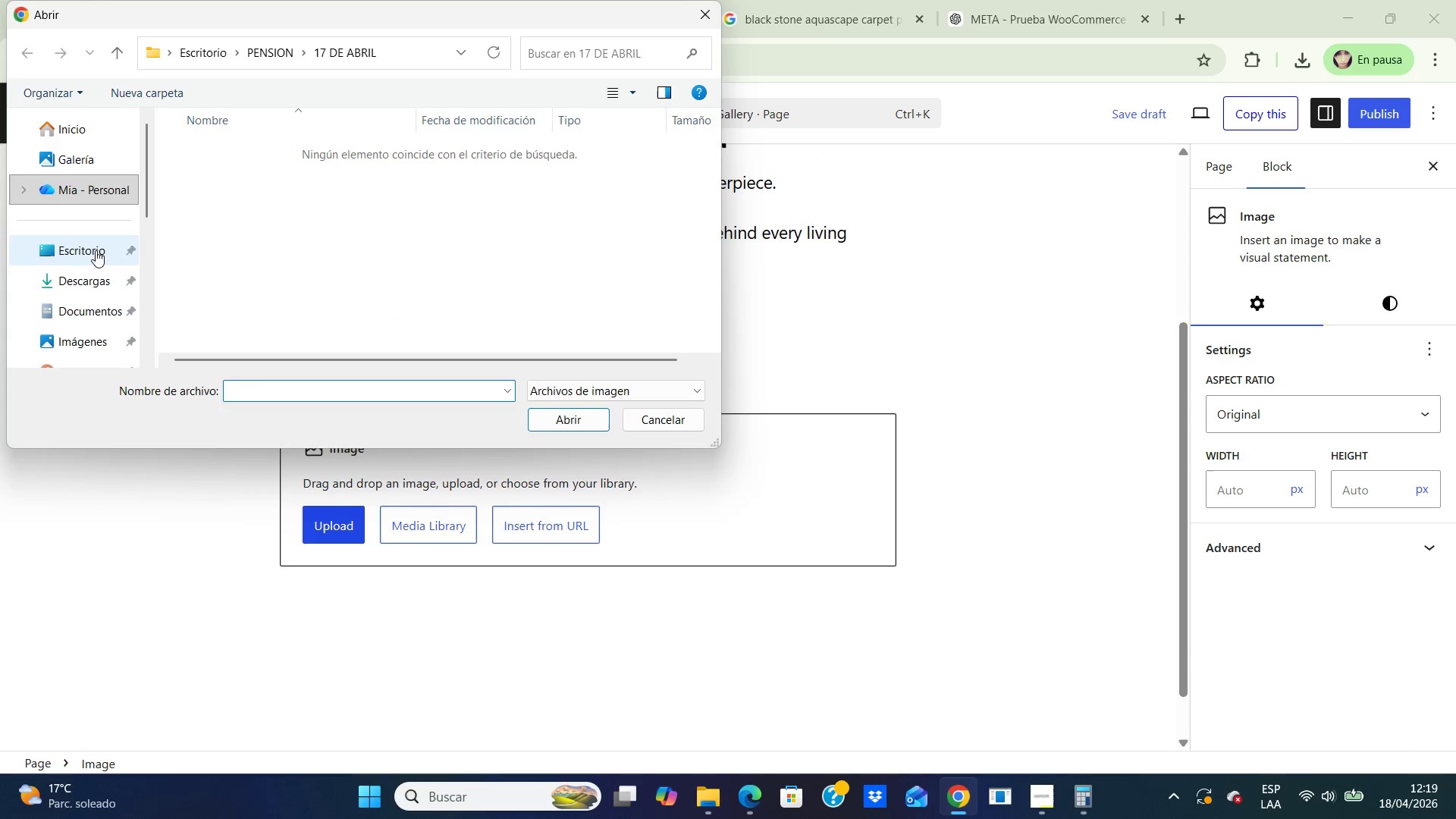 
double_click([80, 251])
 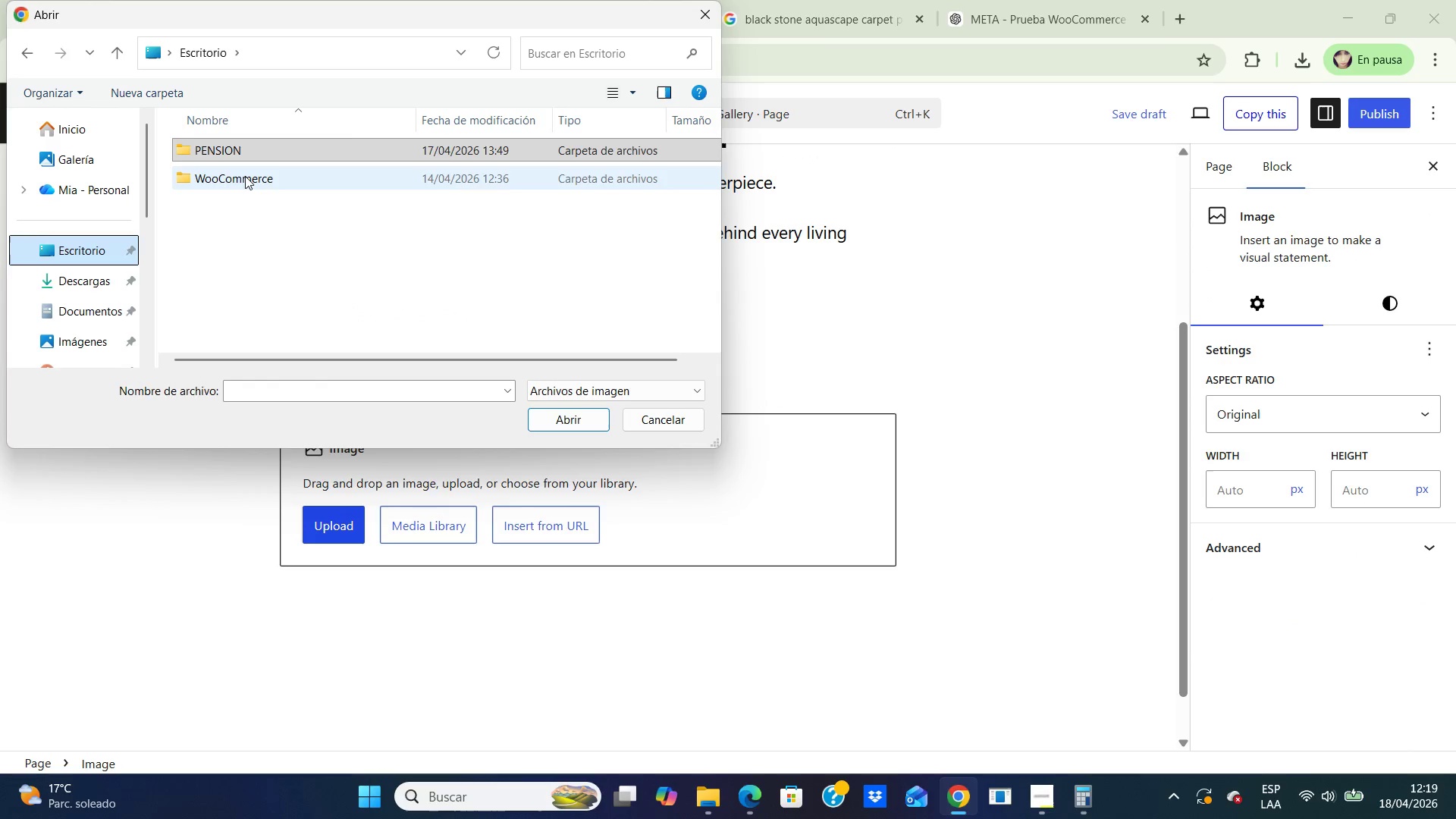 
double_click([244, 176])
 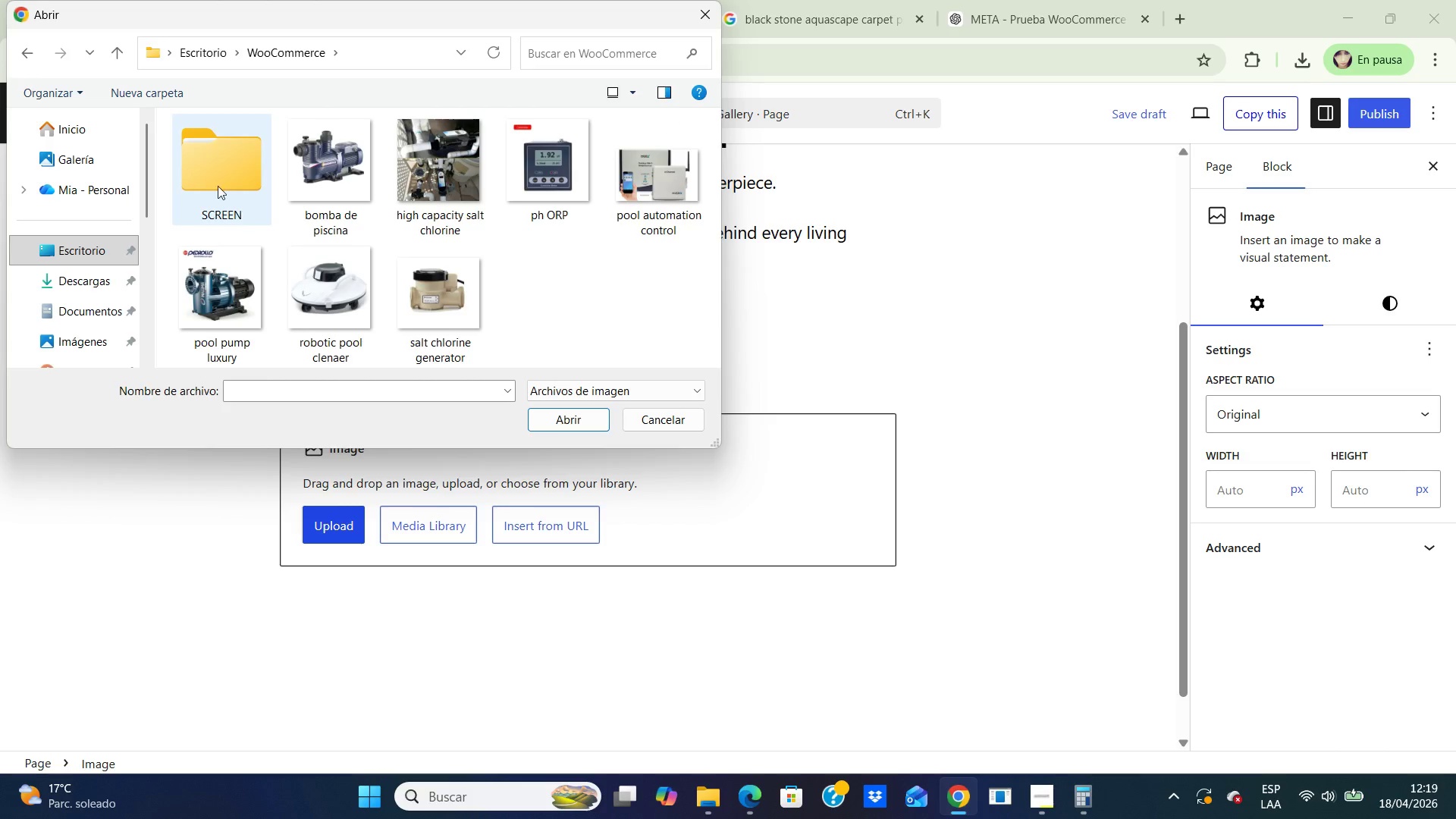 
double_click([220, 183])
 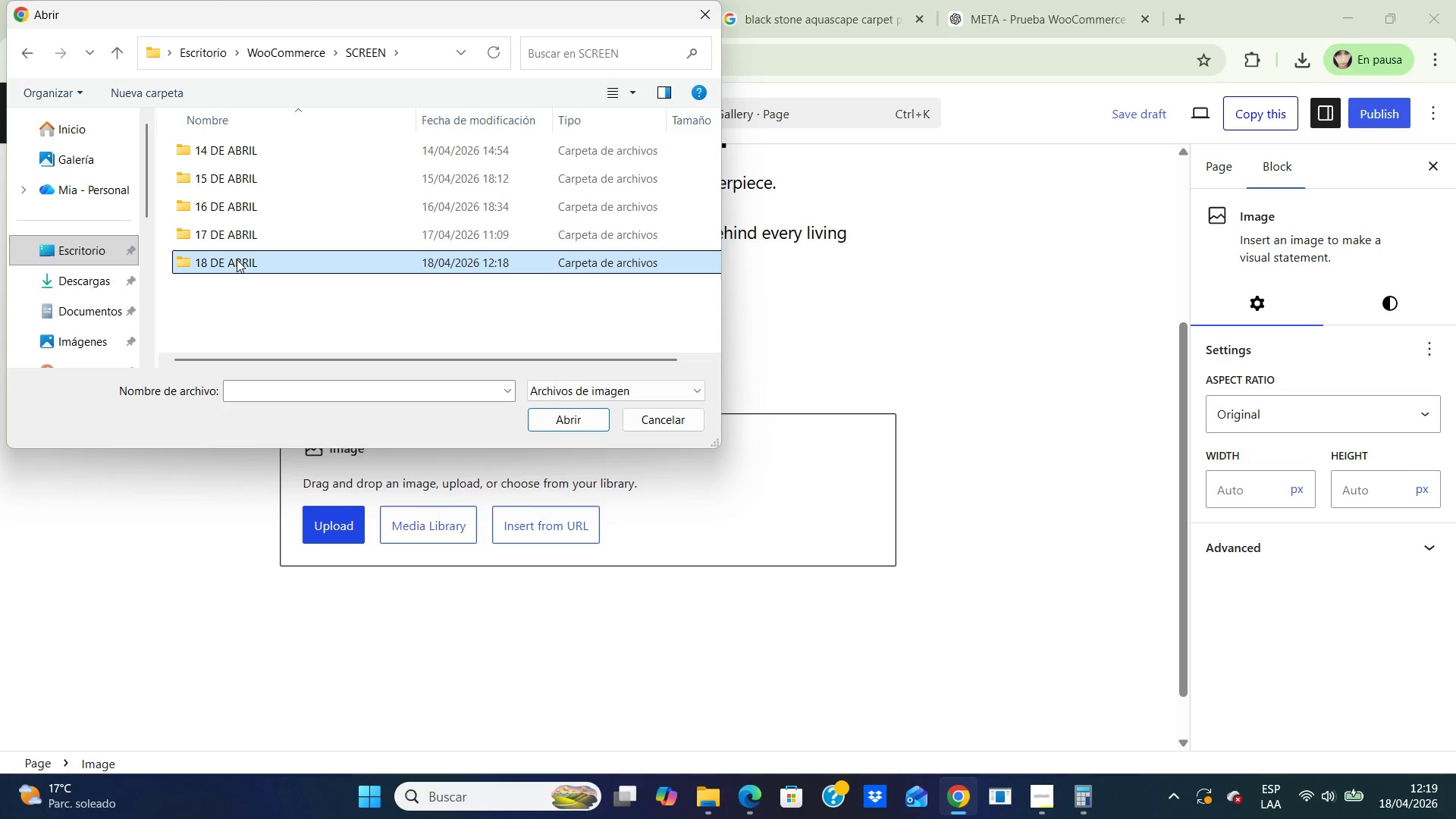 
left_click([237, 259])
 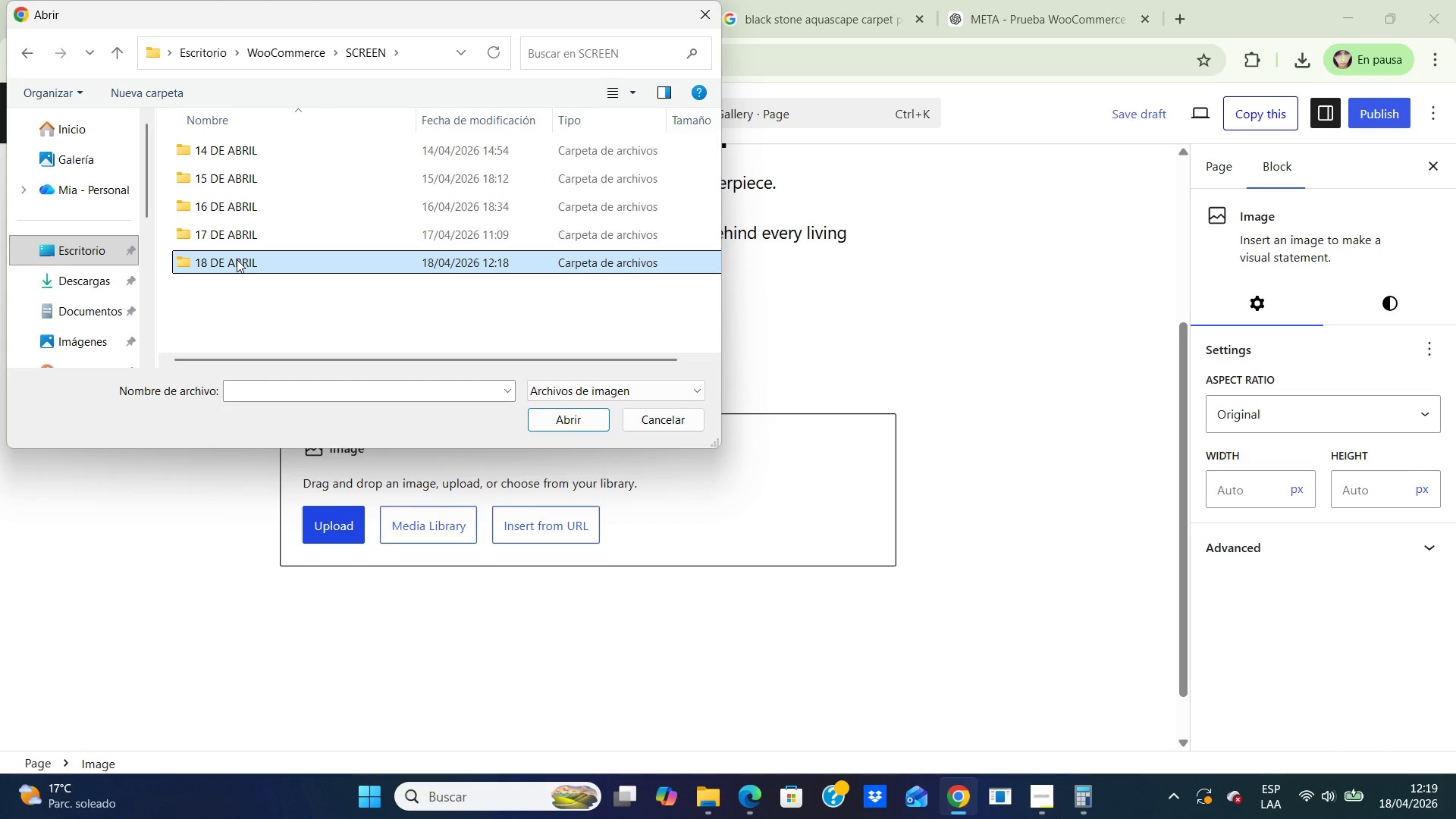 
double_click([237, 259])
 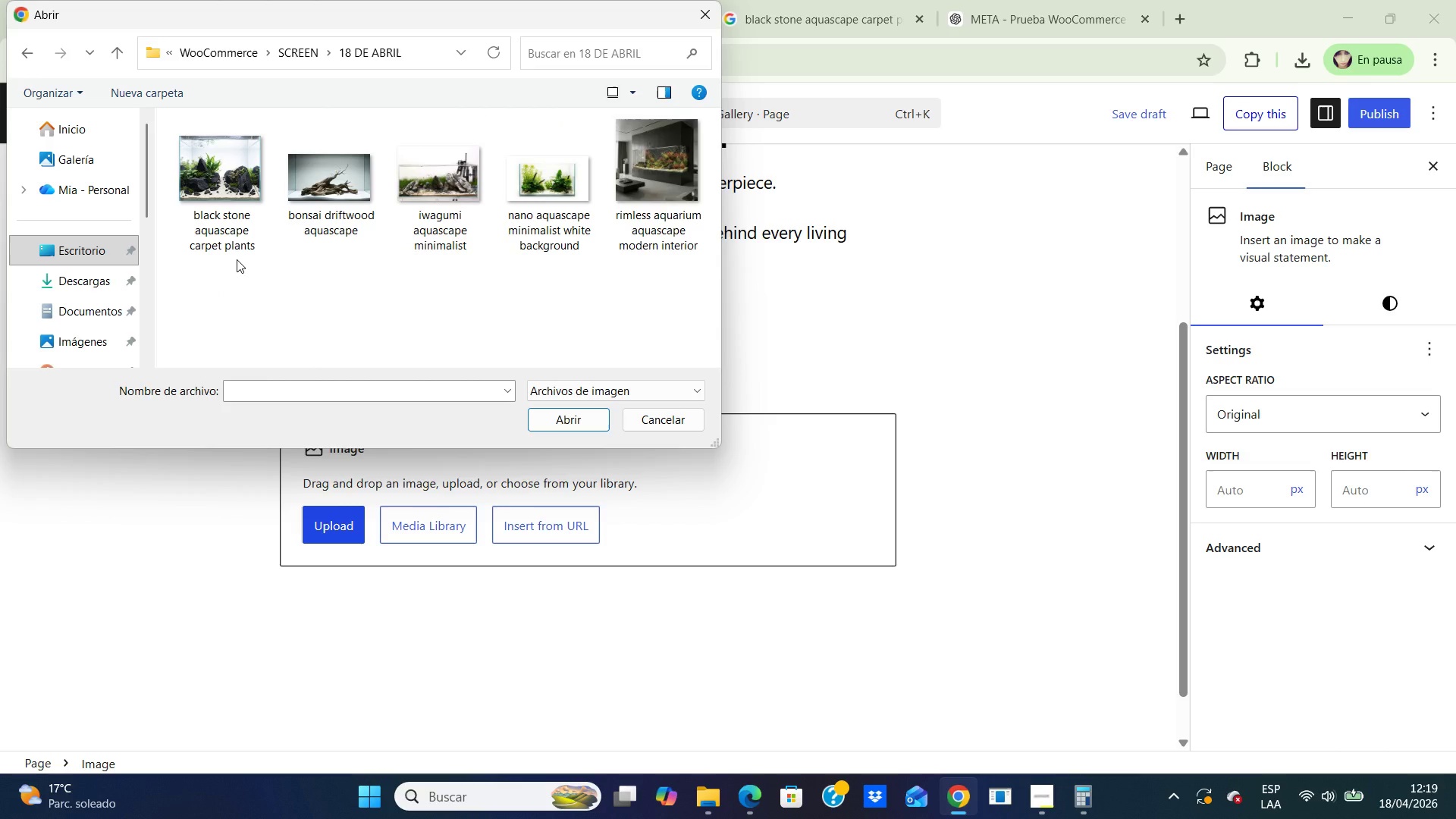 
wait(12.77)
 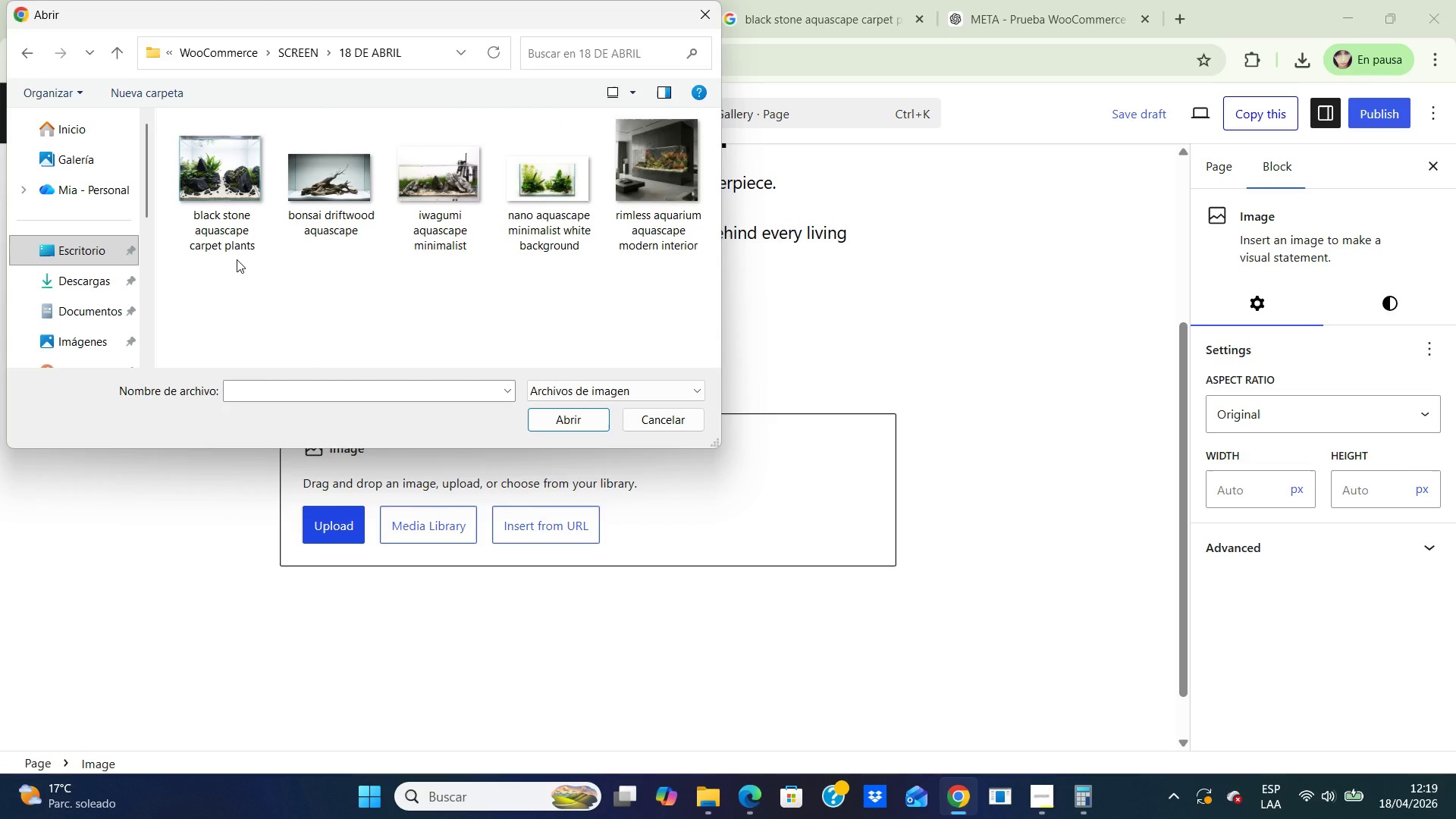 
left_click([450, 215])
 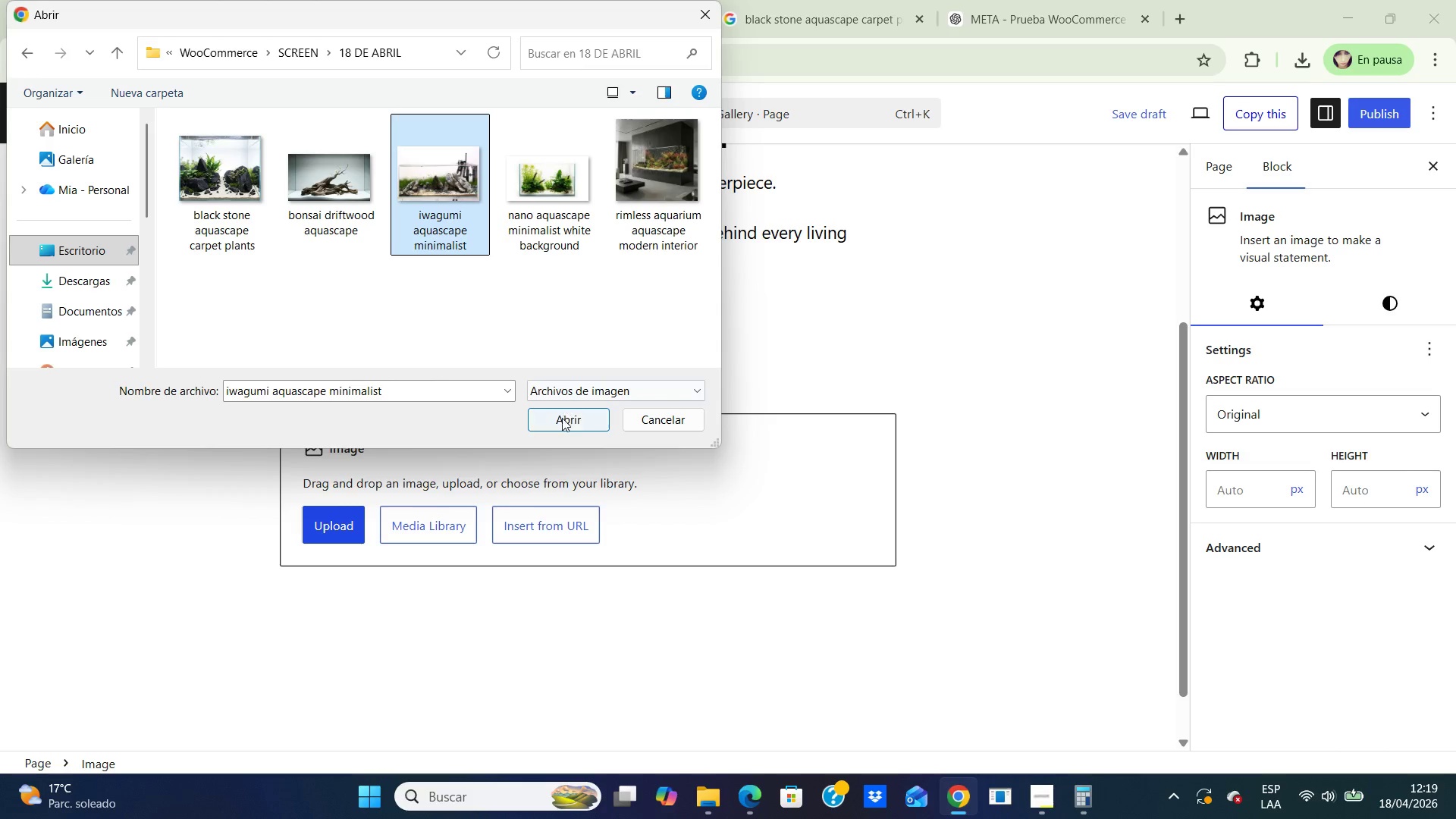 
left_click([561, 419])
 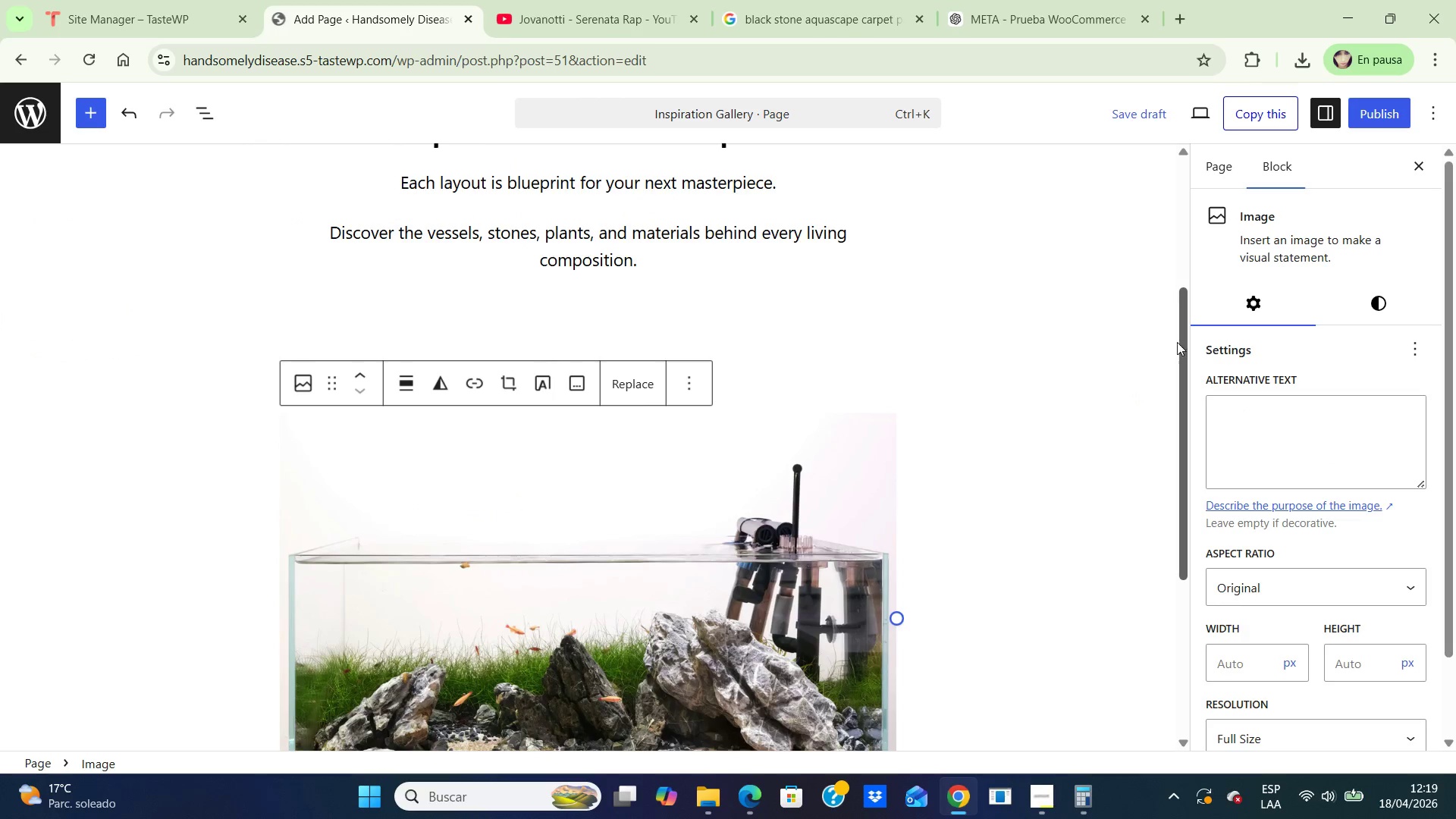 
wait(7.31)
 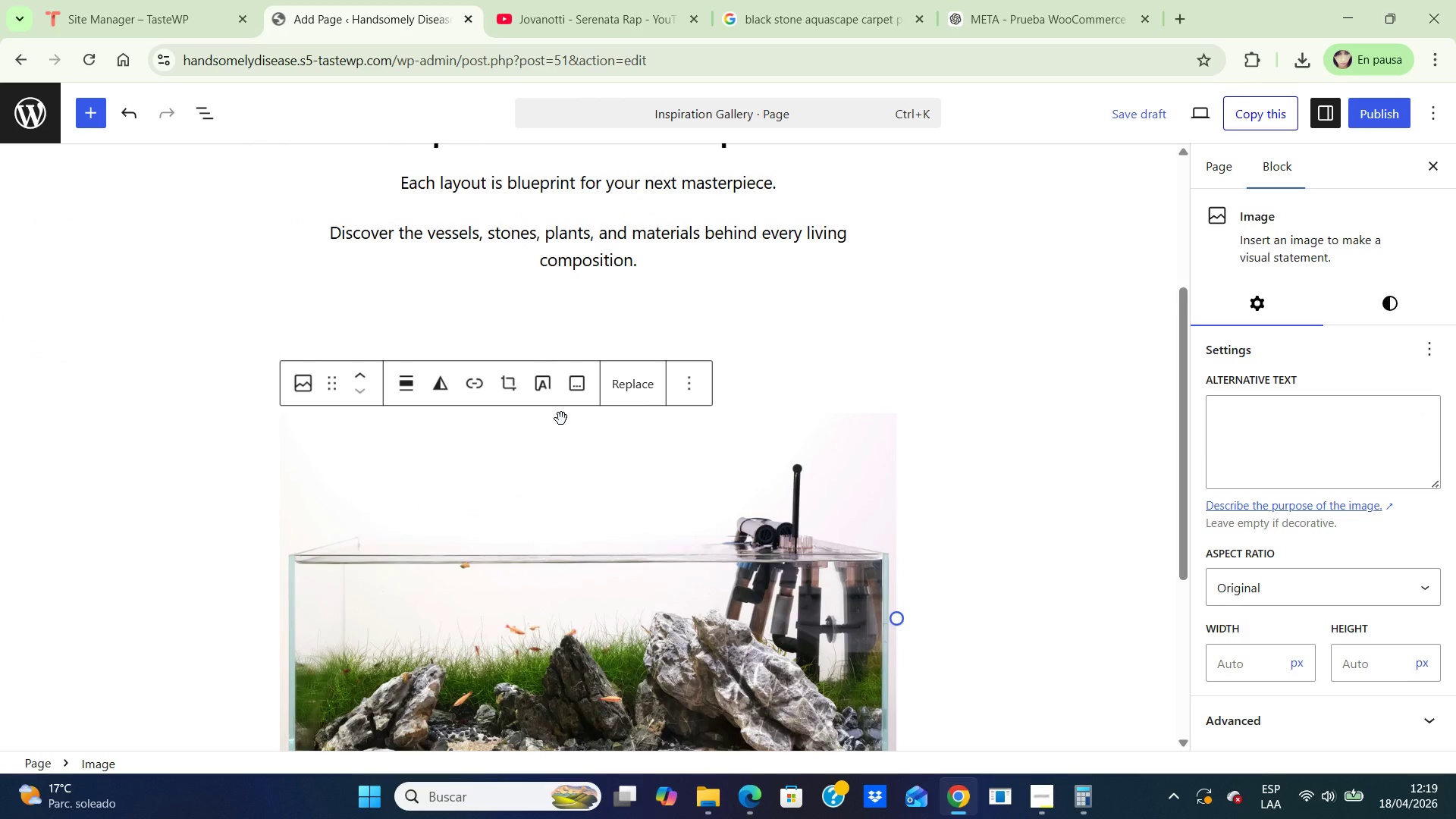 
left_click_drag(start_coordinate=[1182, 343], to_coordinate=[1188, 641])
 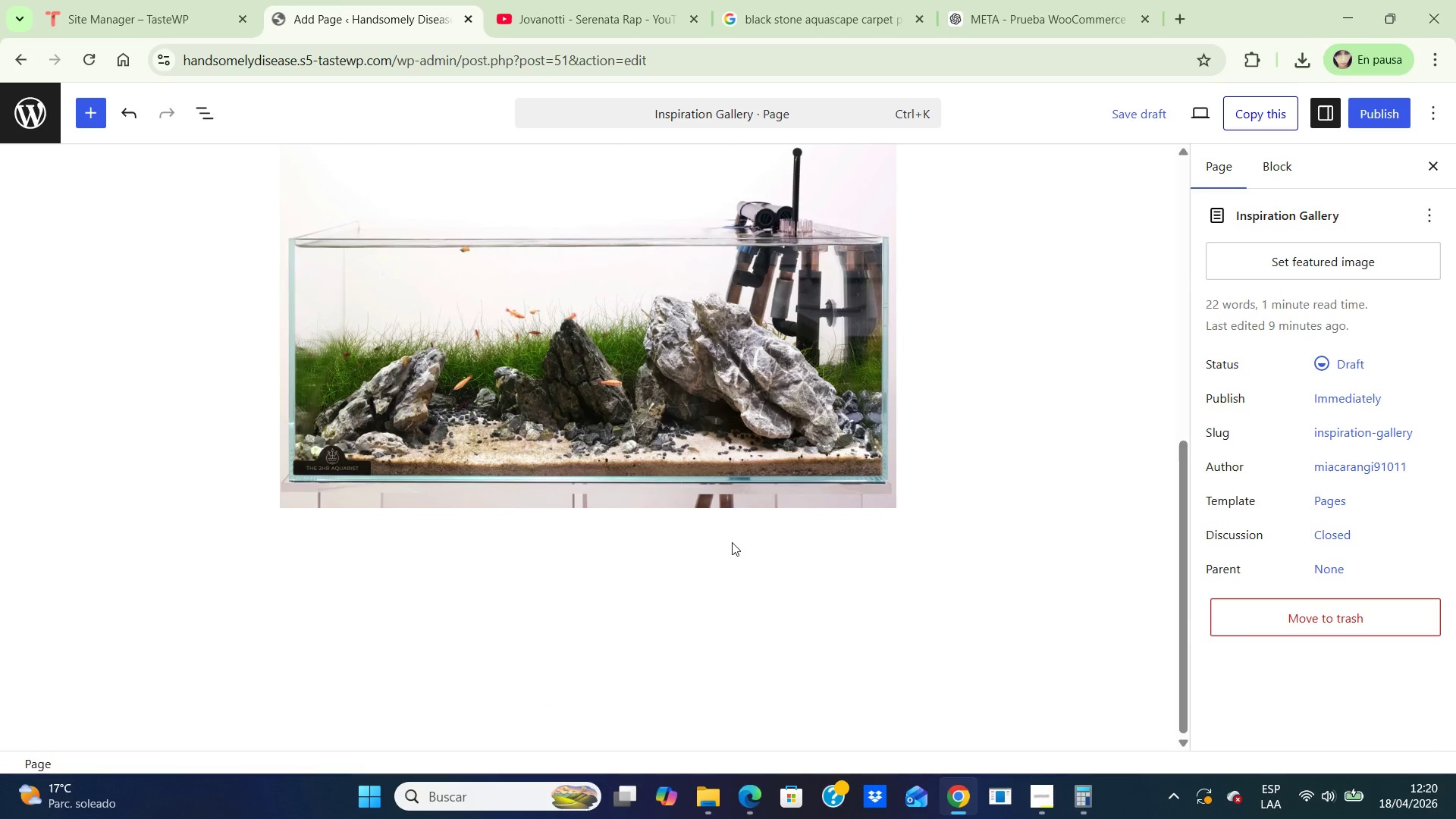 
left_click([728, 536])
 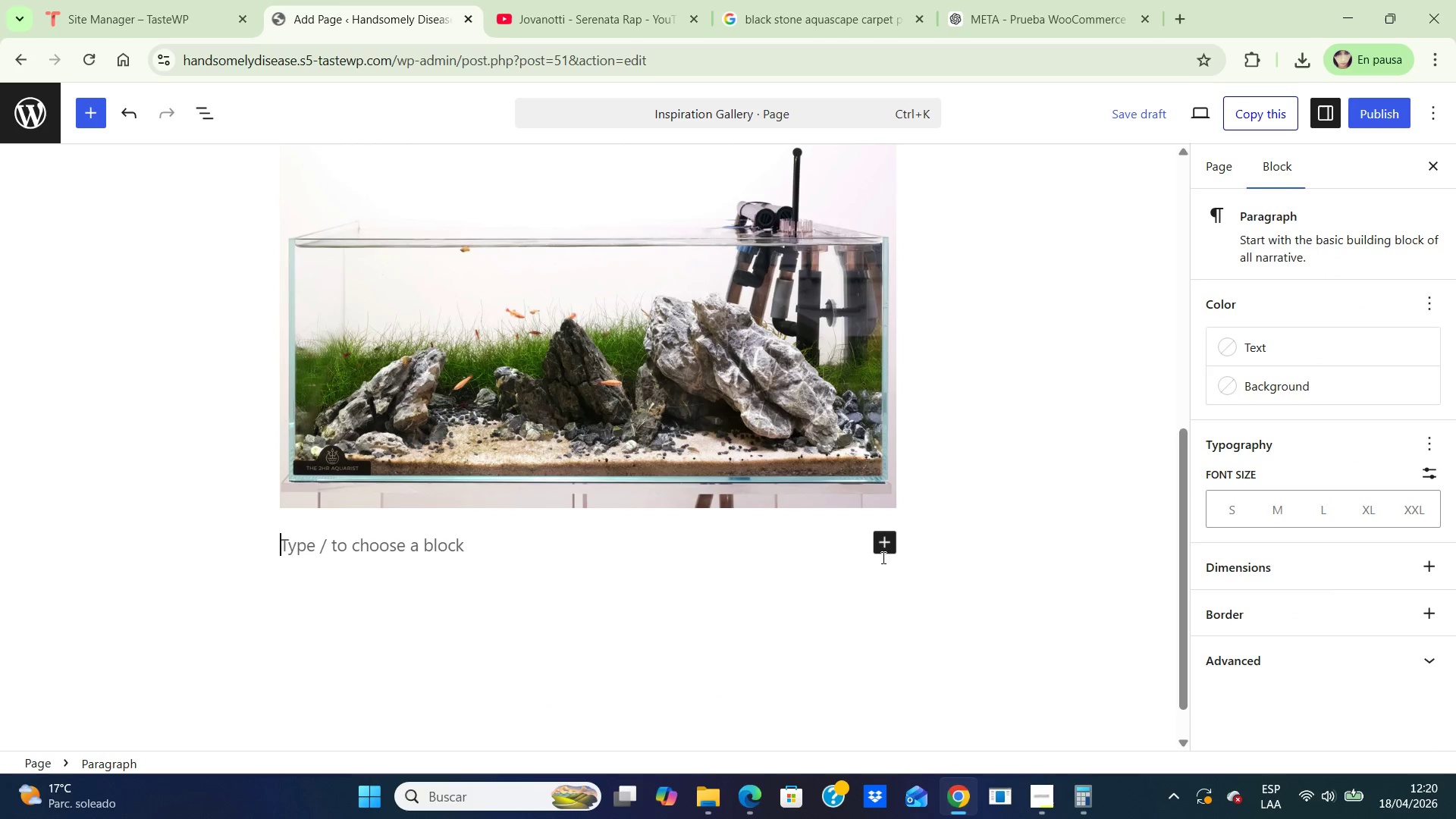 
wait(9.24)
 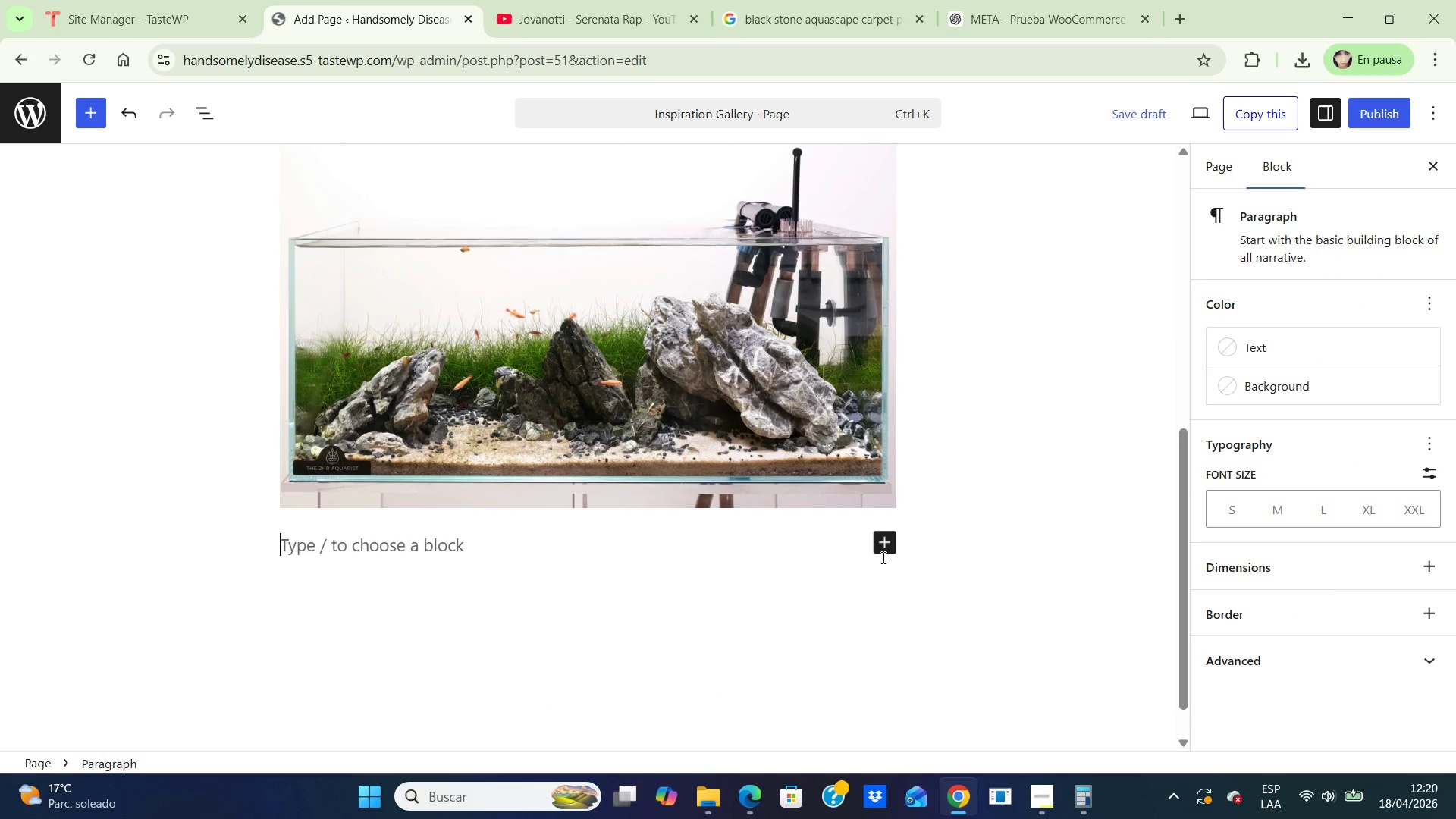 
type(Iwagumi Silence Se)
 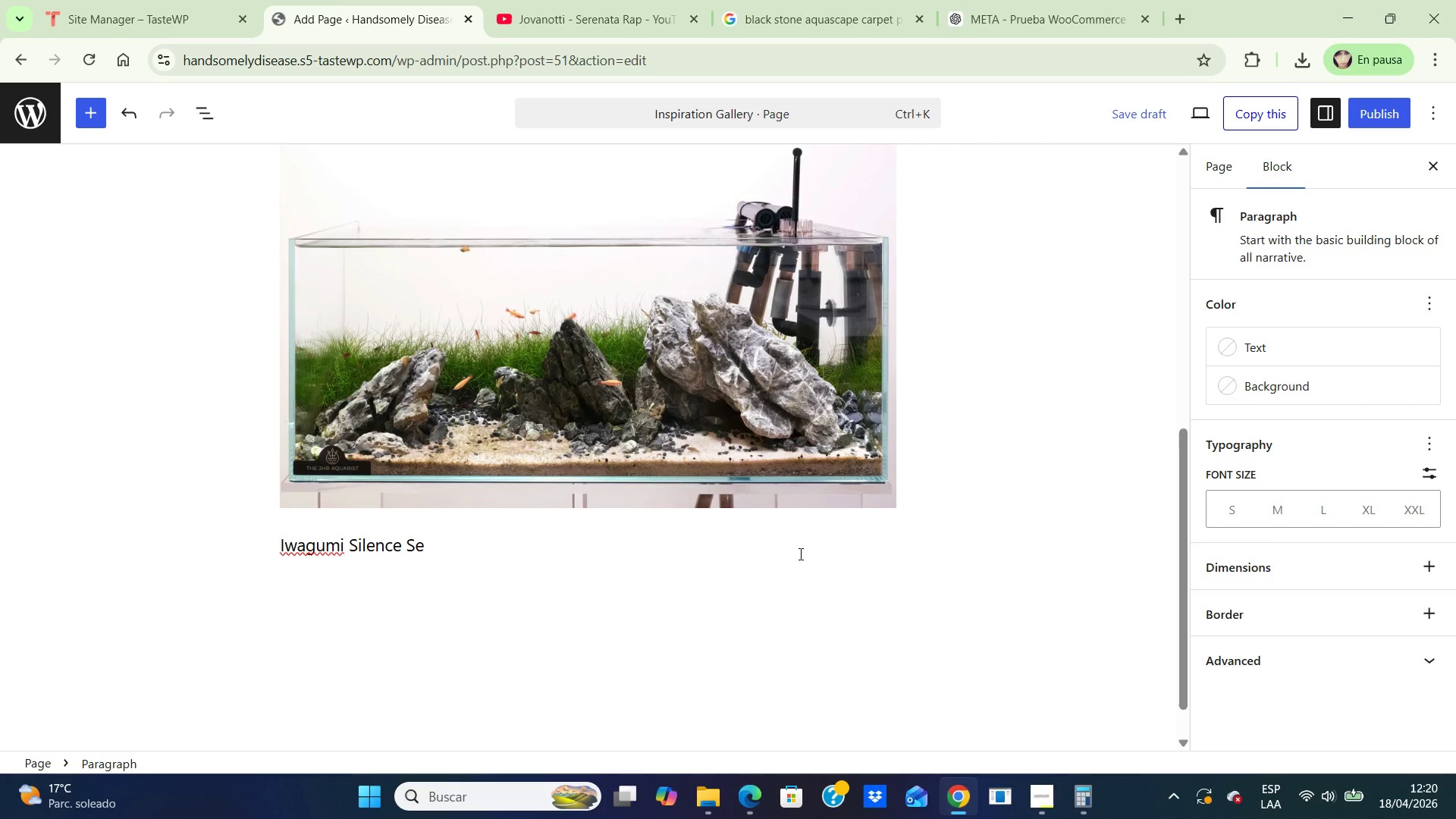 
type(ryu)
key(Backspace)
key(Backspace)
key(Backspace)
type(iru stone, cosmetic sand, and restrained foreground planting.)
 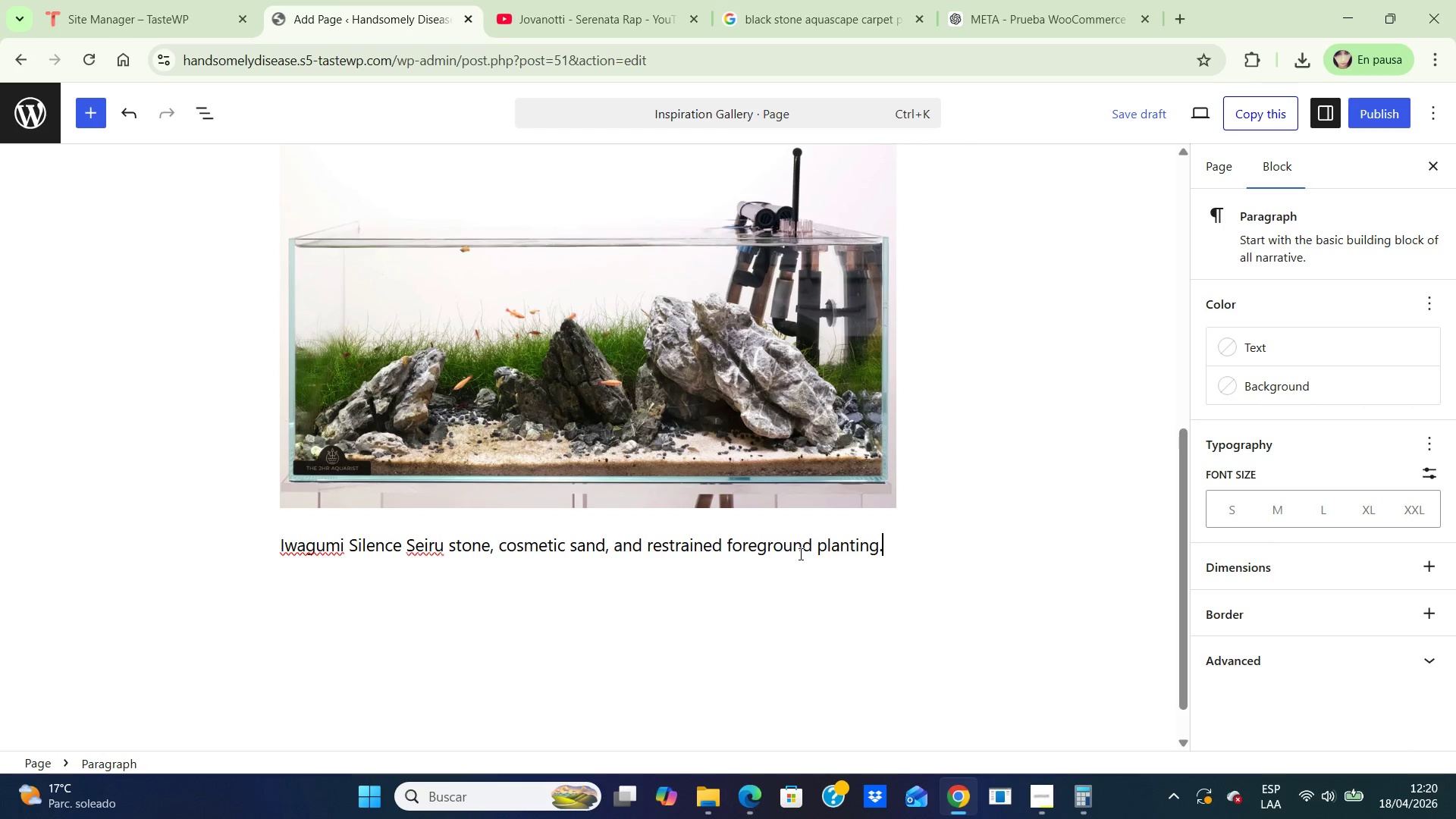 
wait(10.14)
 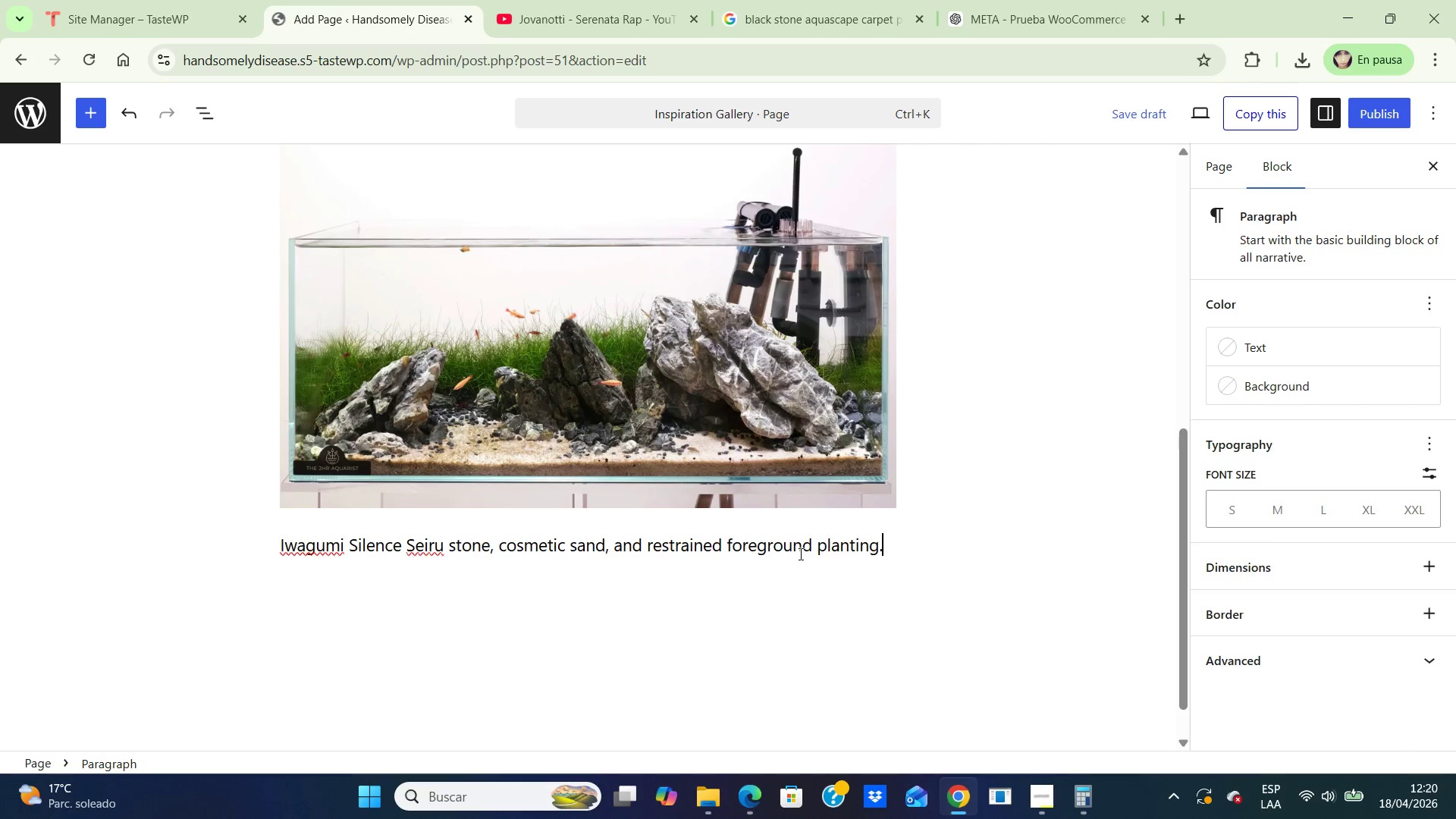 
key(Enter)
 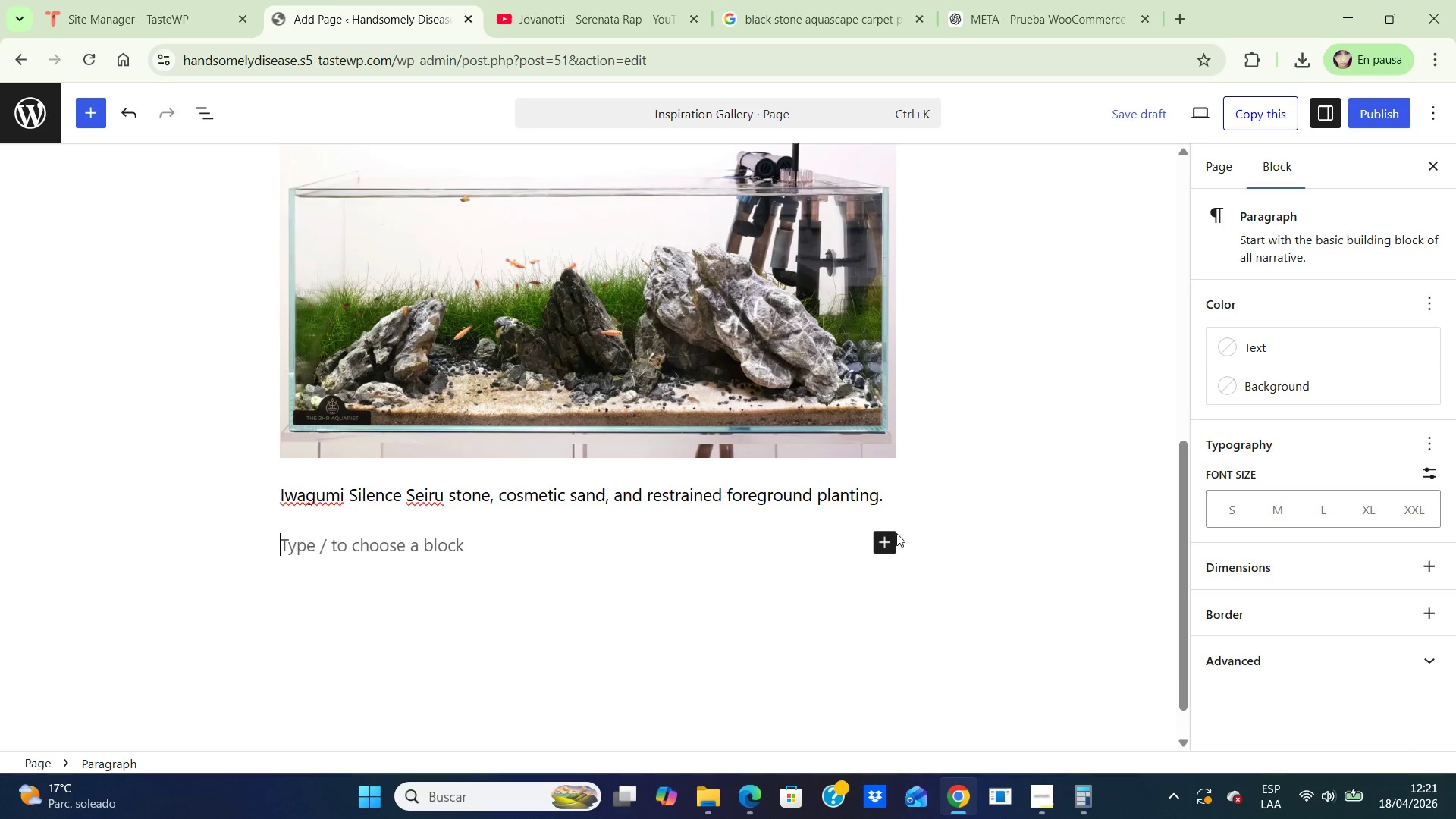 
left_click([883, 544])
 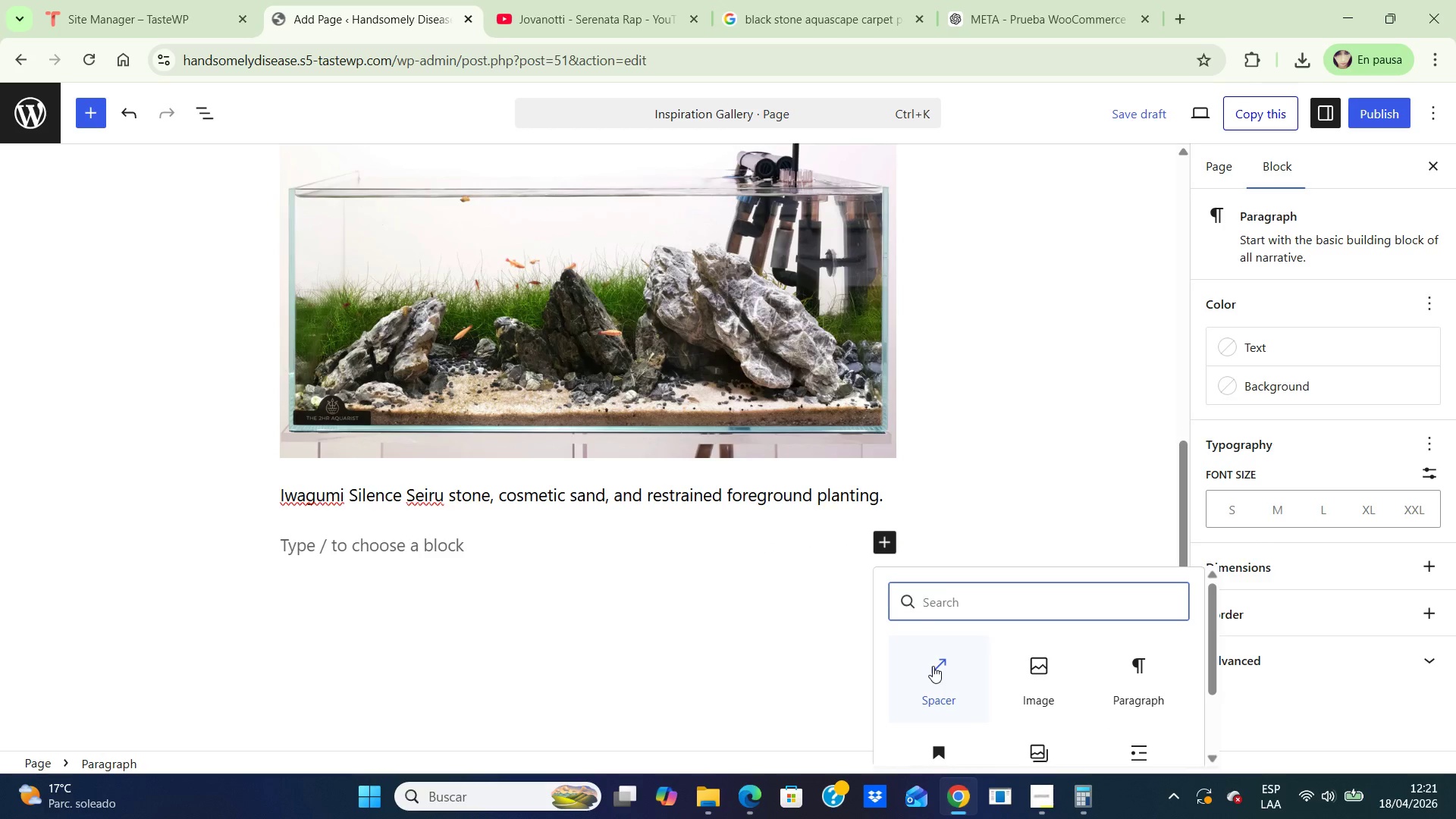 
left_click([933, 666])
 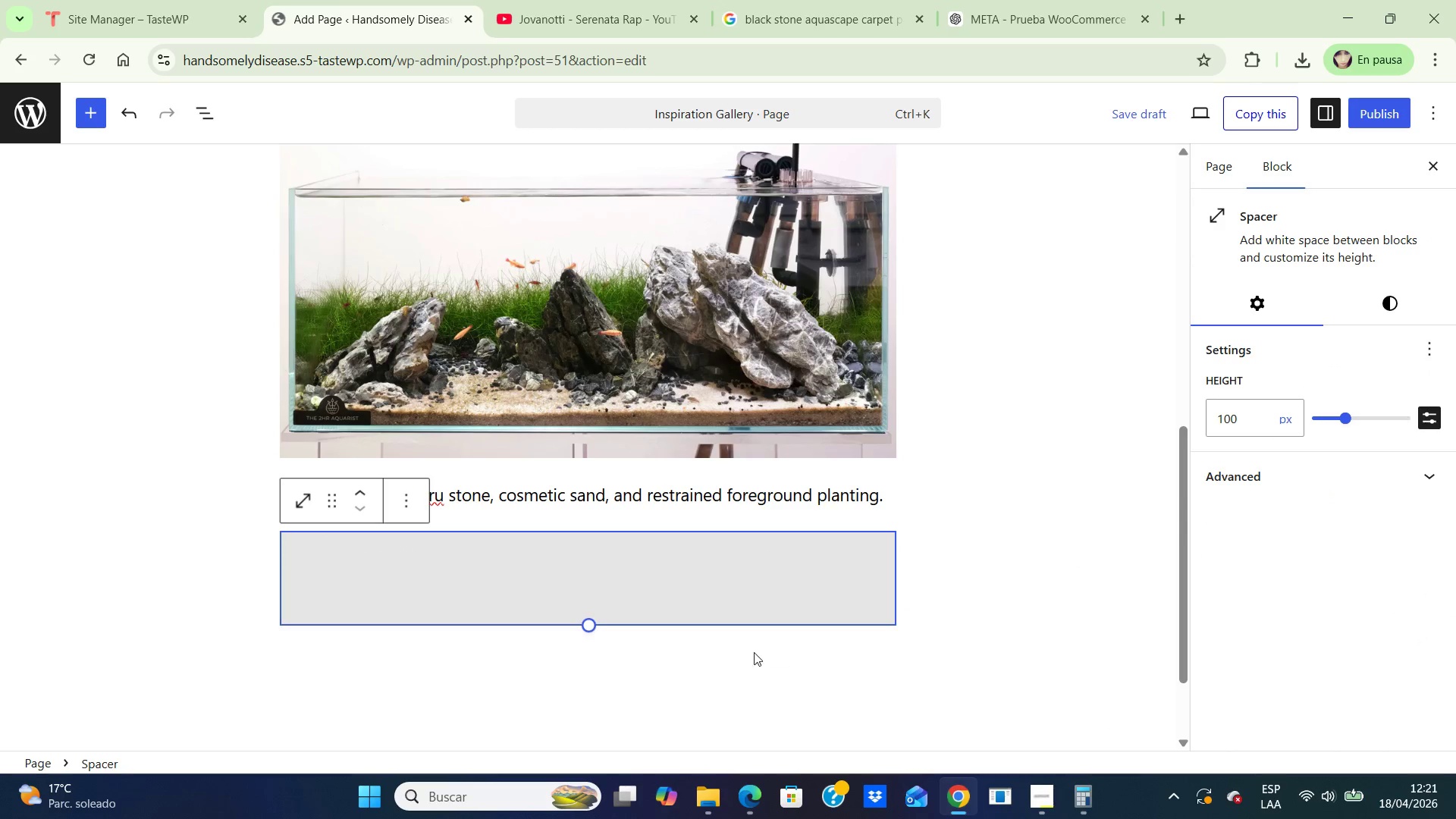 
left_click([748, 652])
 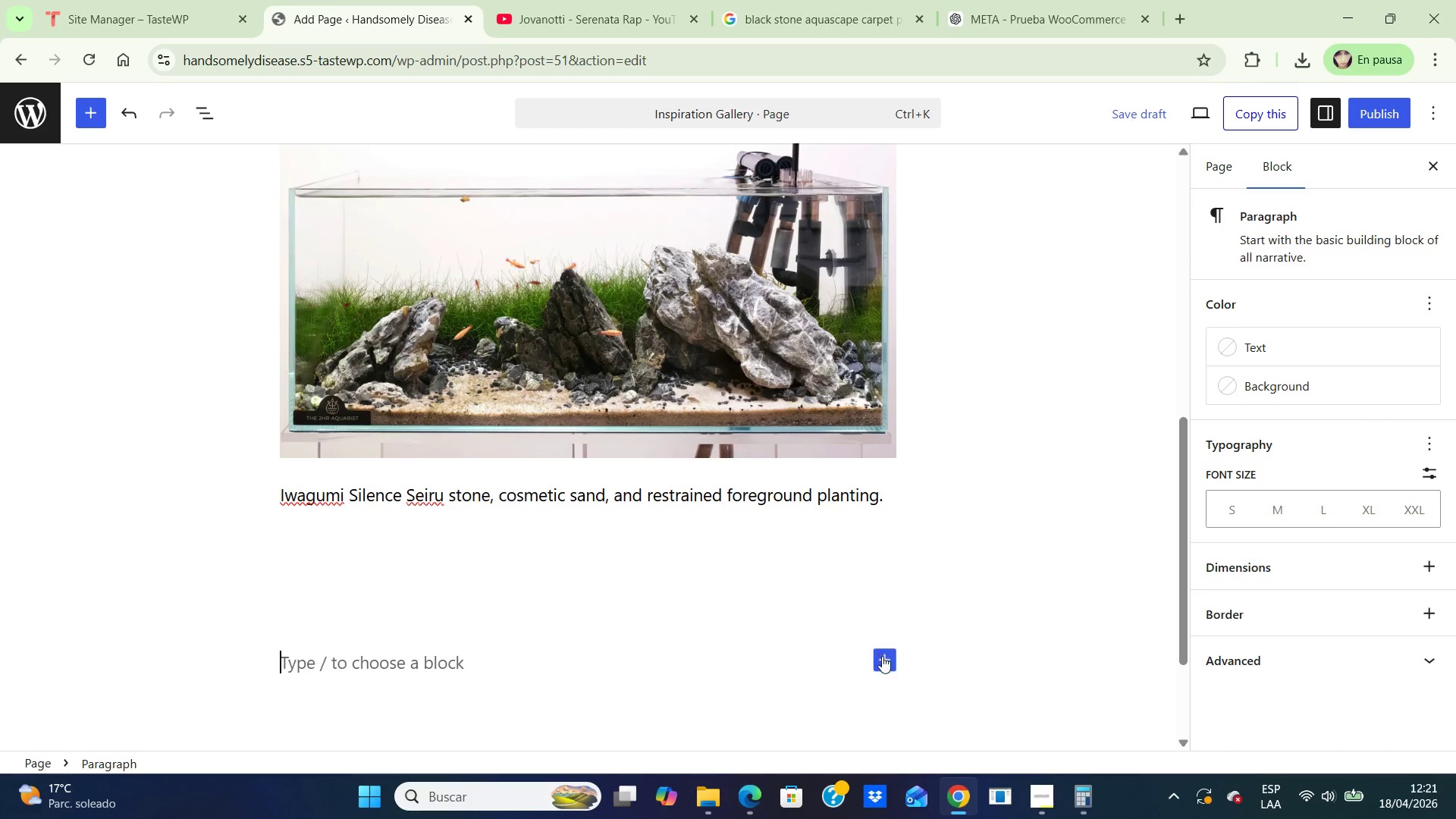 
left_click([883, 658])
 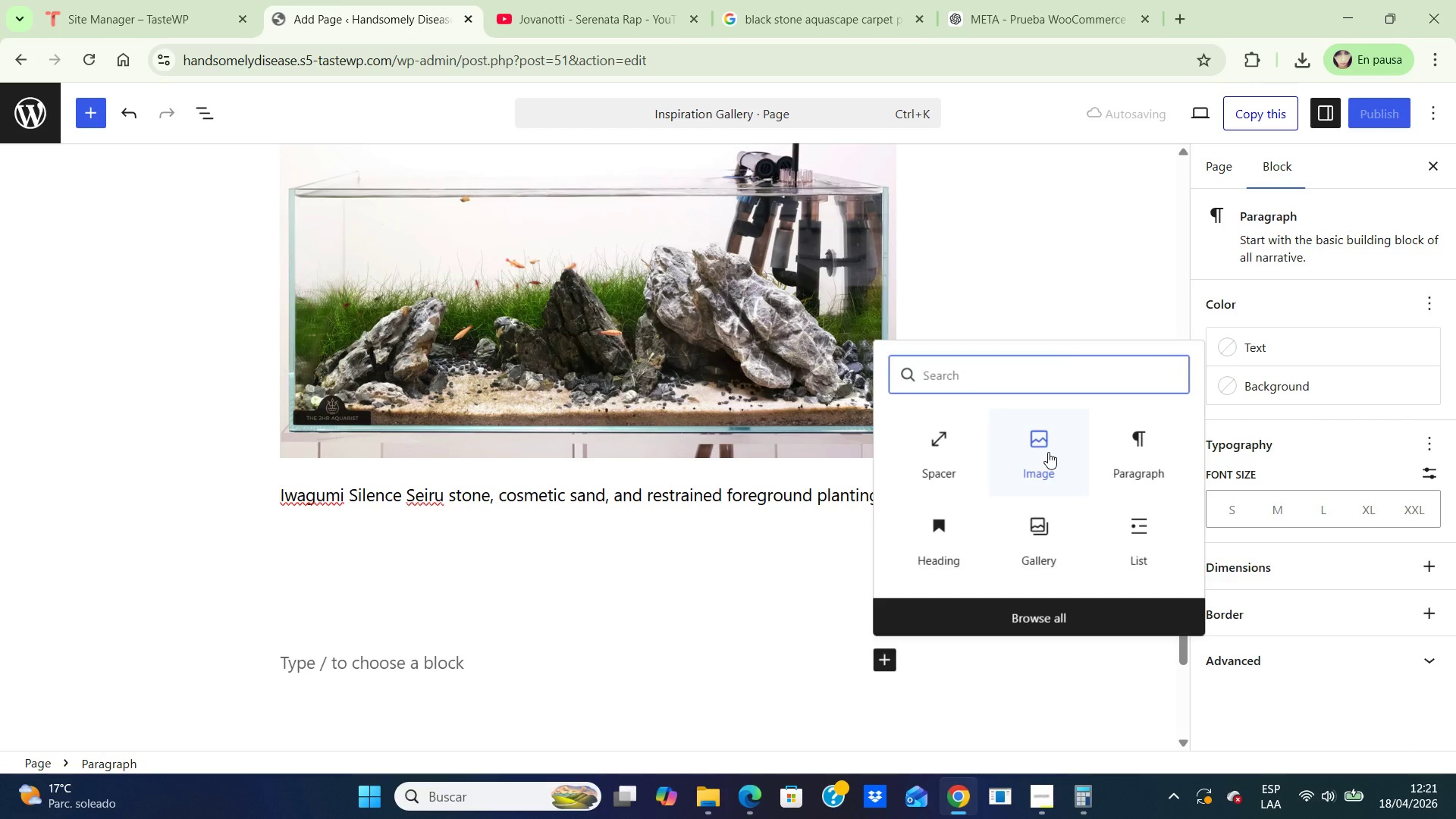 
left_click([1048, 452])
 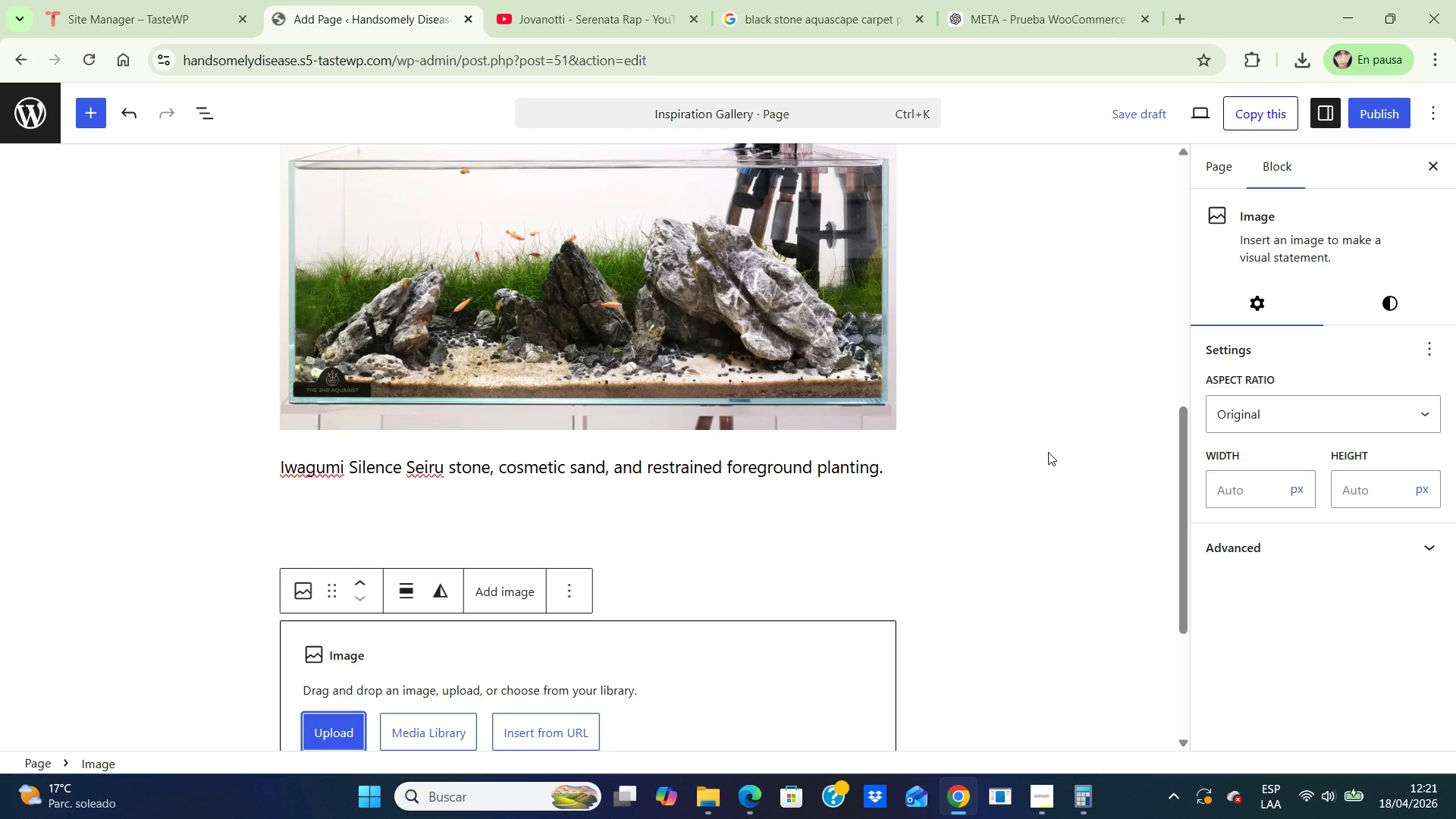 
wait(8.52)
 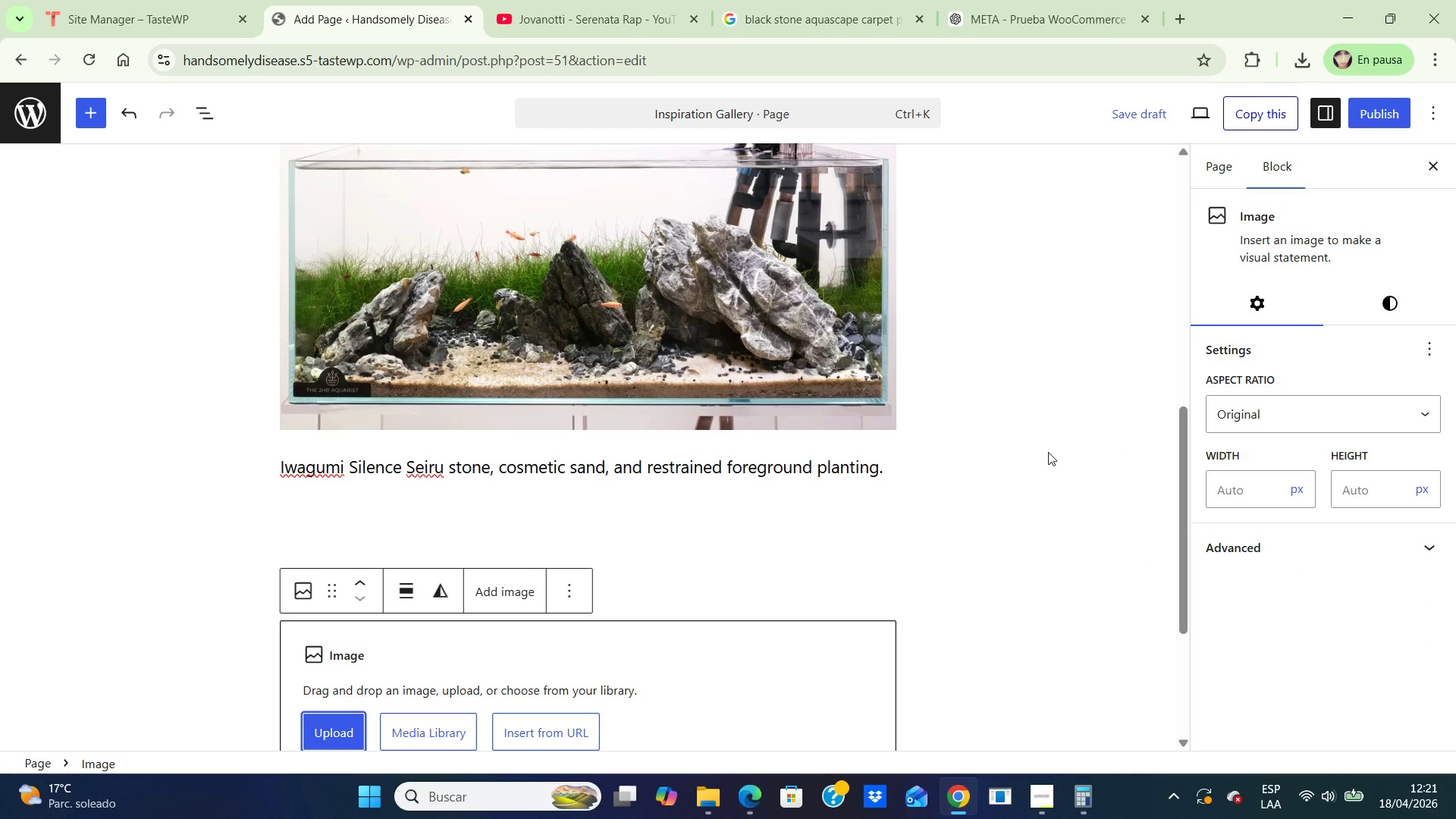 
left_click([338, 742])
 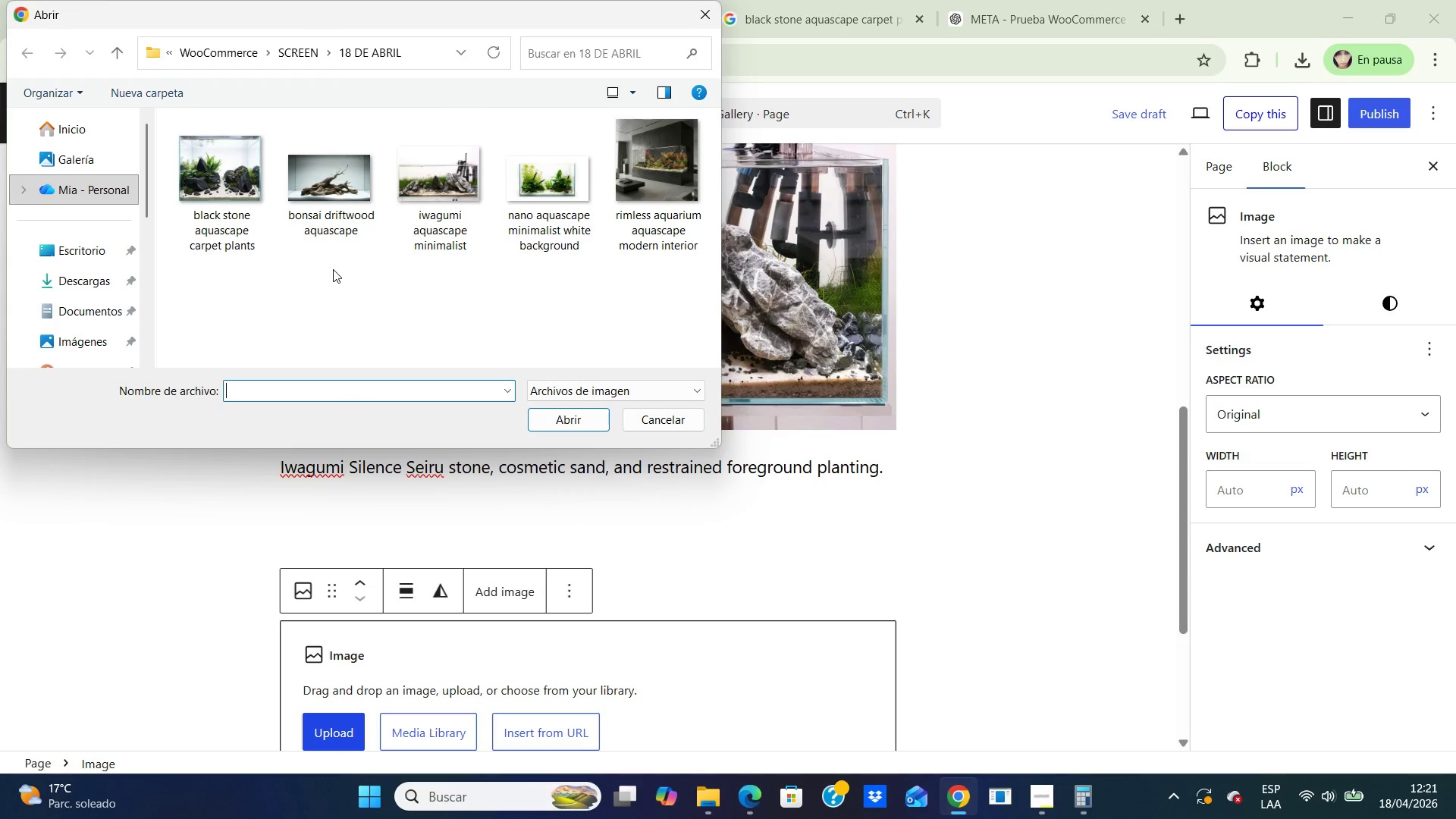 
left_click_drag(start_coordinate=[330, 259], to_coordinate=[322, 259])
 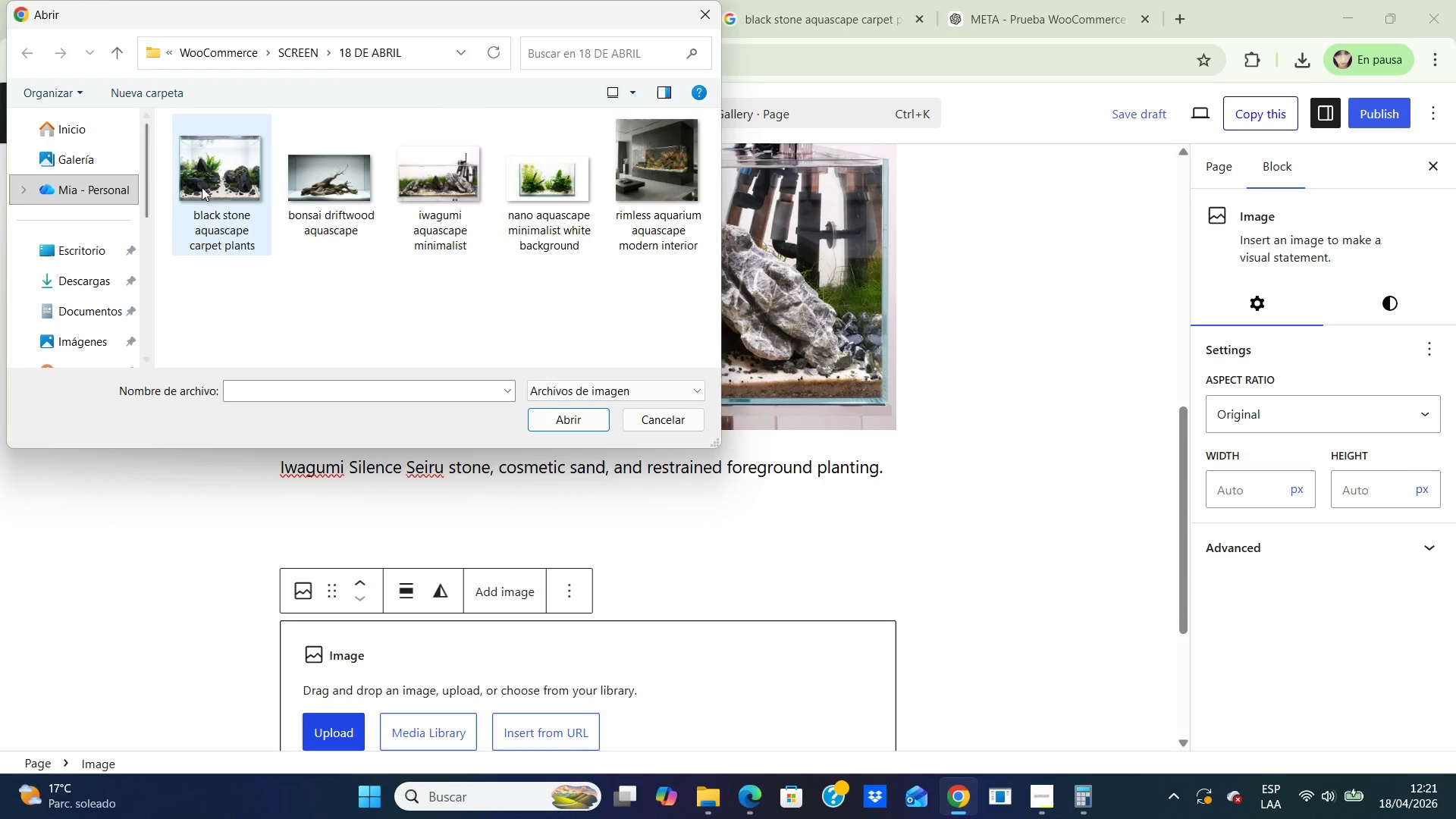 
left_click([215, 193])
 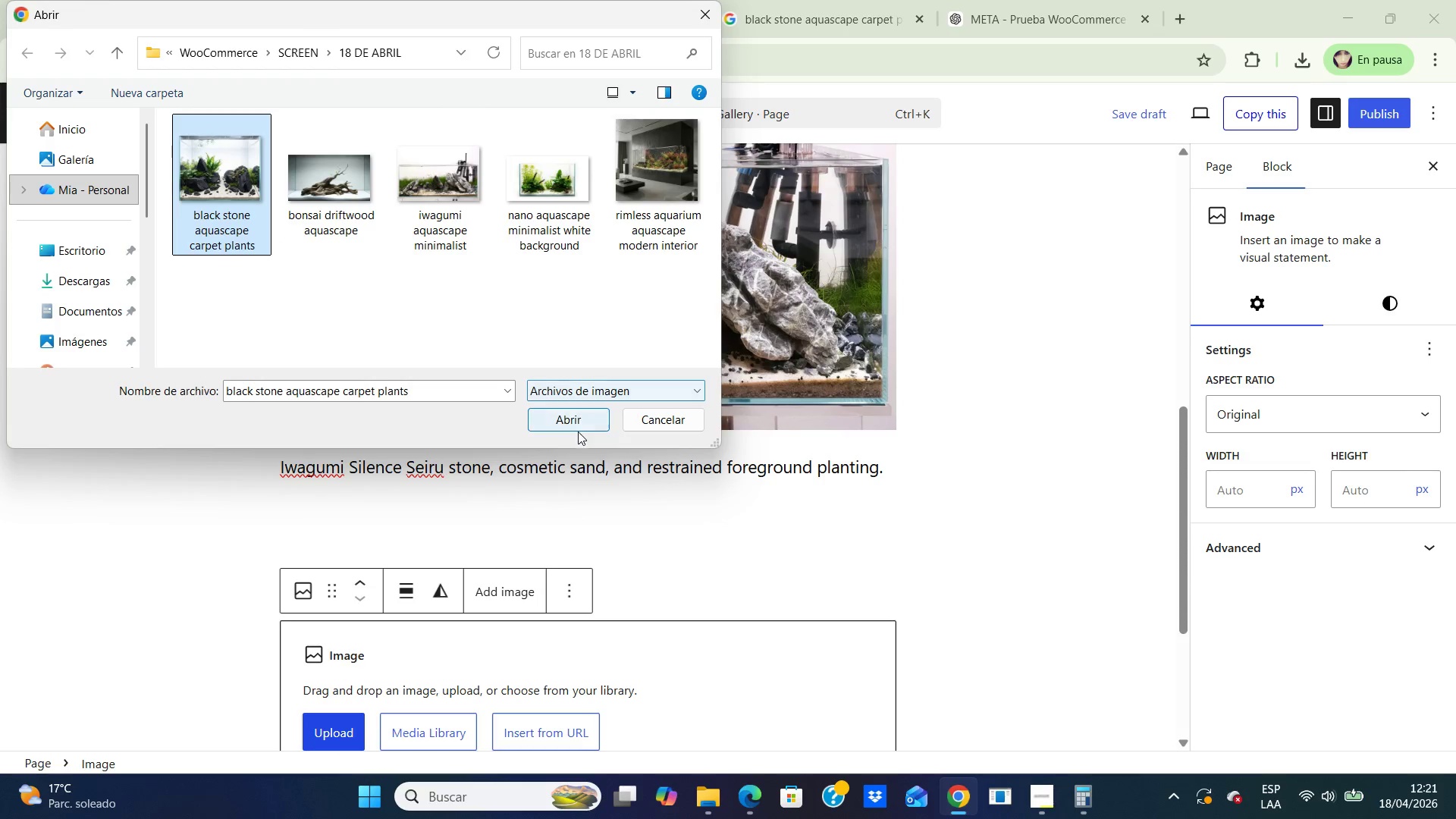 
left_click([578, 416])
 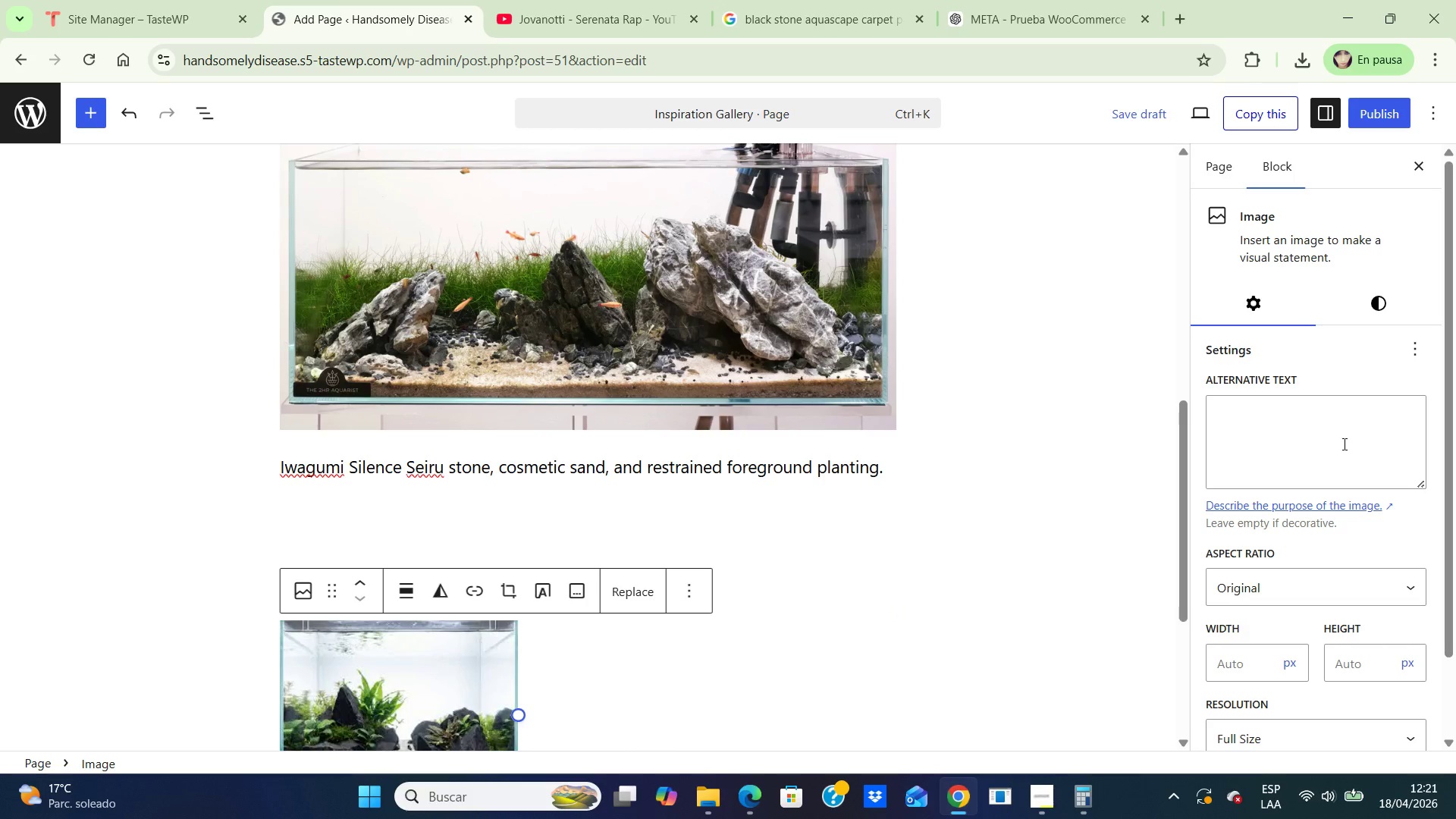 
wait(7.67)
 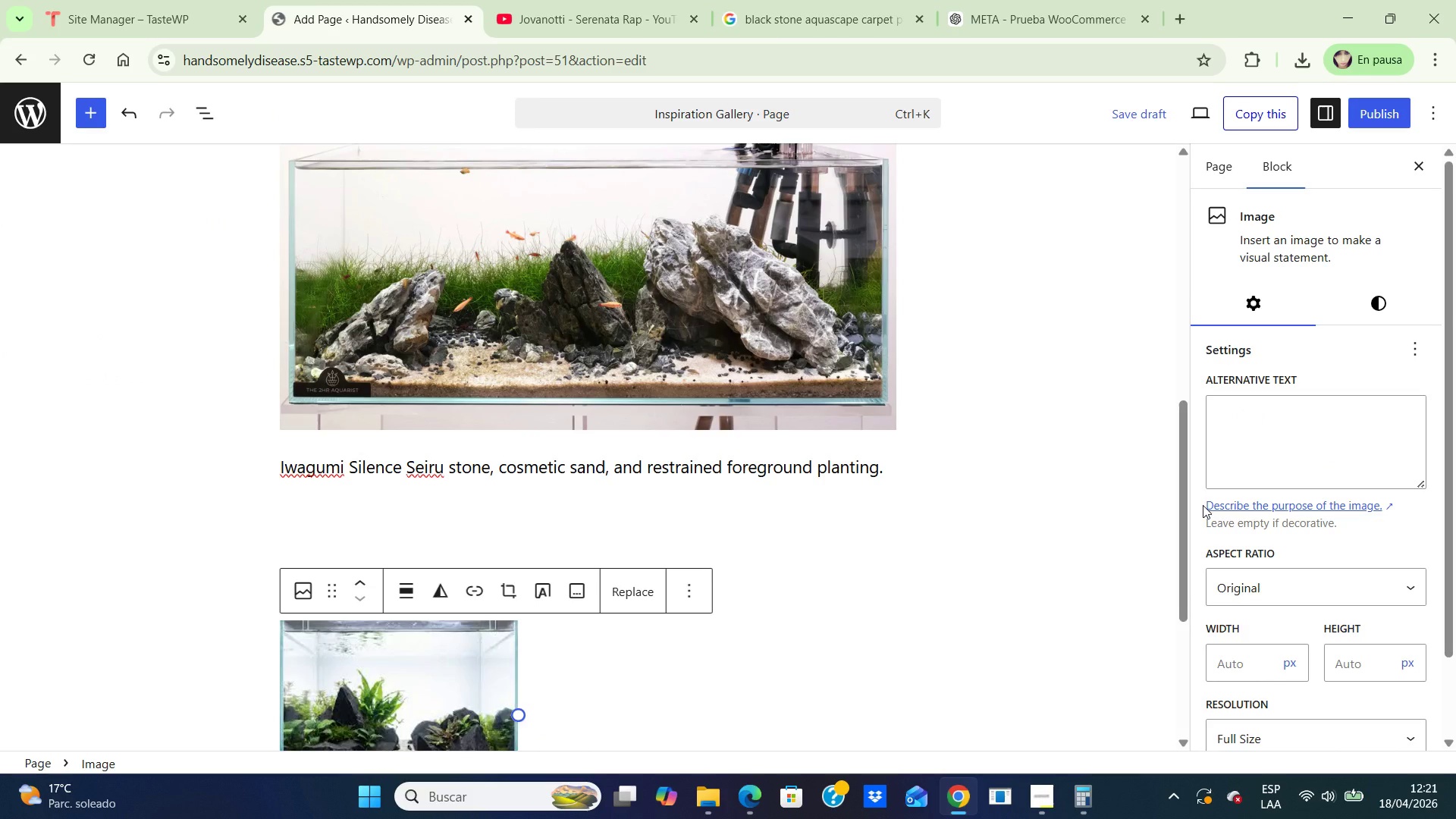 
left_click_drag(start_coordinate=[1183, 486], to_coordinate=[1187, 625])
 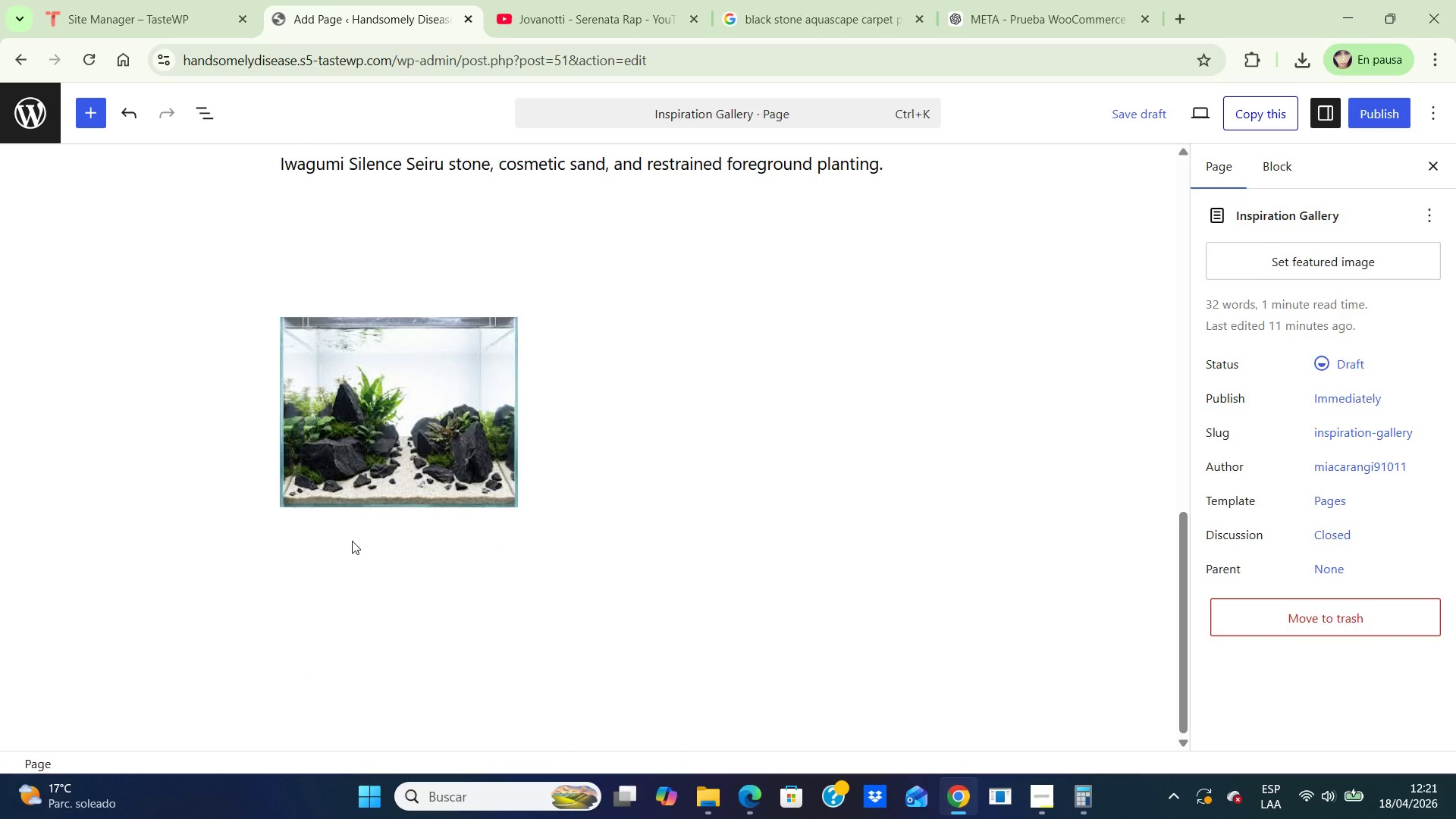 
left_click([352, 543])
 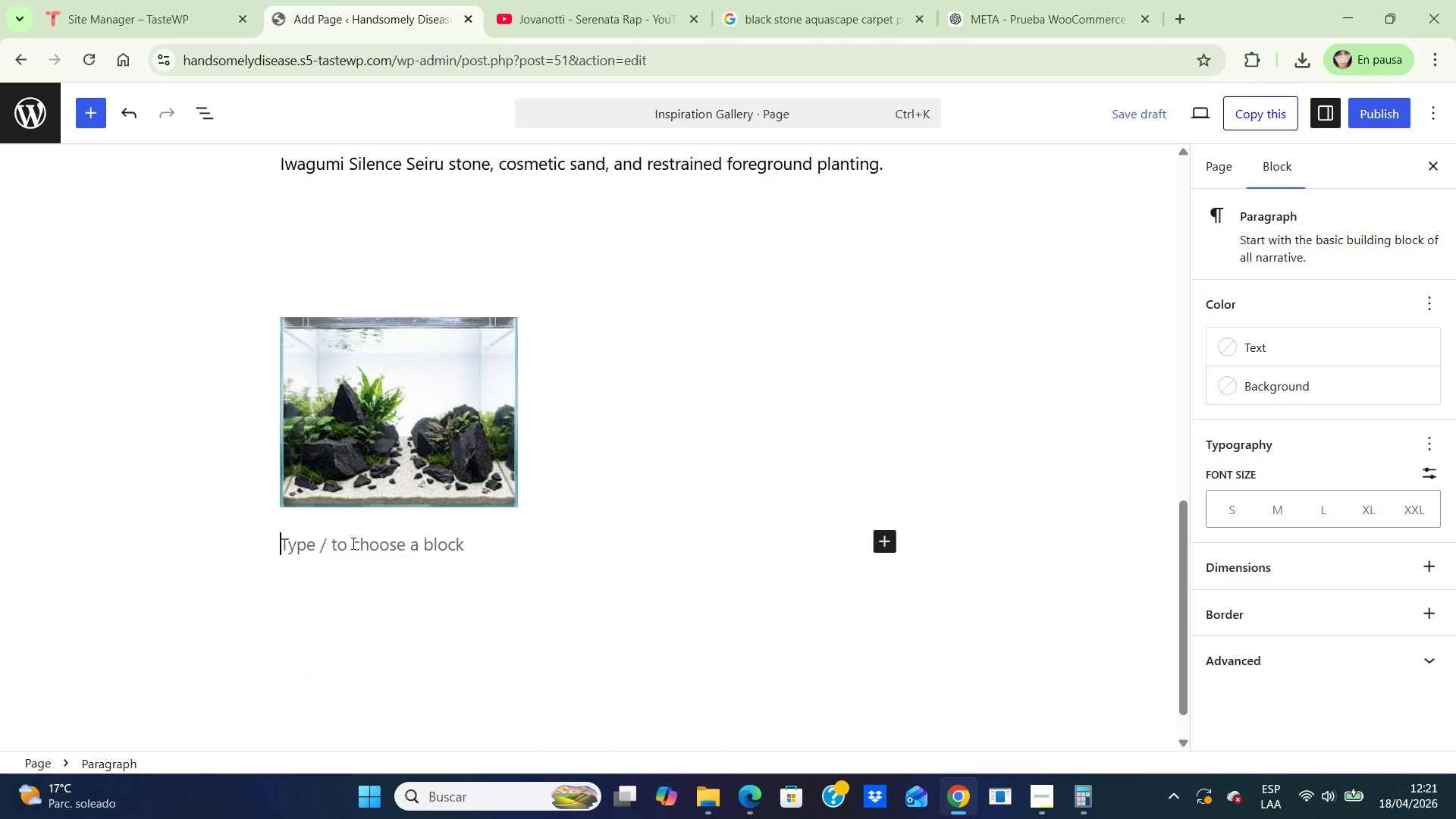 
type(Stone bla)
key(Backspace)
key(Backspace)
key(Backspace)
type(Balance )
key(Backspace)
key(Backspace)
key(Backspace)
 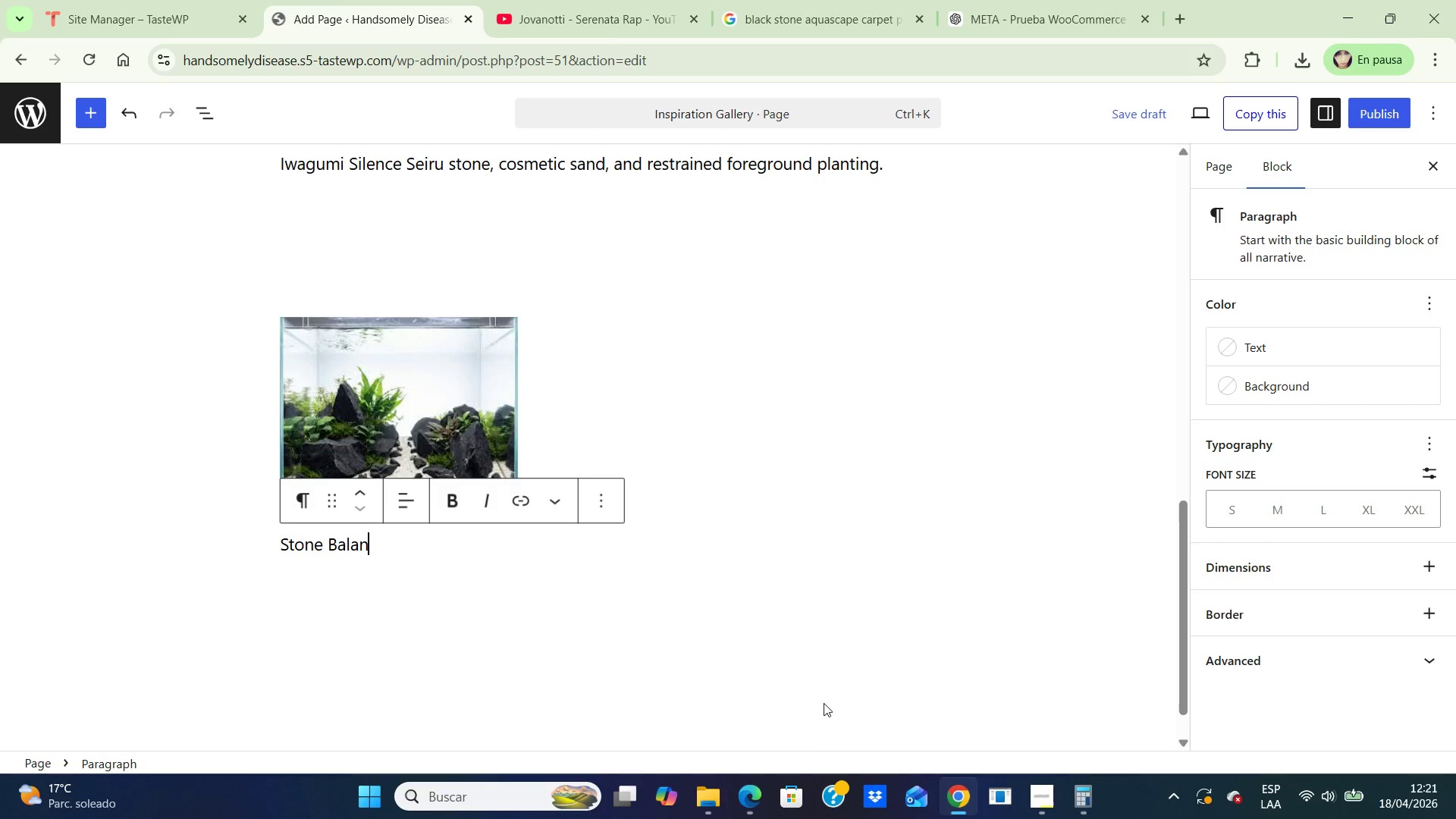 
wait(5.25)
 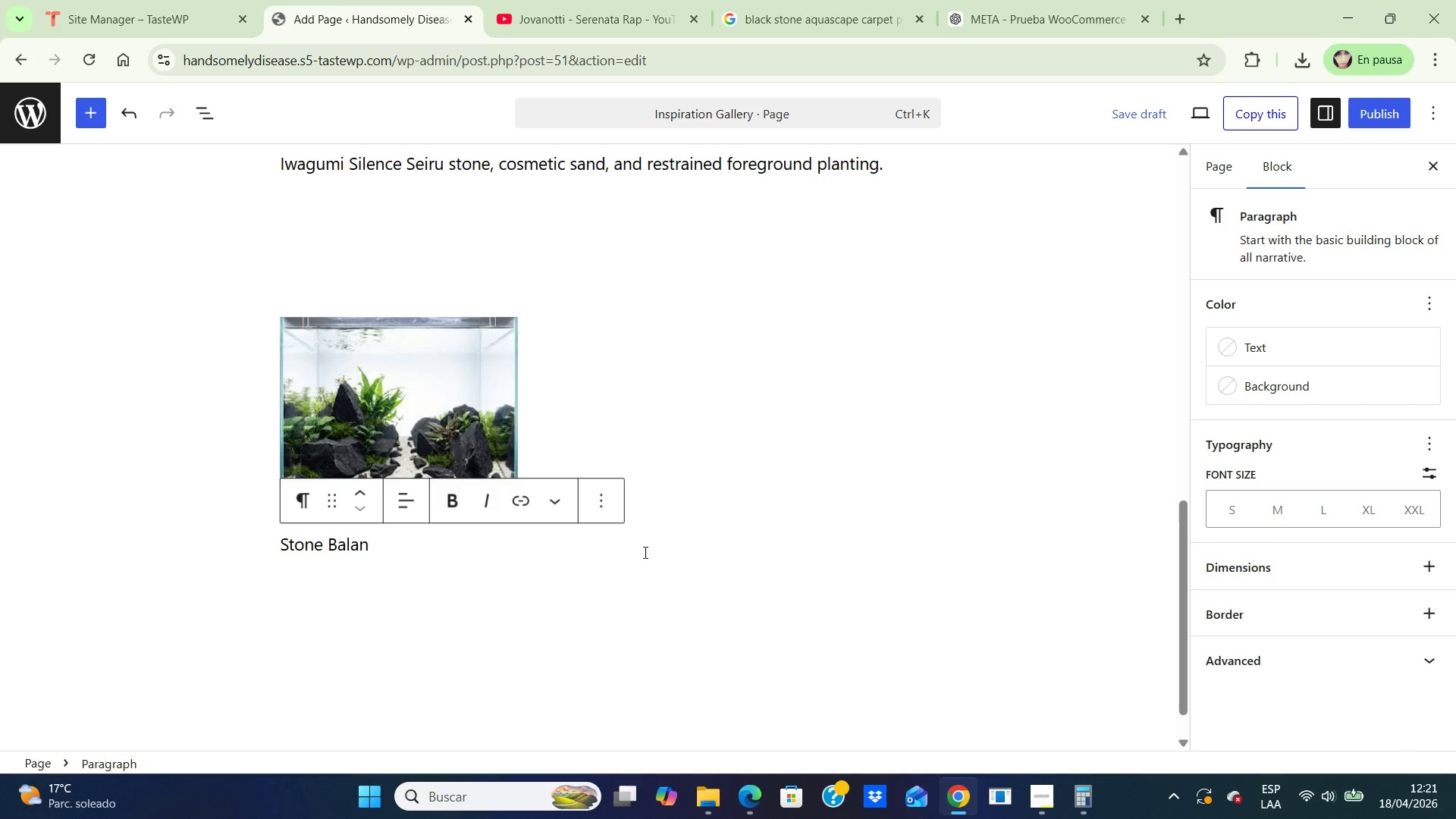 
left_click([757, 789])
 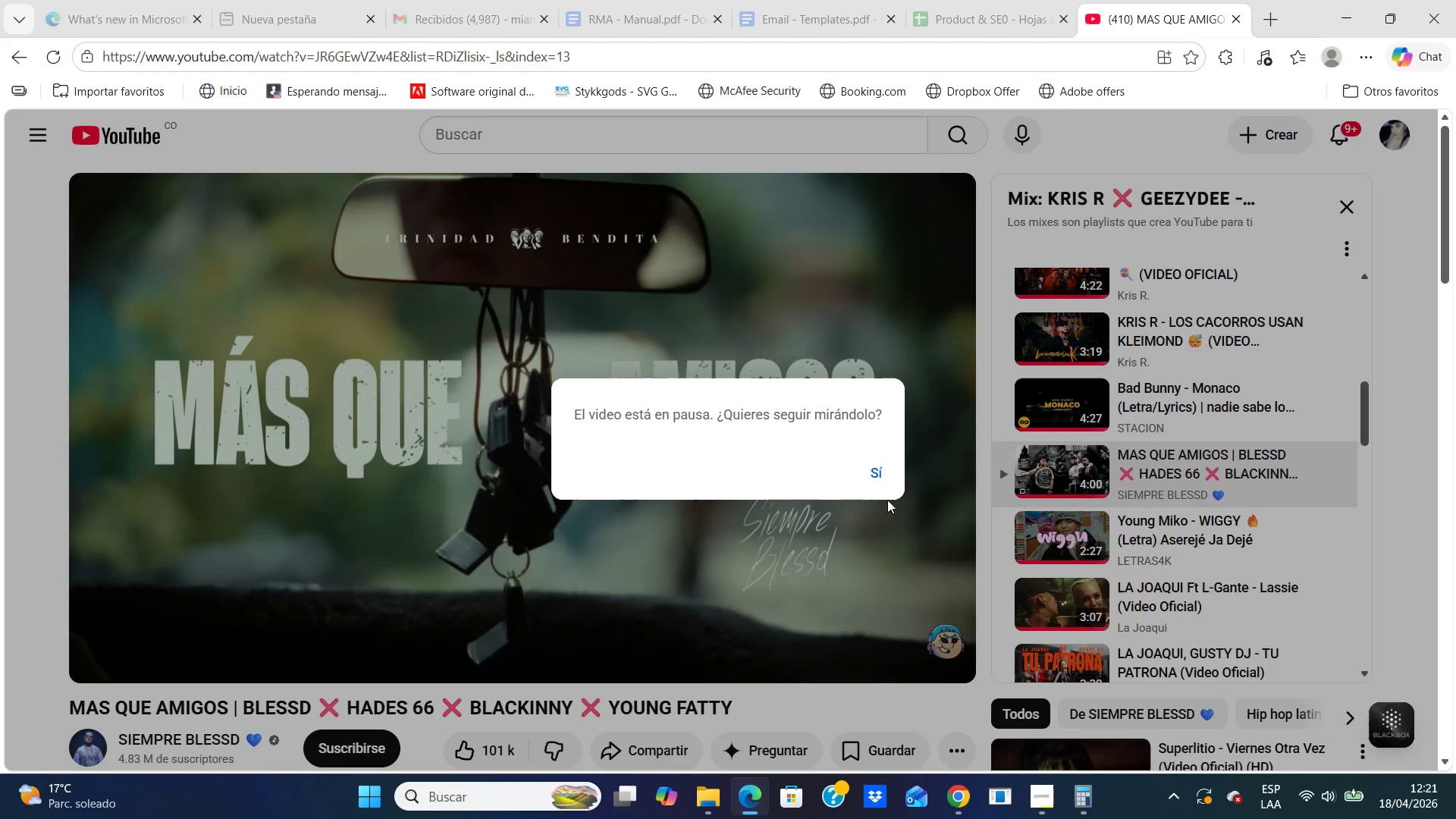 
left_click([877, 474])
 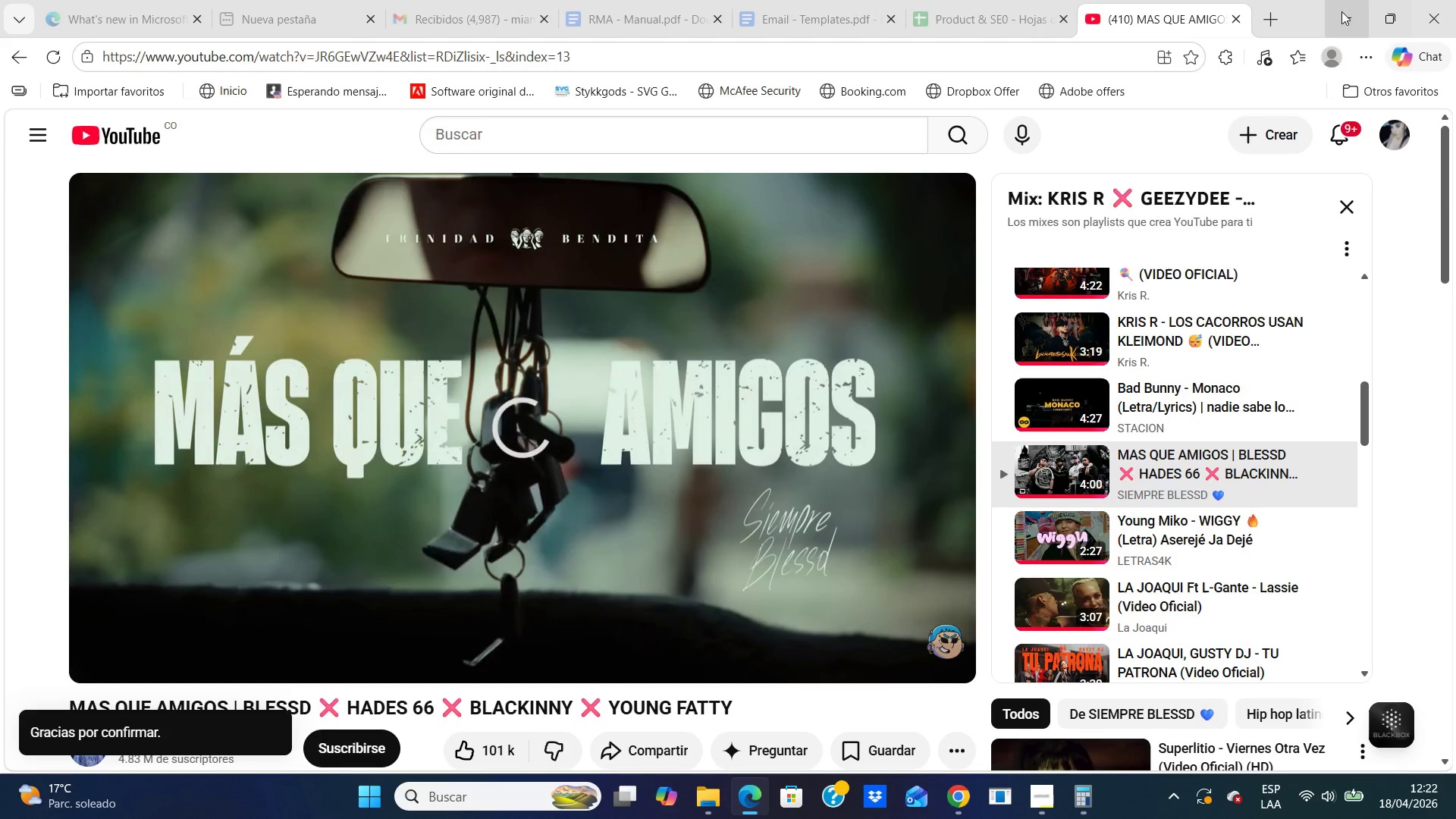 
left_click([1338, 11])
 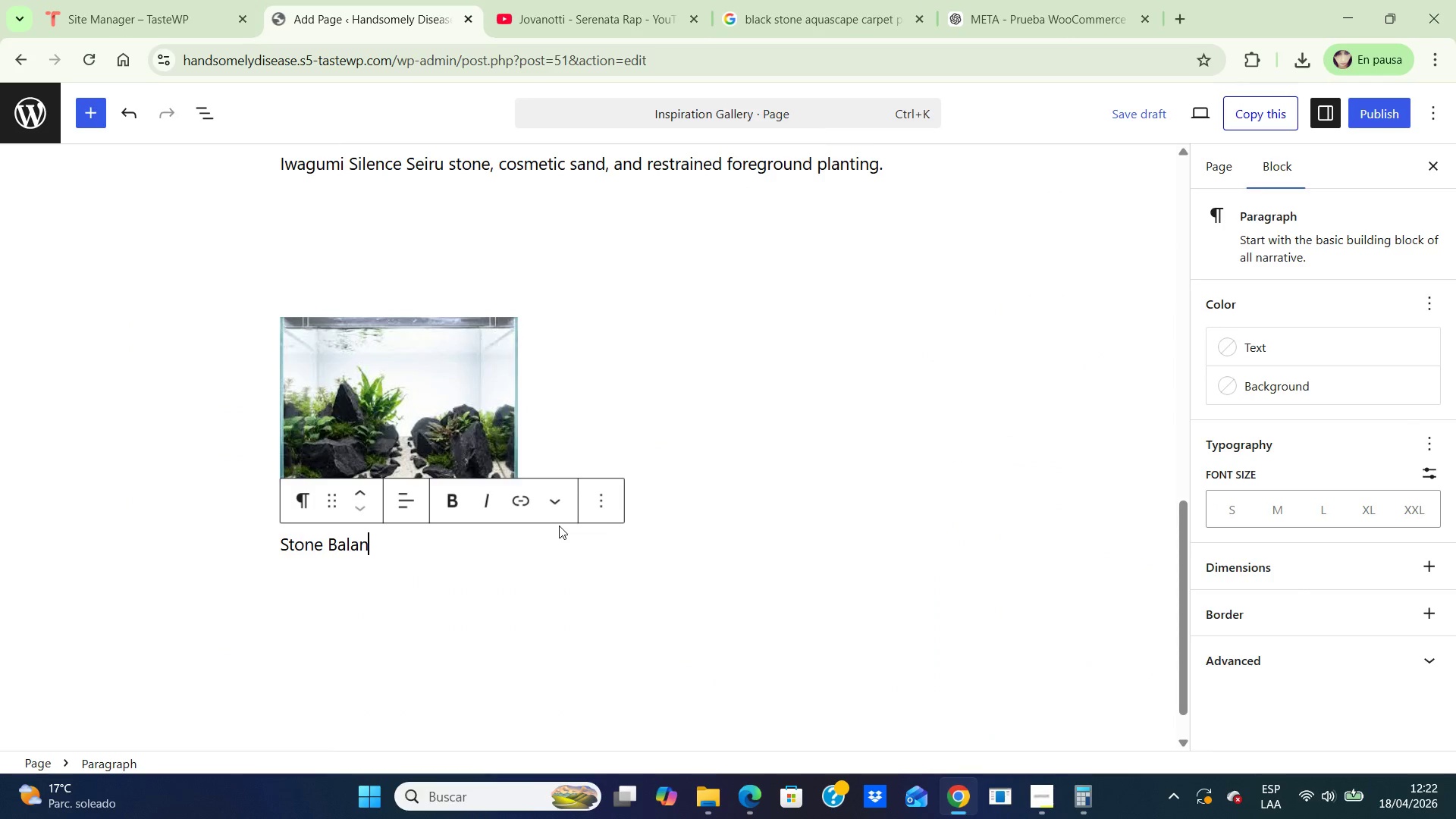 
type(ce Minimal cm)
key(Backspace)
type(omposition built on natural stone structure and open space.)
 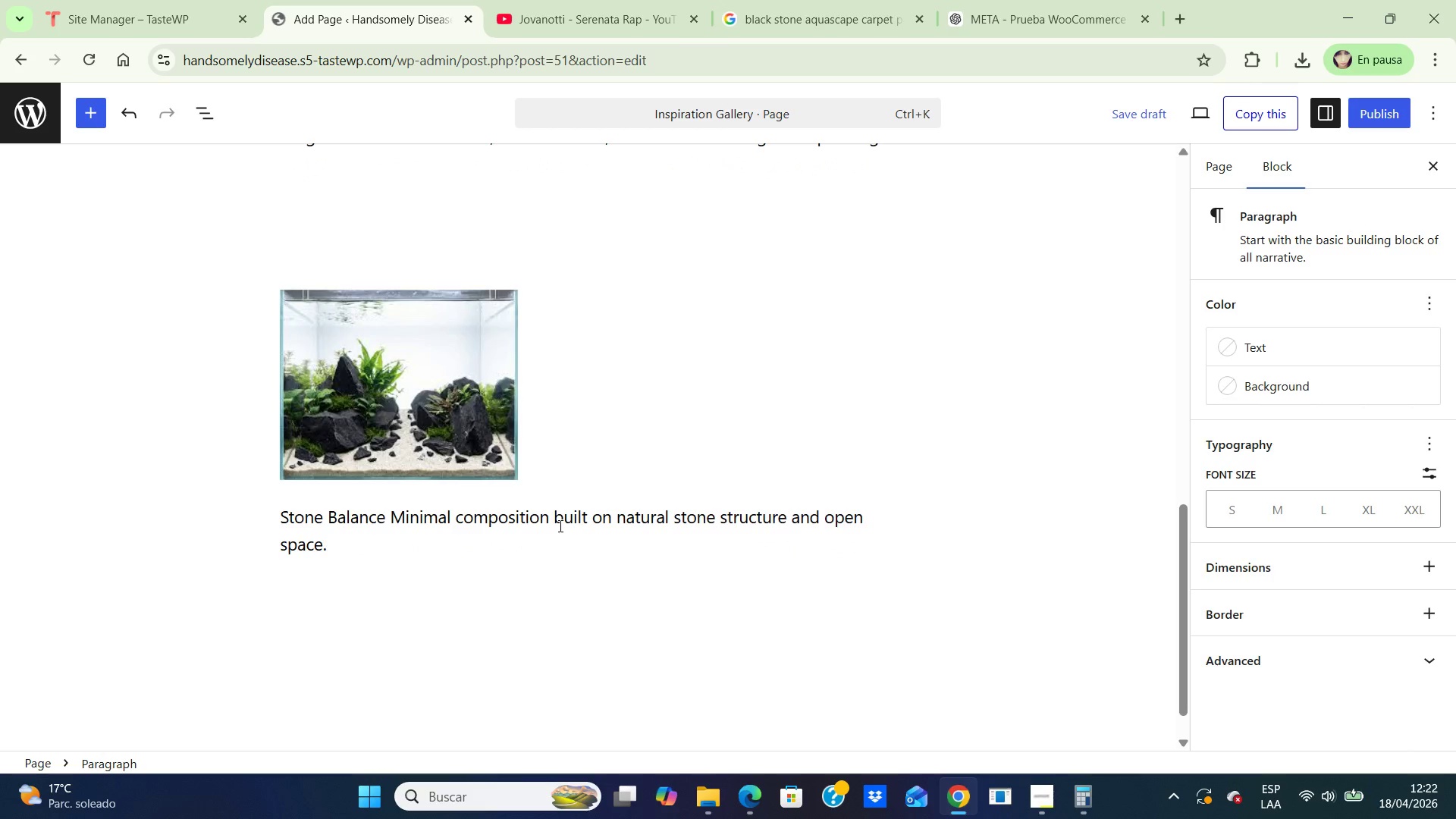 
key(Enter)
 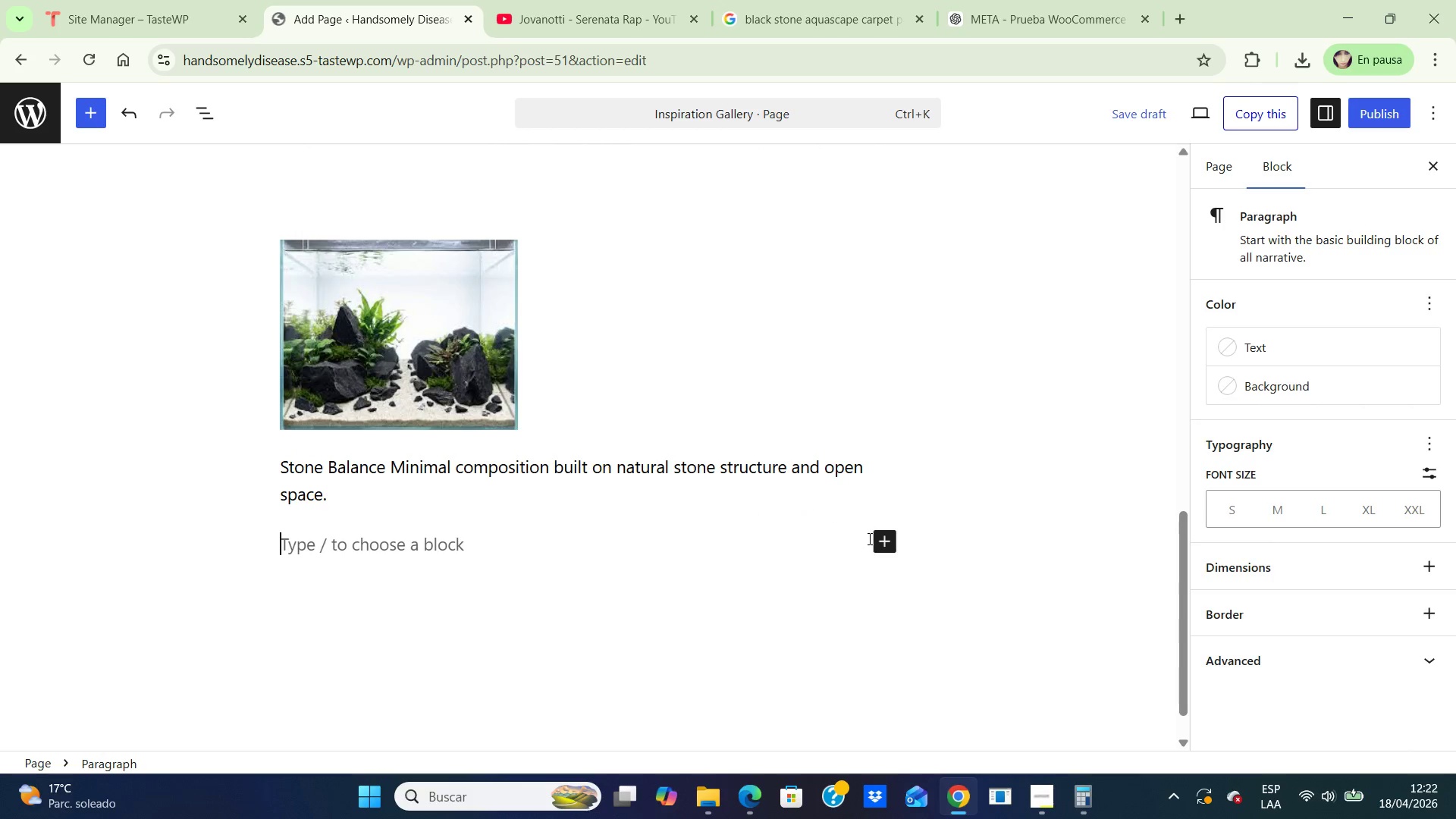 
left_click([879, 542])
 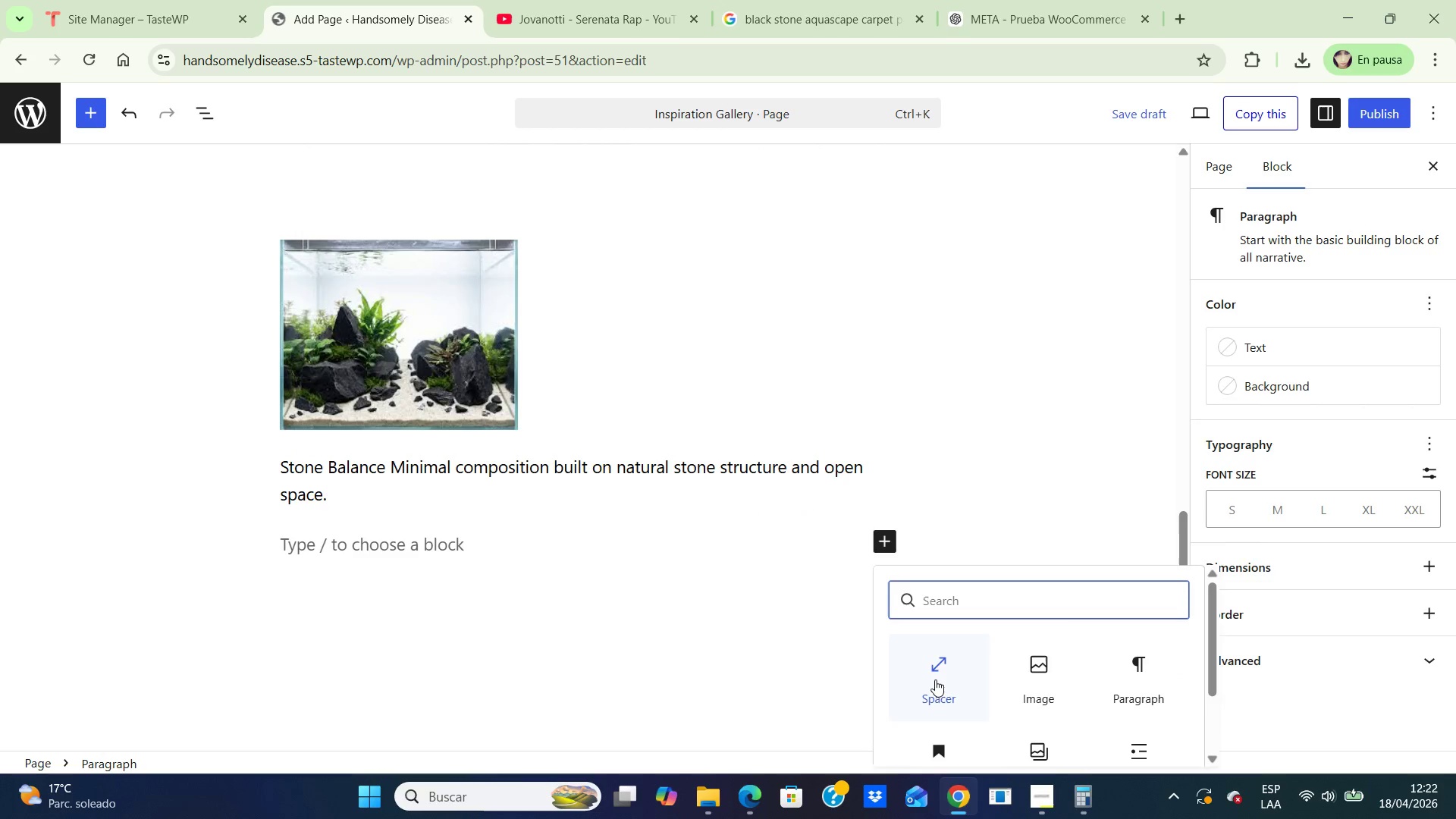 
left_click([935, 678])
 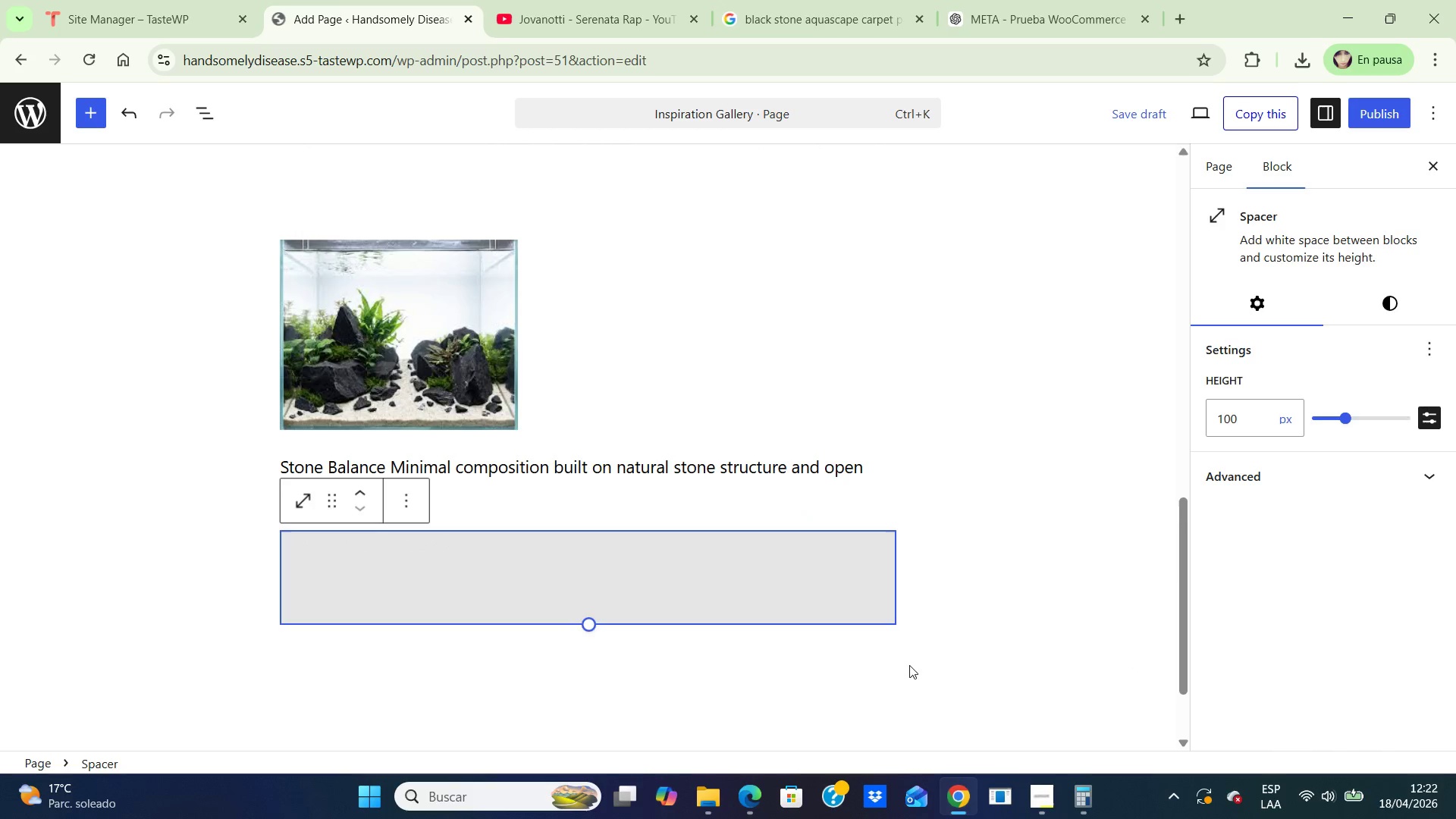 
left_click([888, 664])
 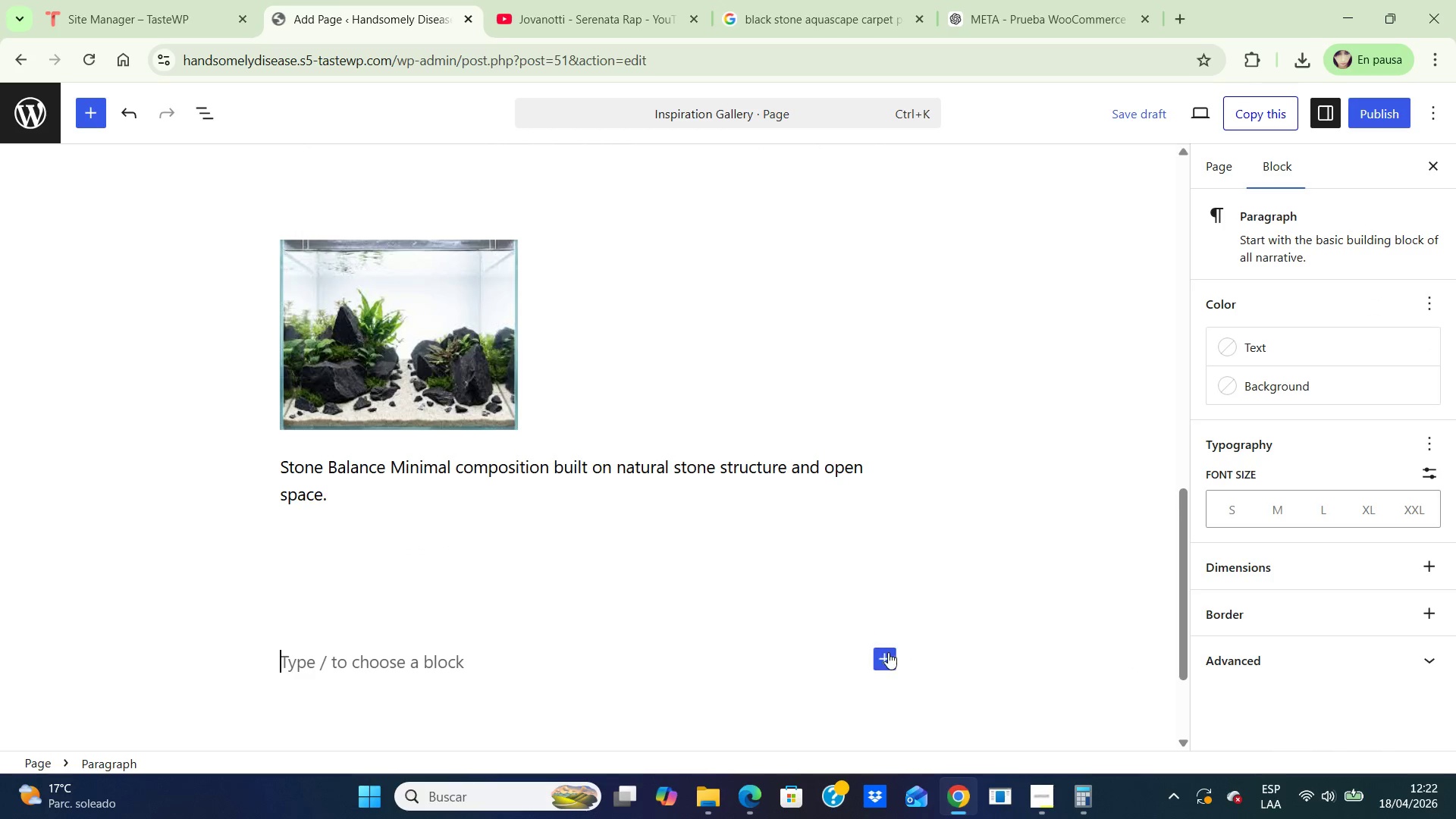 
left_click([887, 648])
 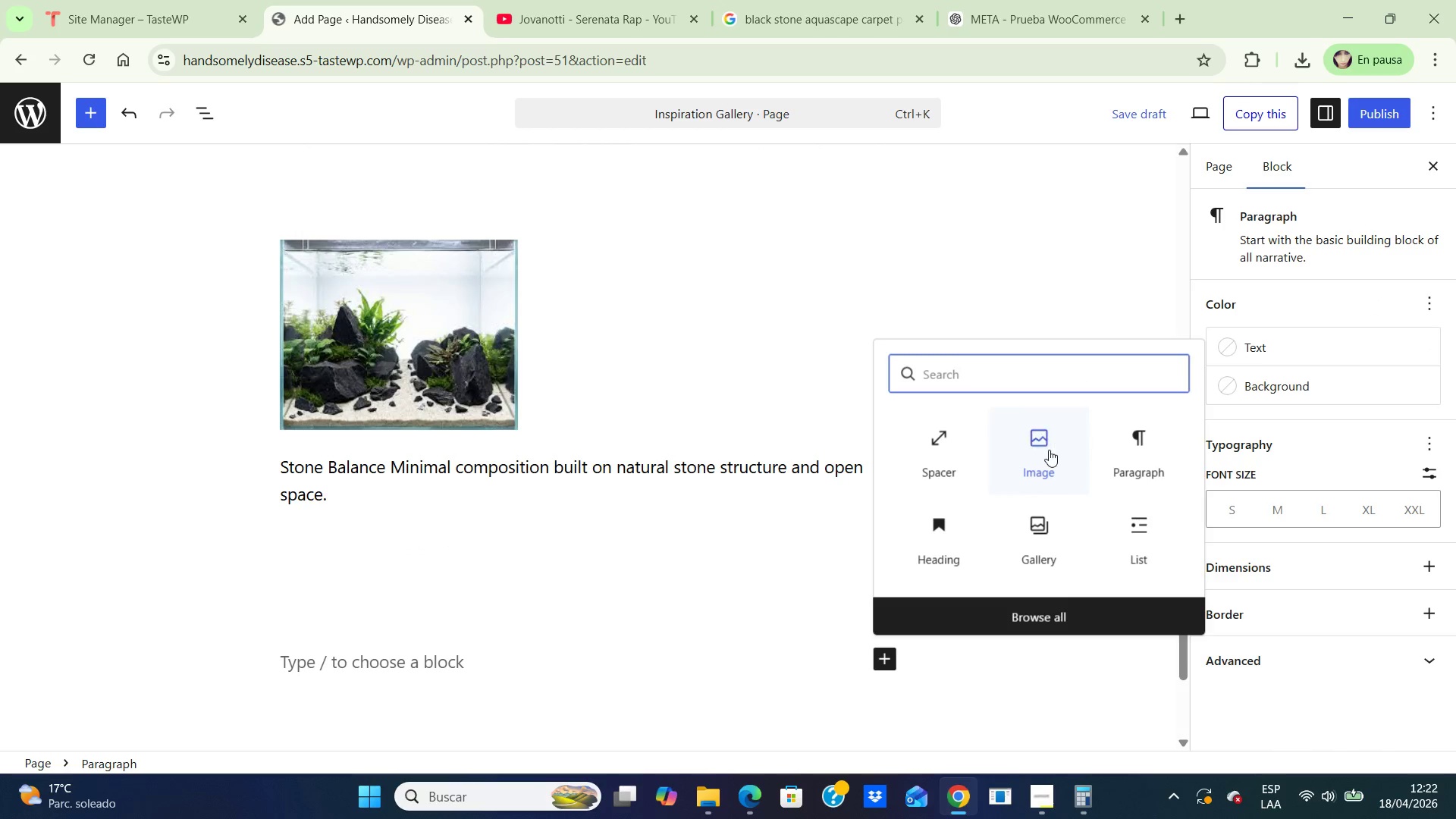 
left_click([1045, 457])
 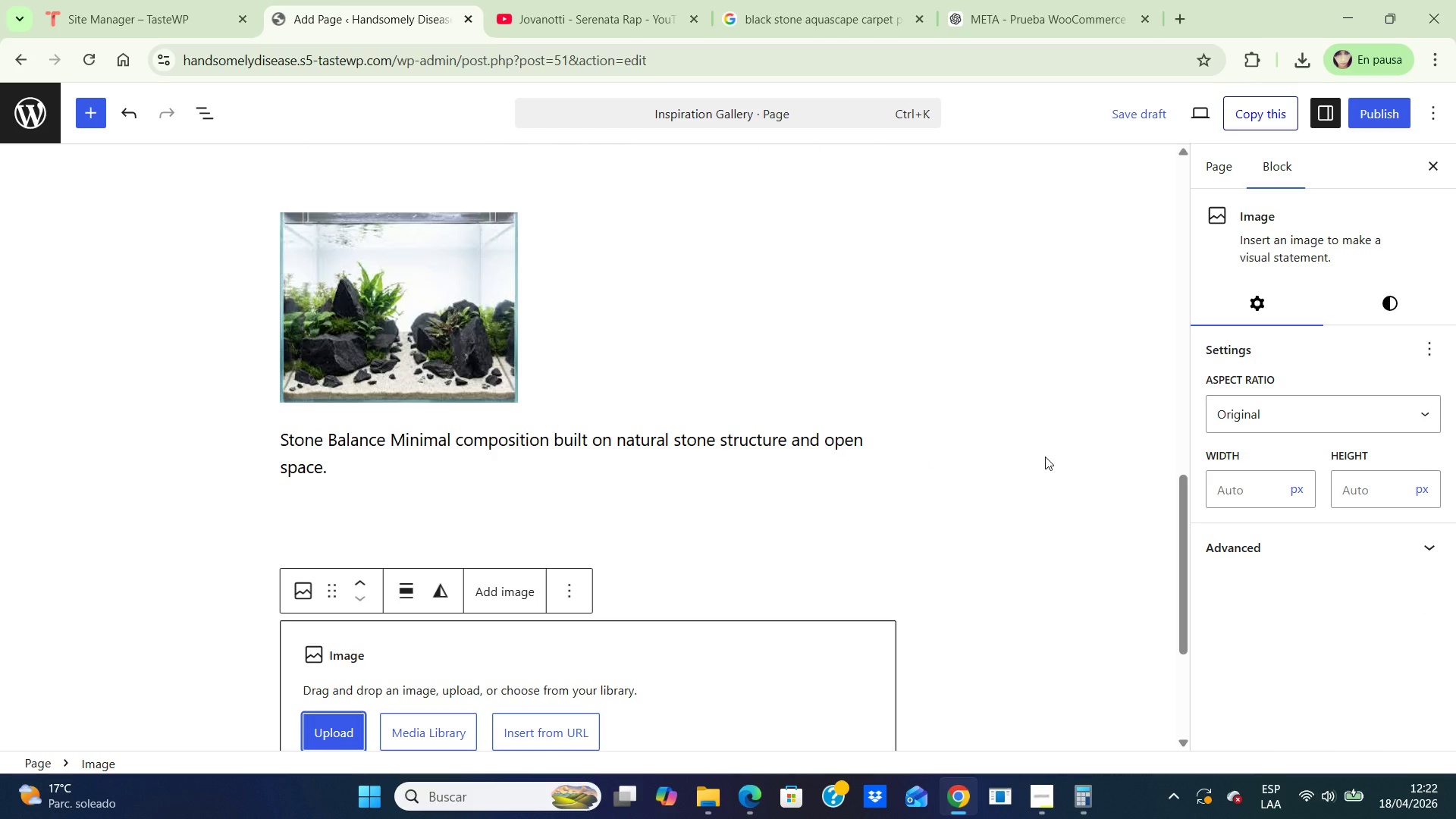 
wait(7.73)
 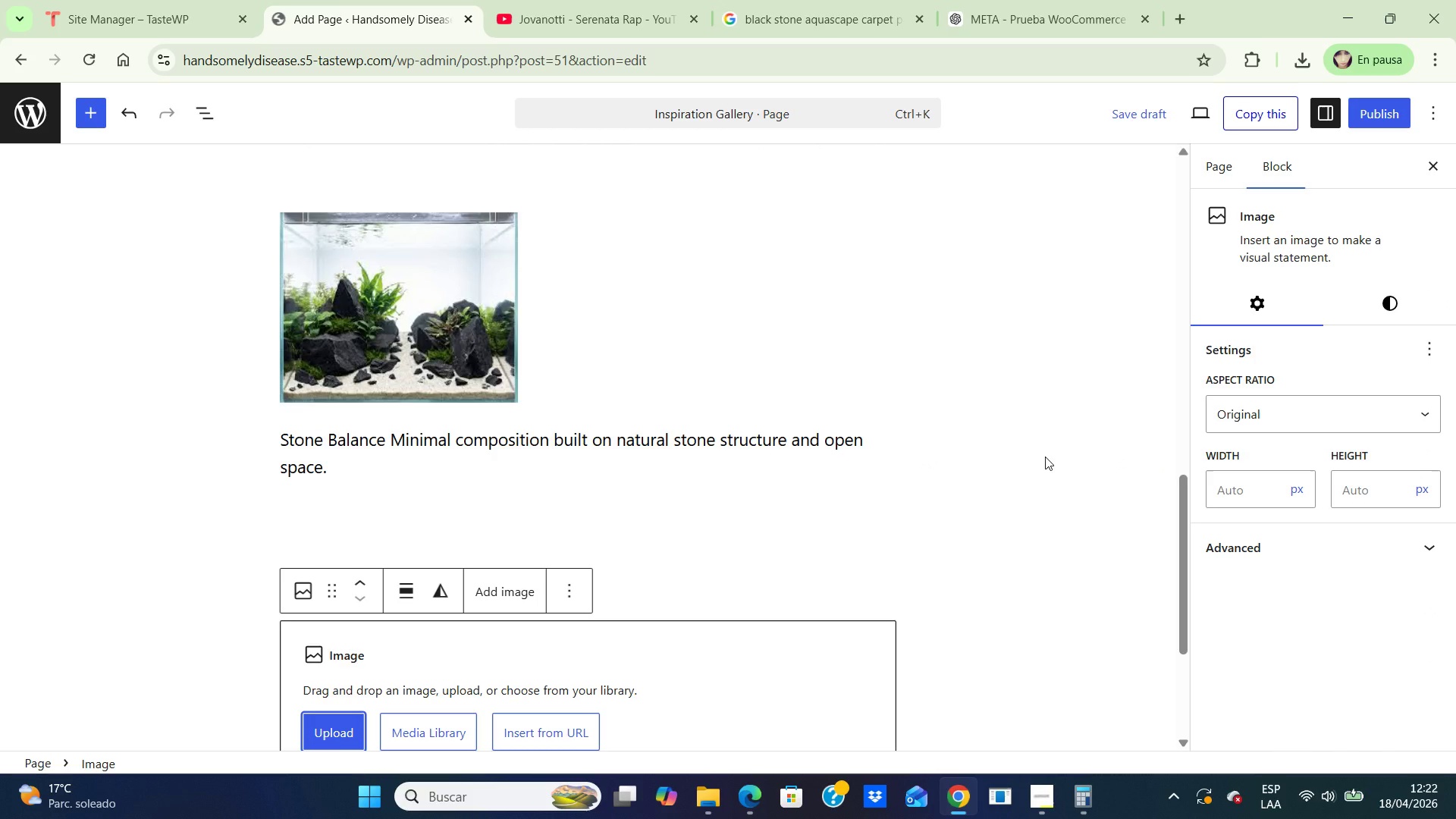 
left_click([348, 729])
 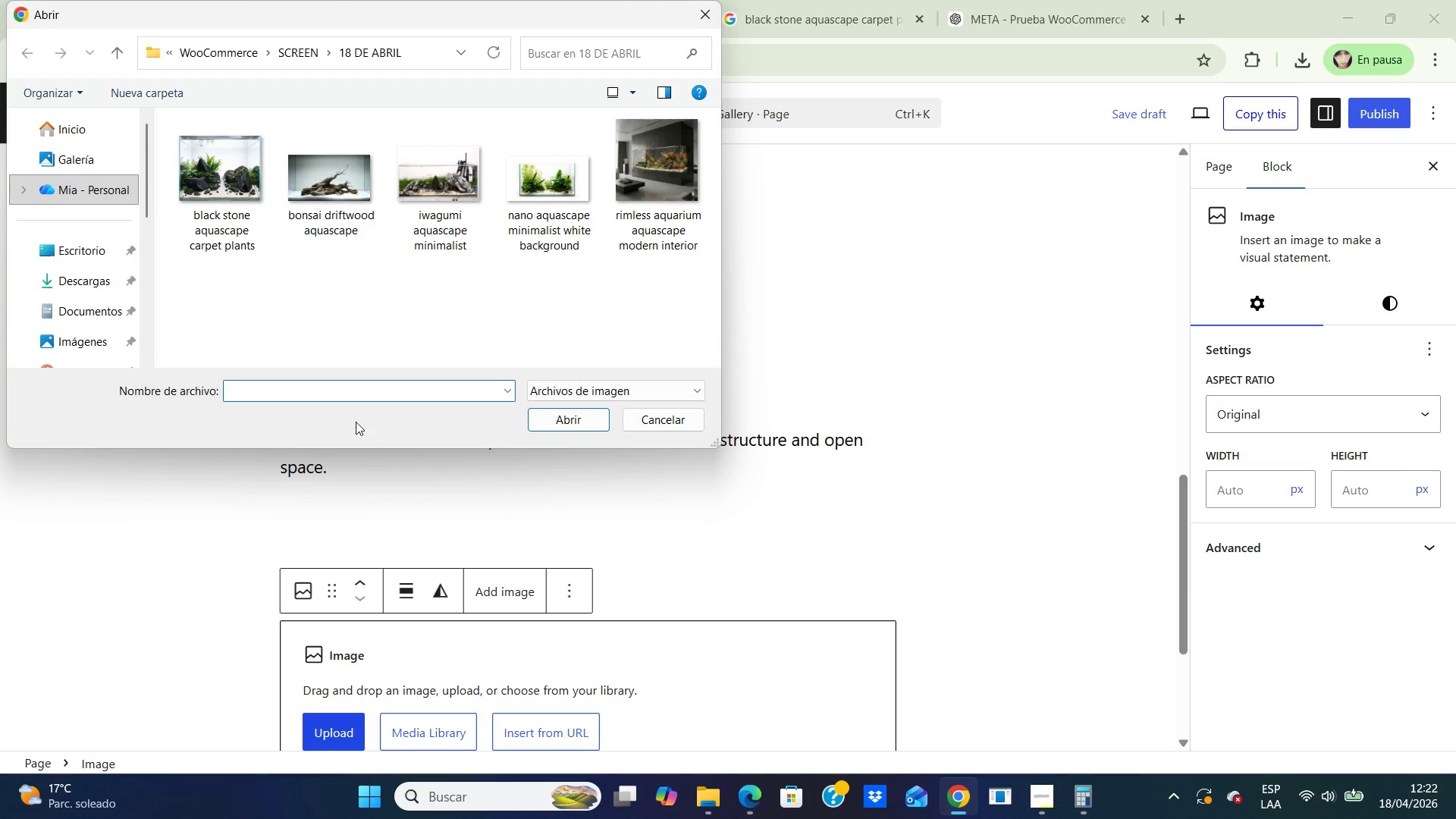 
left_click([657, 187])
 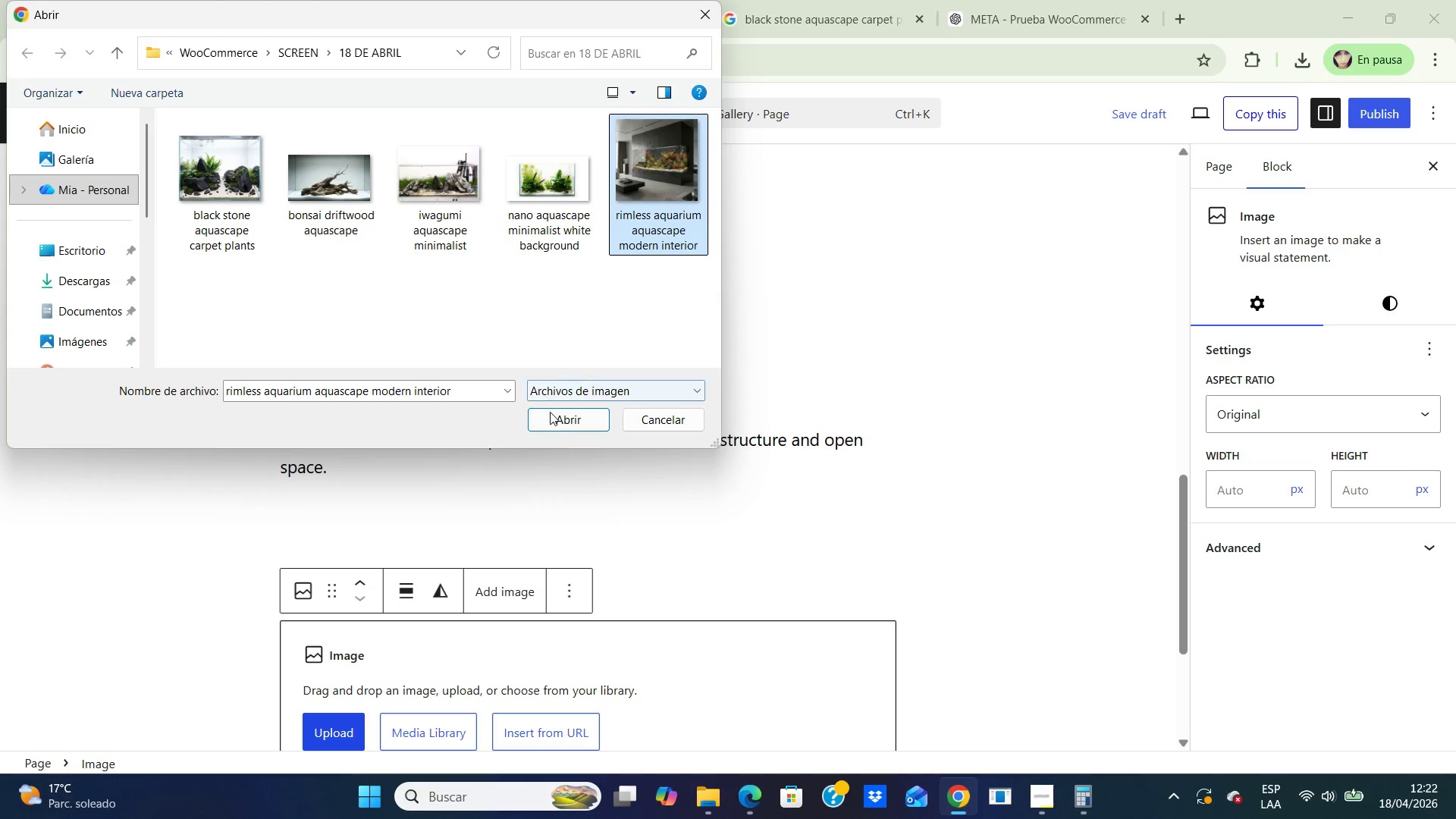 
left_click([555, 418])
 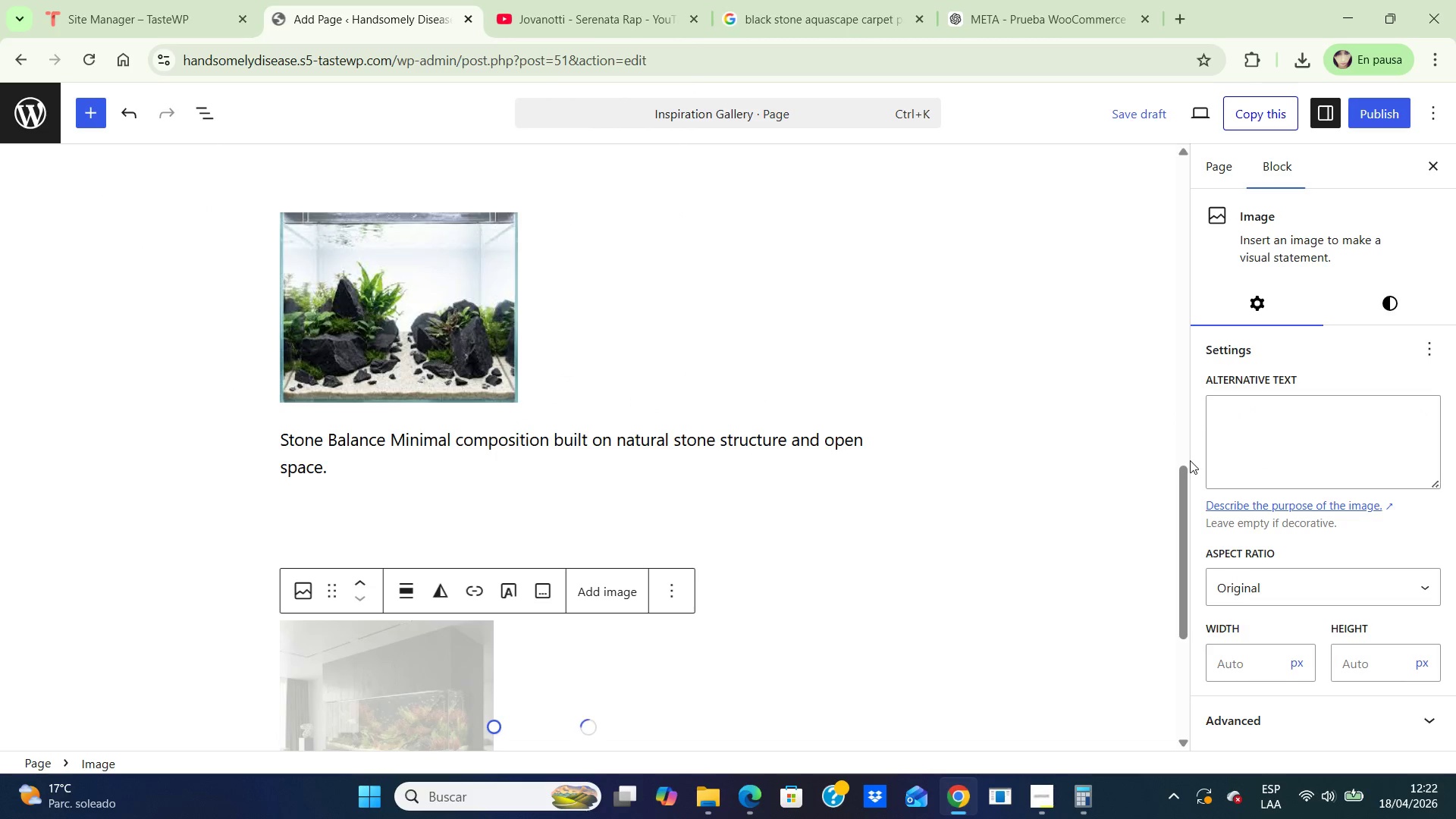 
left_click_drag(start_coordinate=[1185, 472], to_coordinate=[1172, 570])
 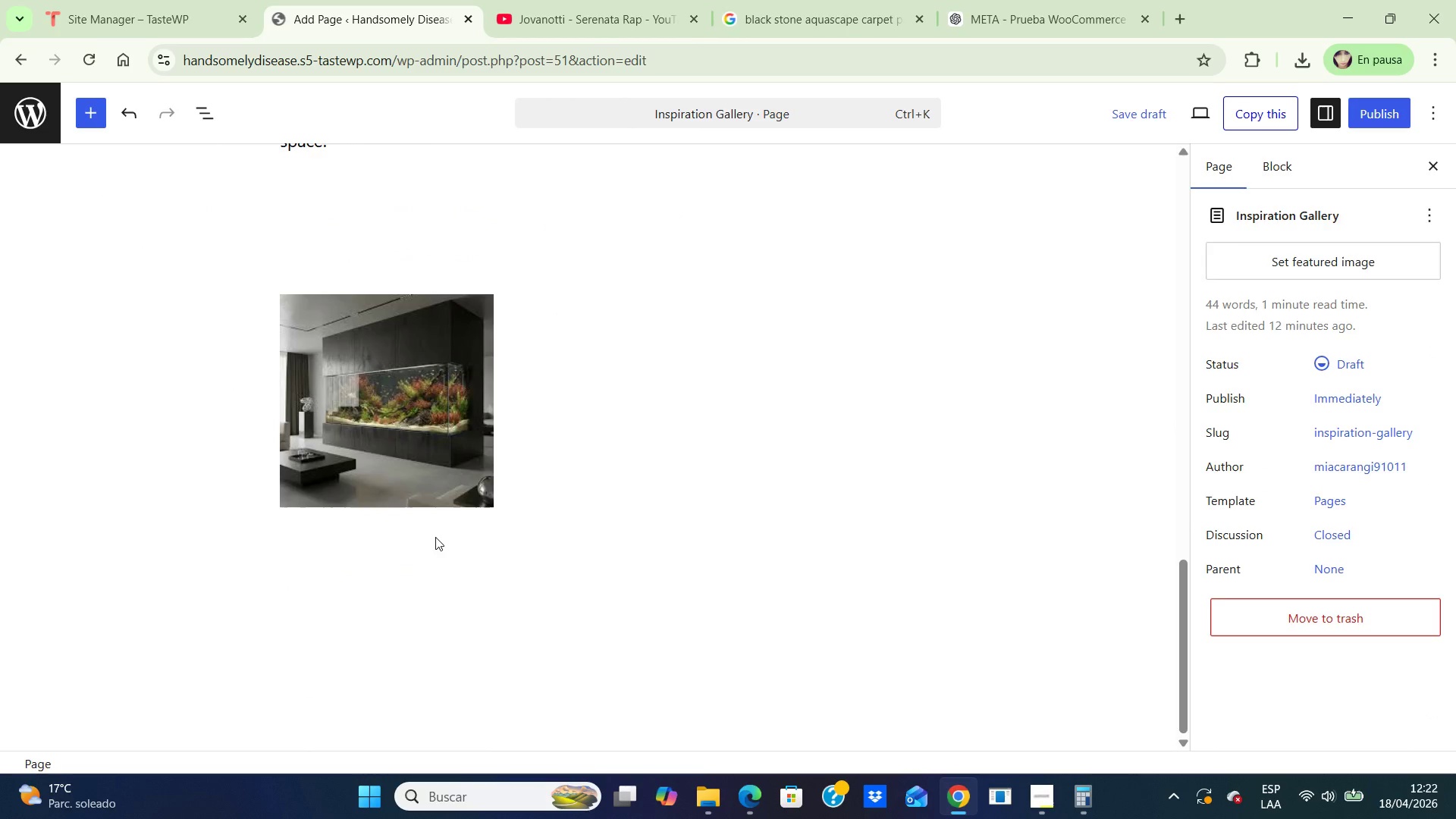 
left_click([435, 537])
 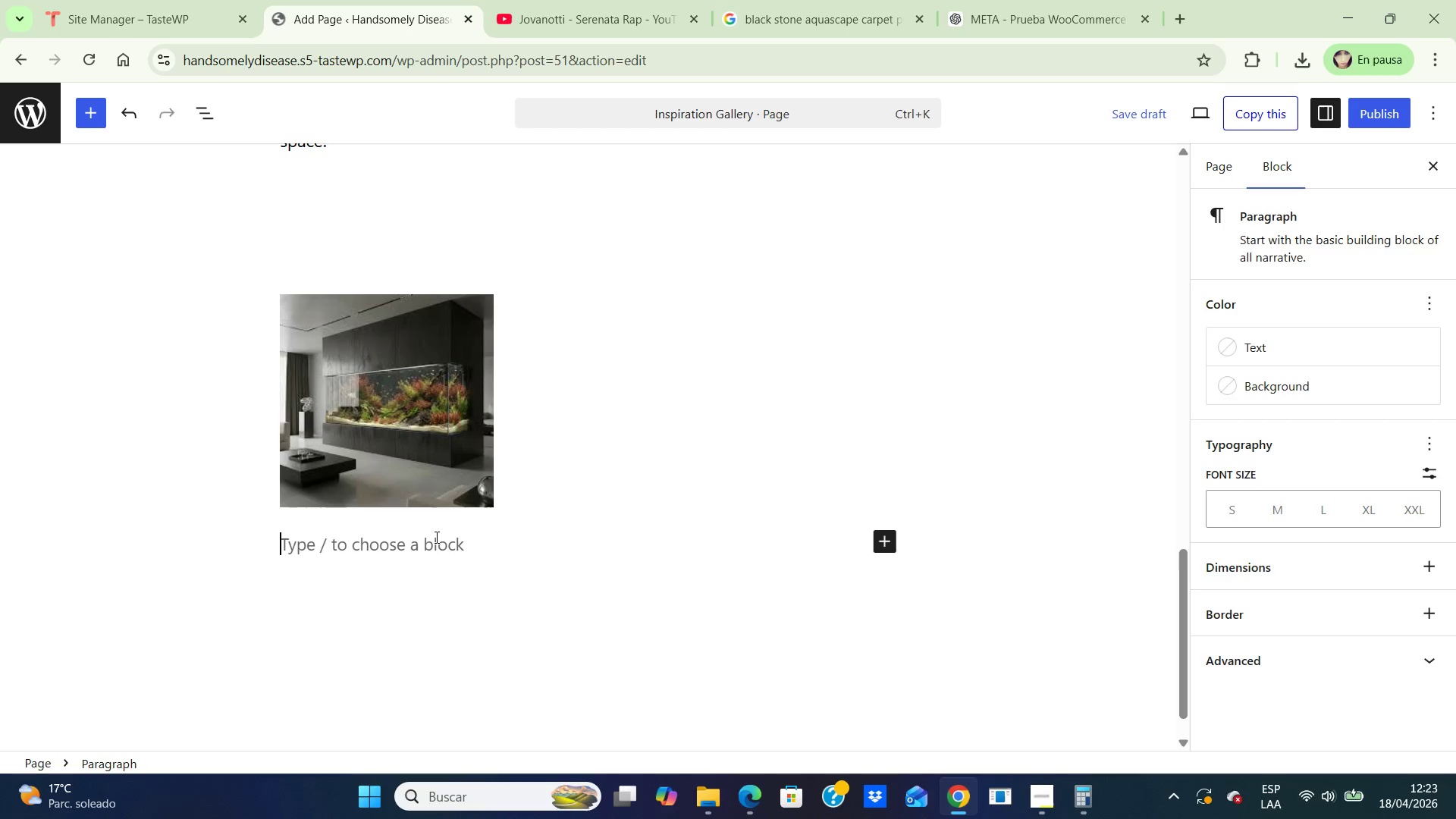 
type(A rimless tank designed to integrate with modern architectural spaces.)
 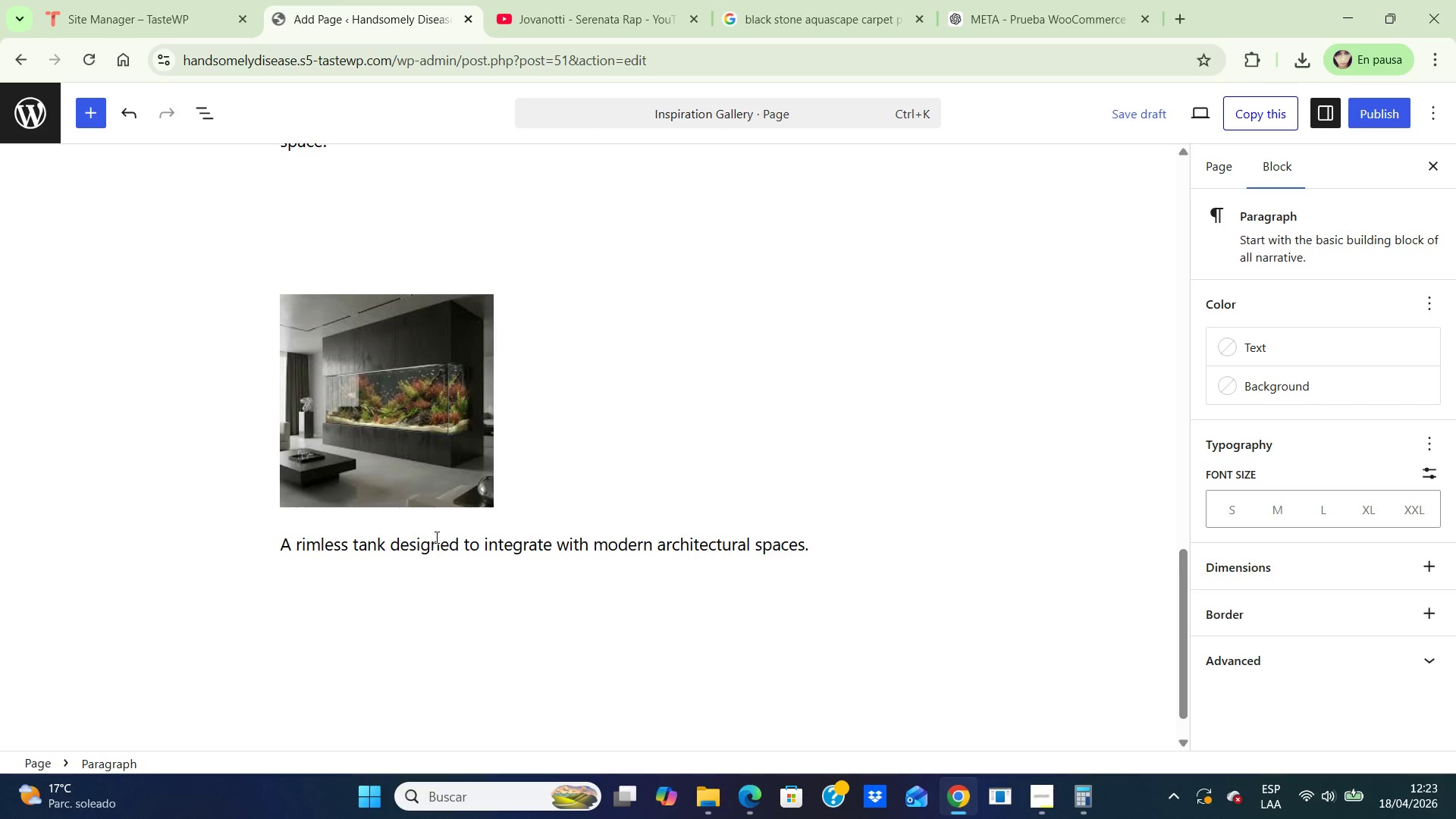 
key(Enter)
 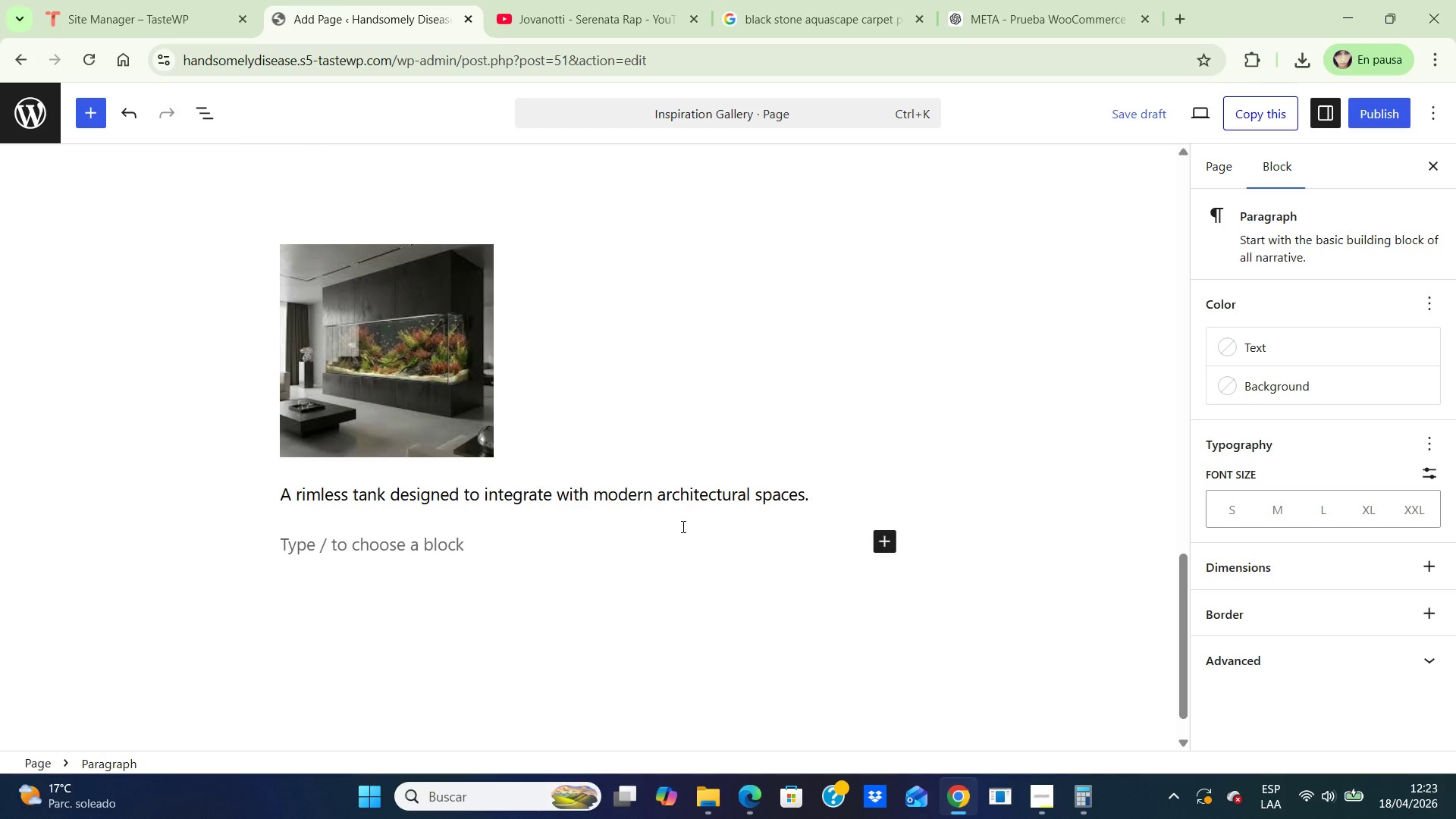 
left_click([883, 534])
 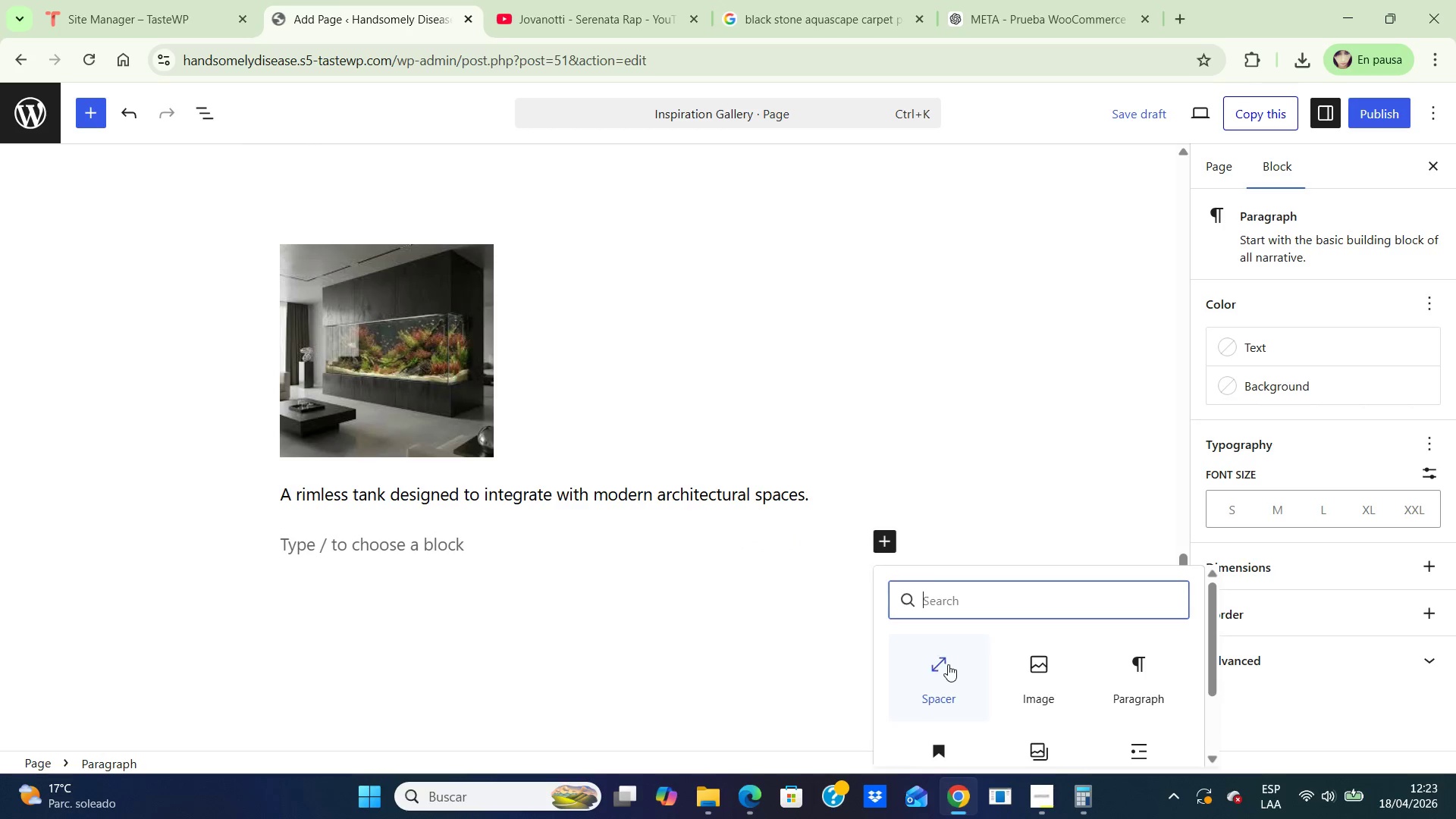 
left_click([935, 664])
 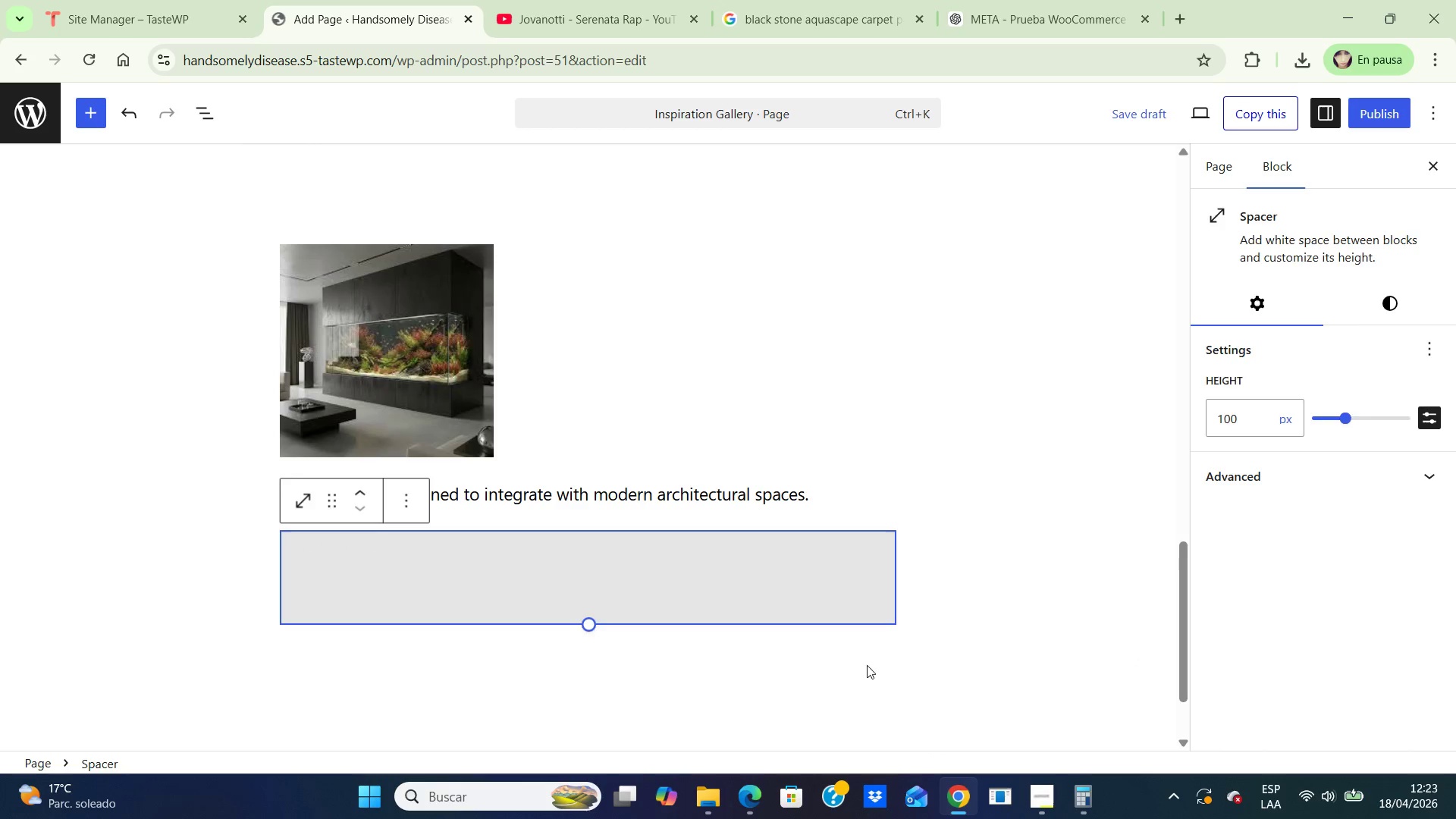 
left_click([855, 660])
 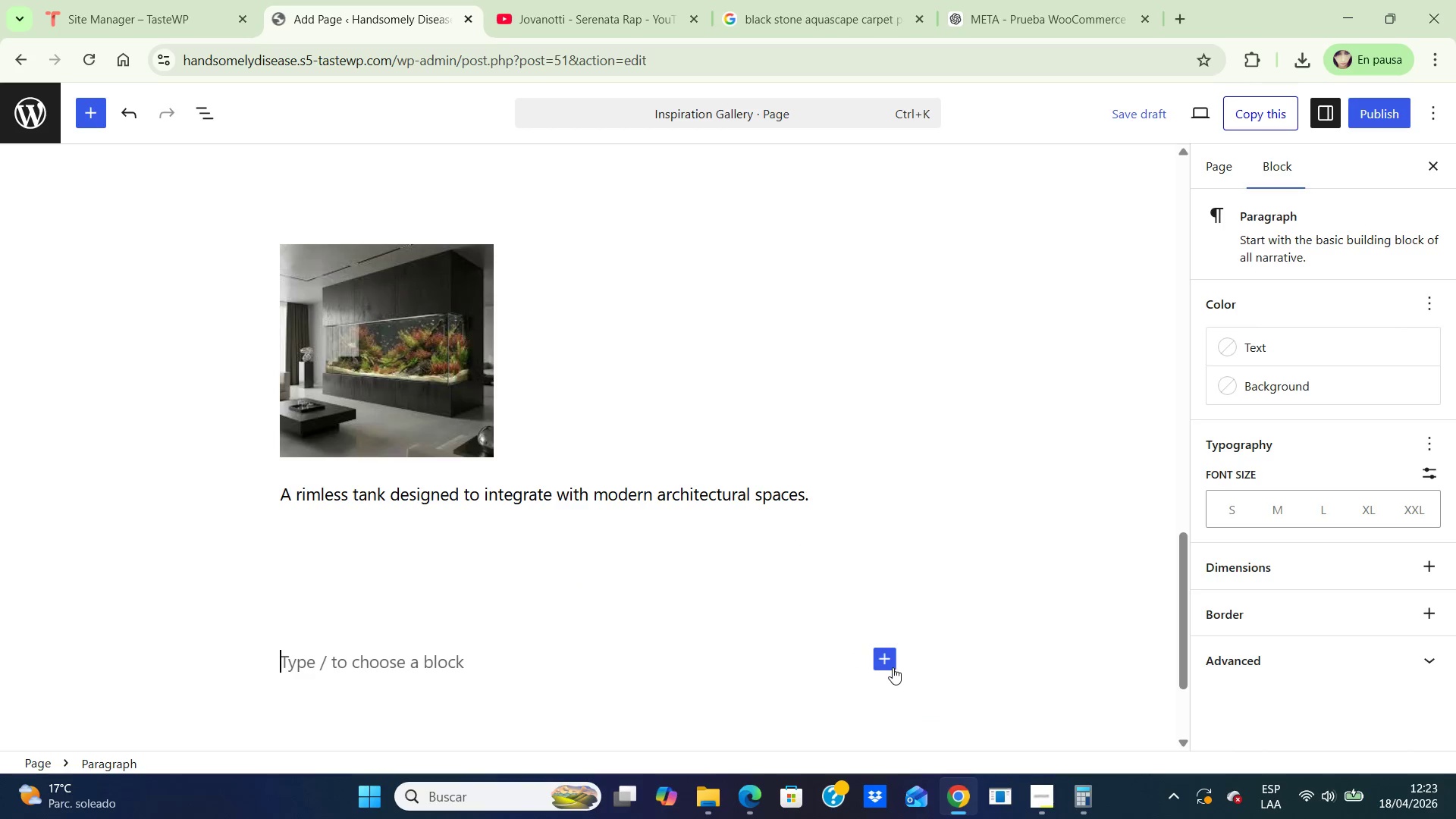 
left_click([893, 666])
 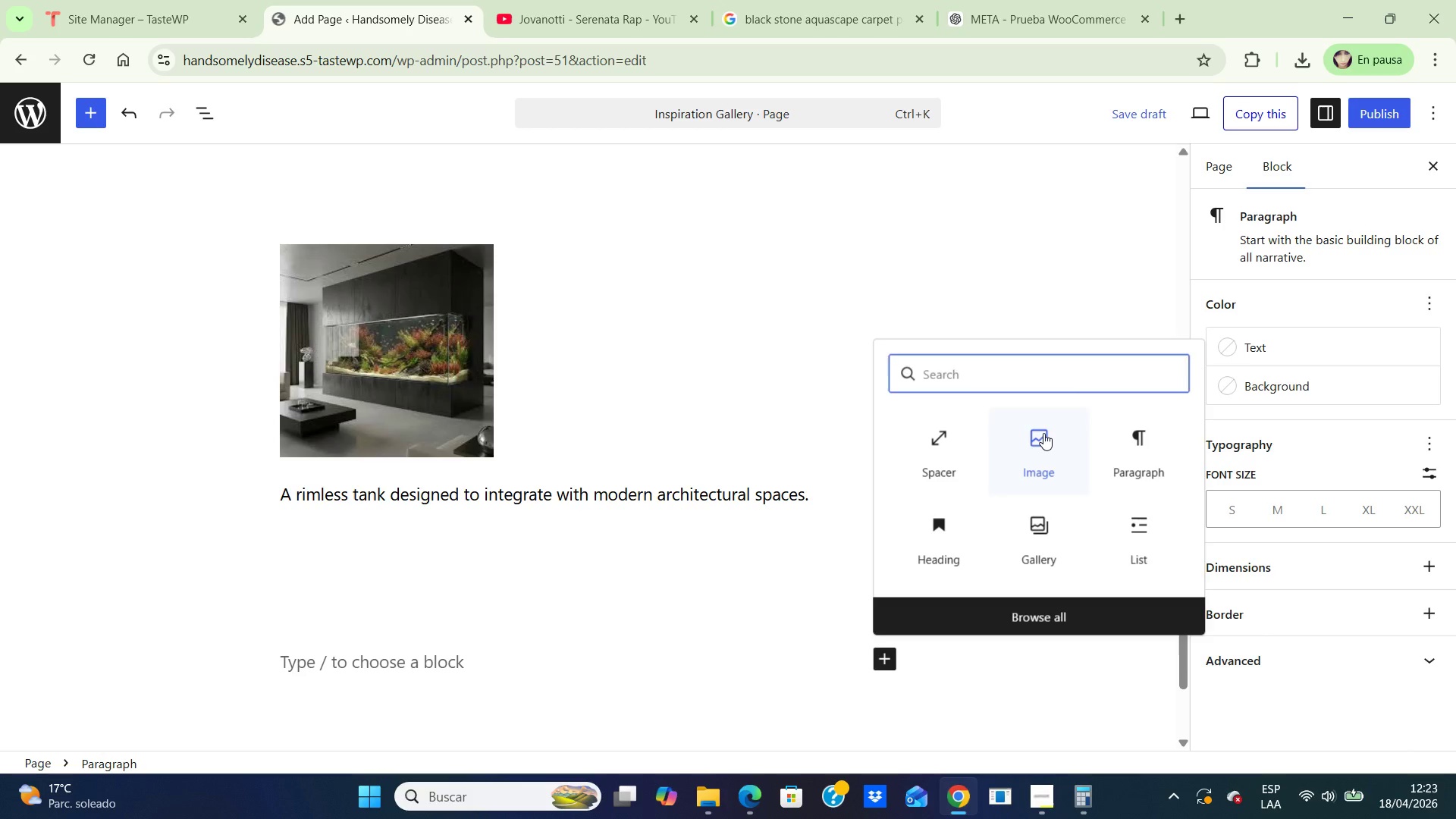 
left_click([1043, 433])
 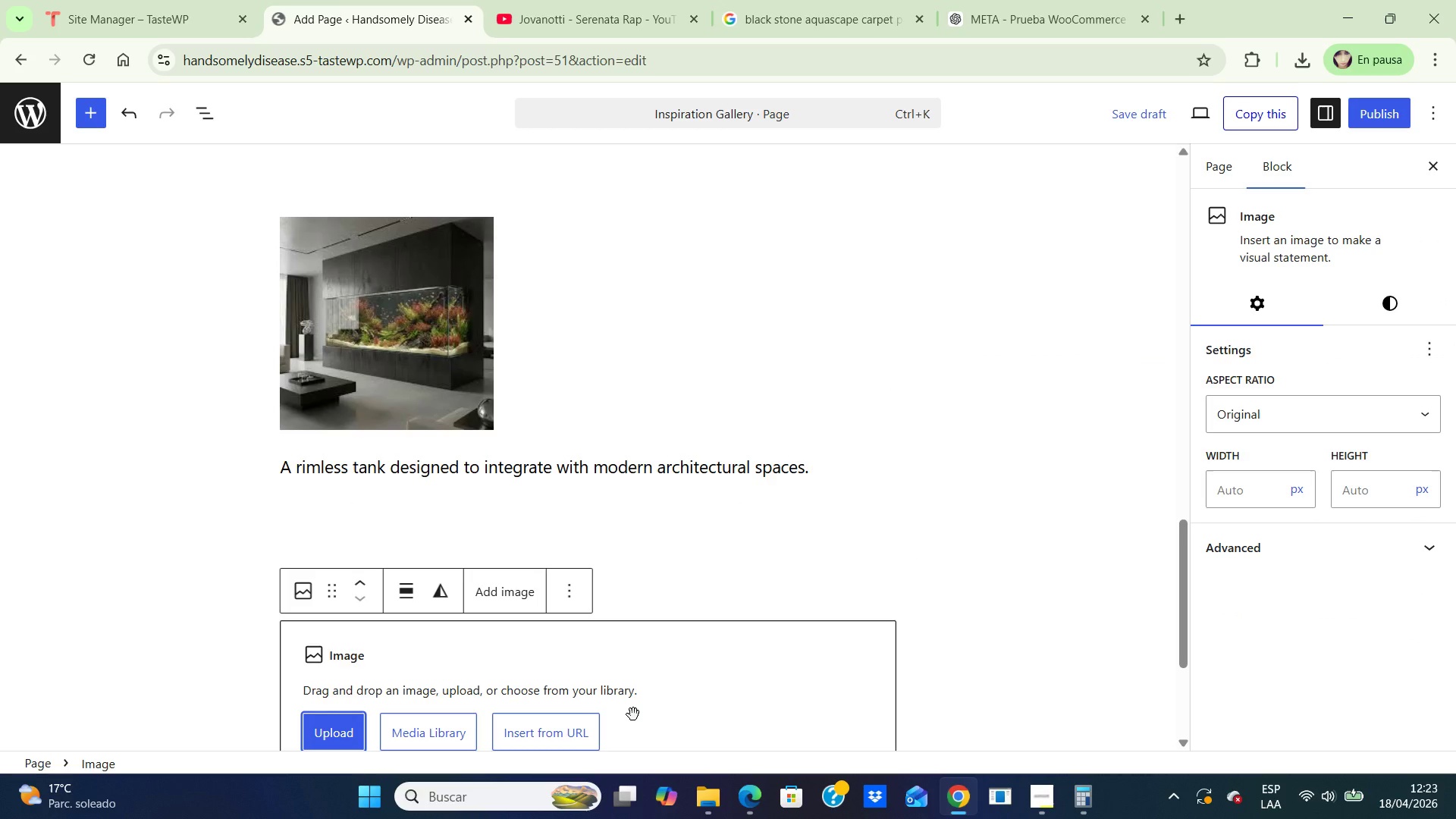 
wait(6.28)
 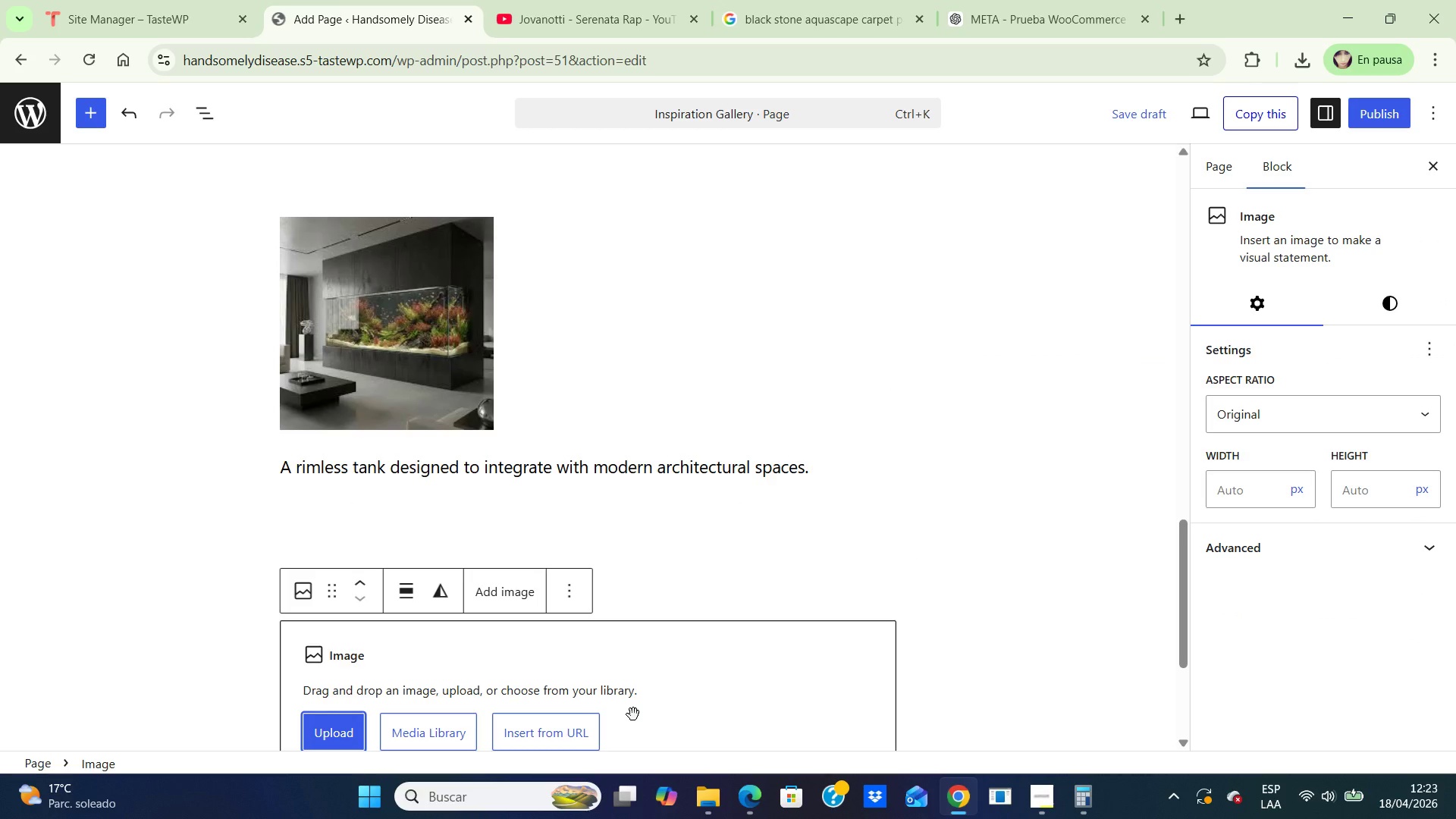 
left_click([328, 736])
 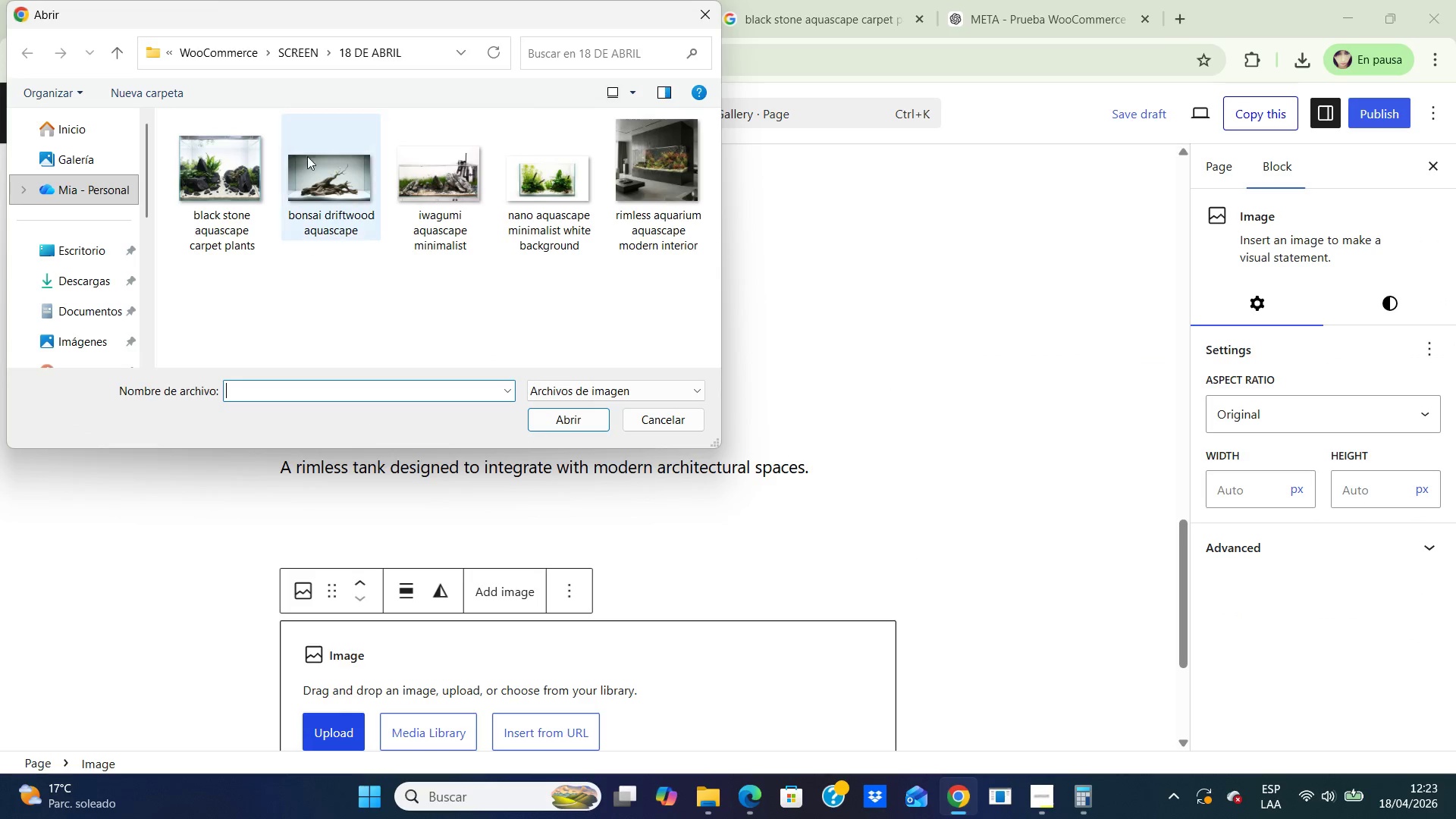 
left_click([334, 204])
 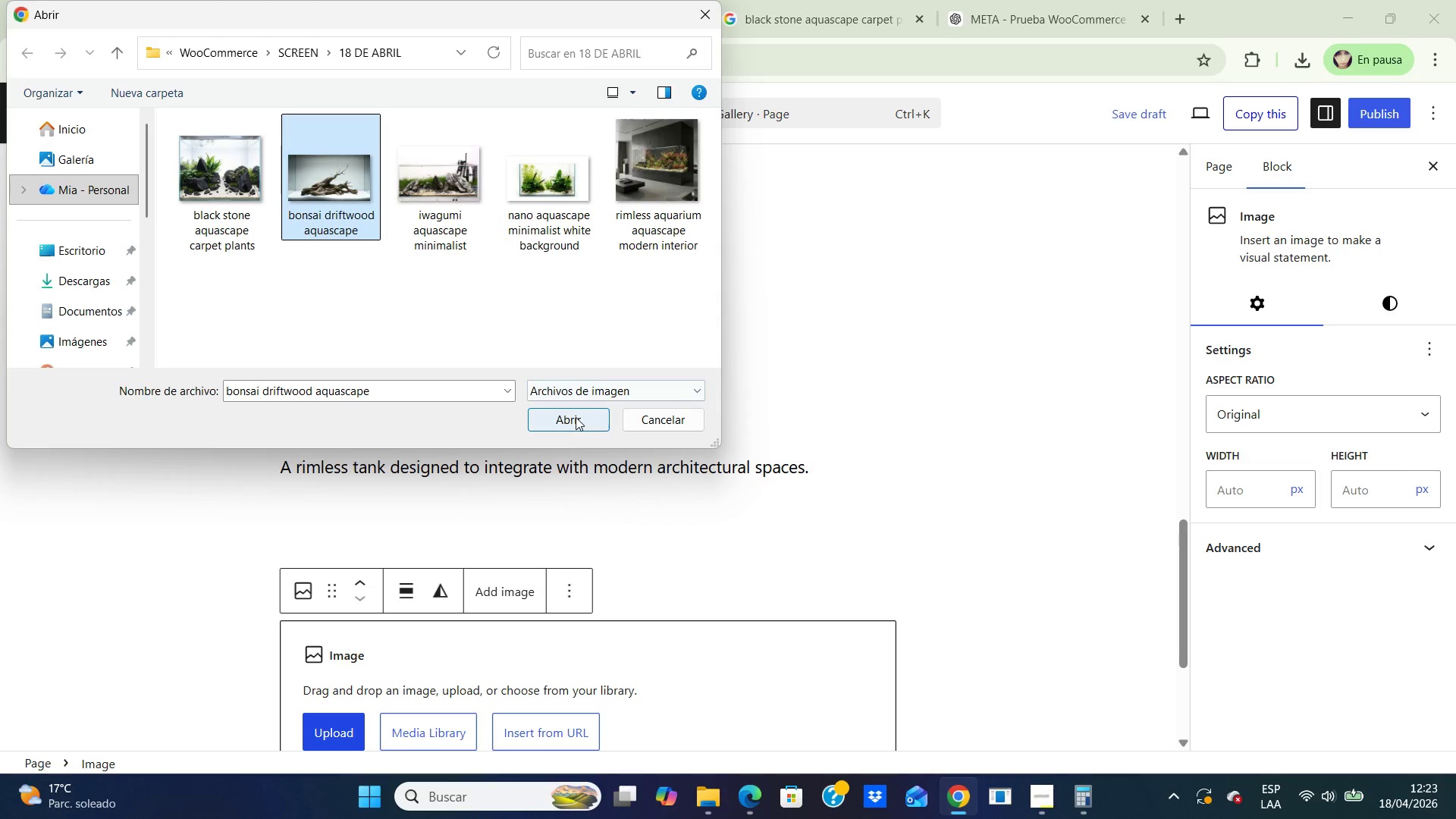 
left_click([576, 417])
 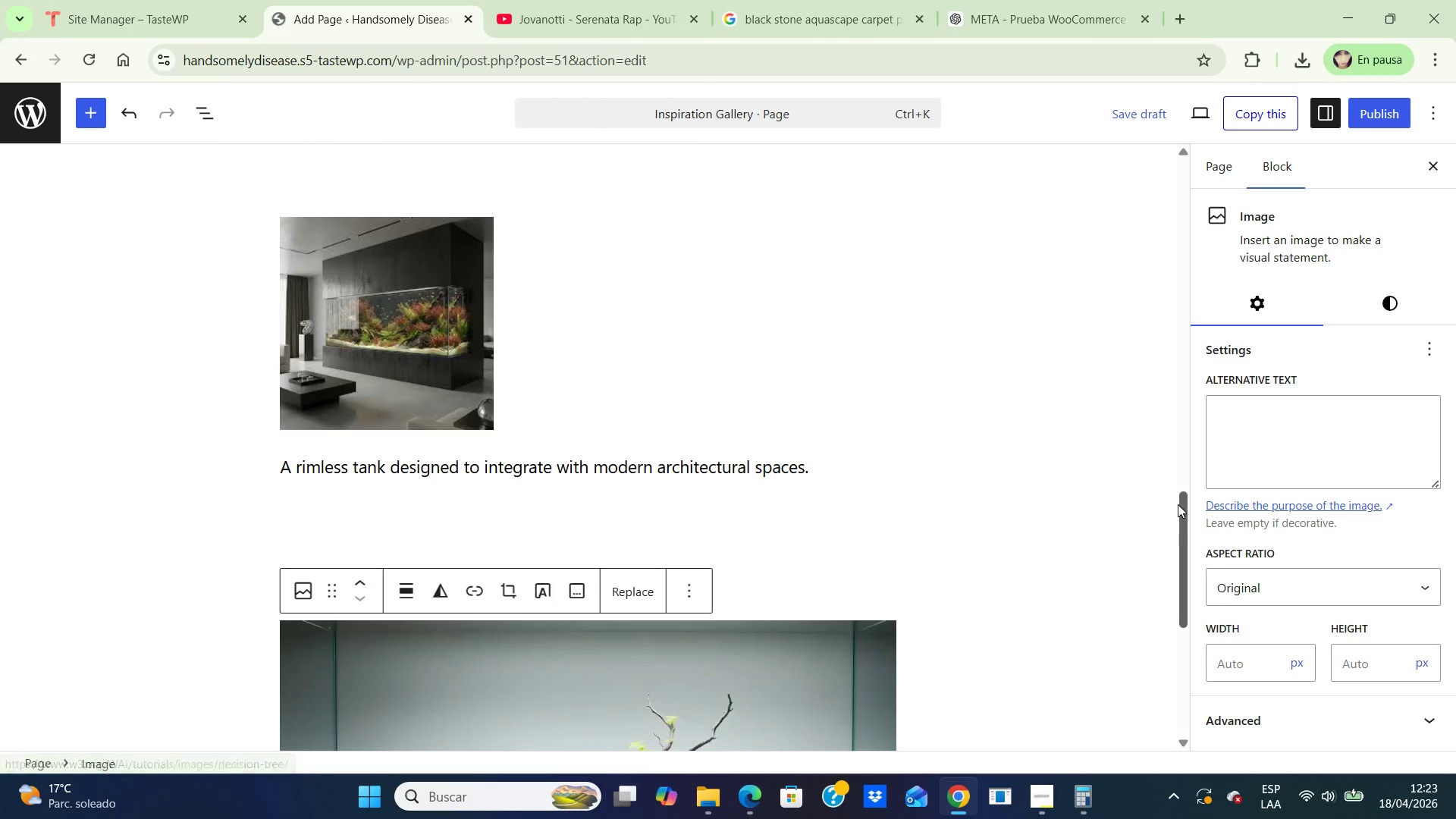 
left_click_drag(start_coordinate=[1186, 504], to_coordinate=[1163, 642])
 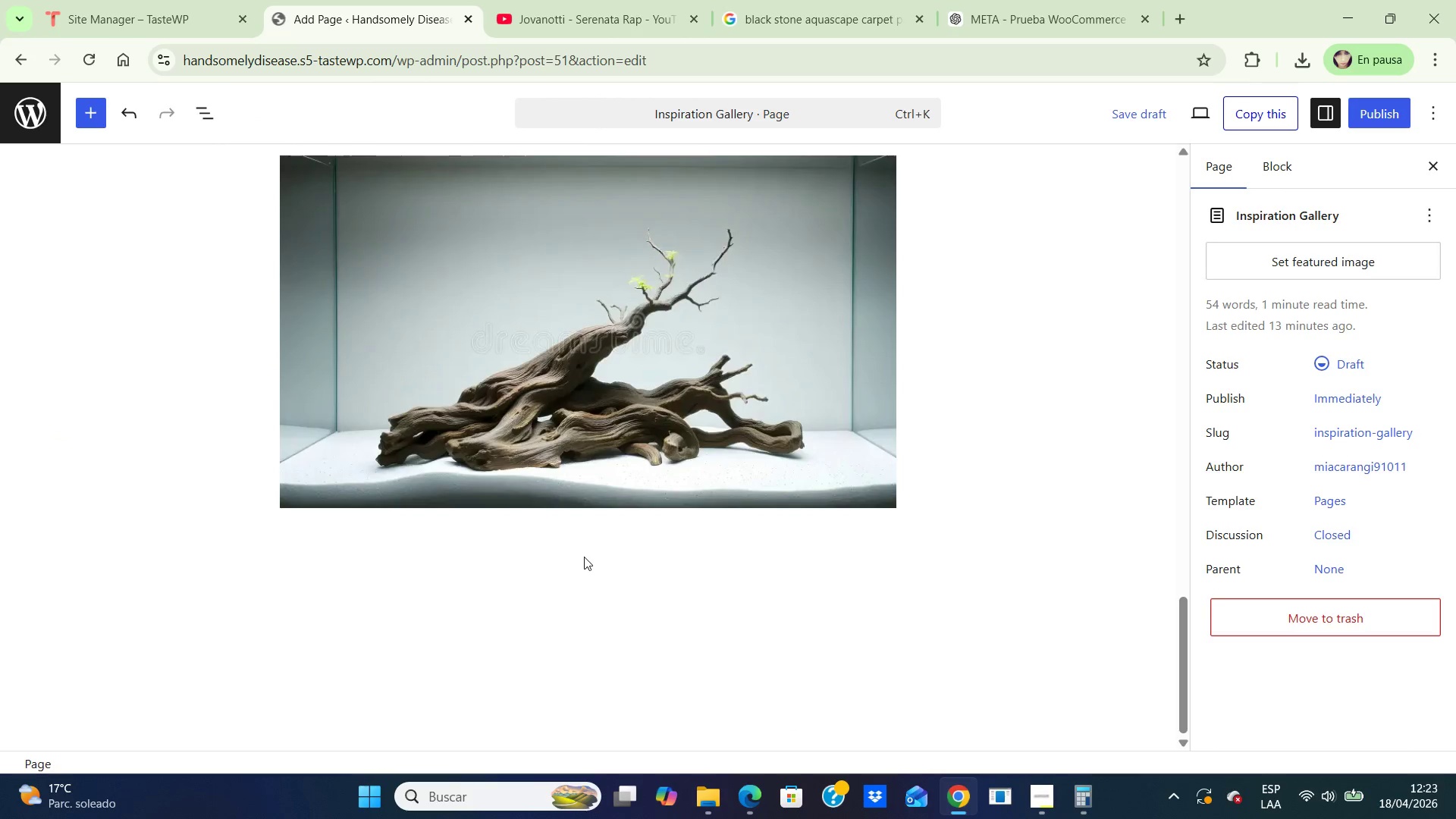 
left_click([584, 556])
 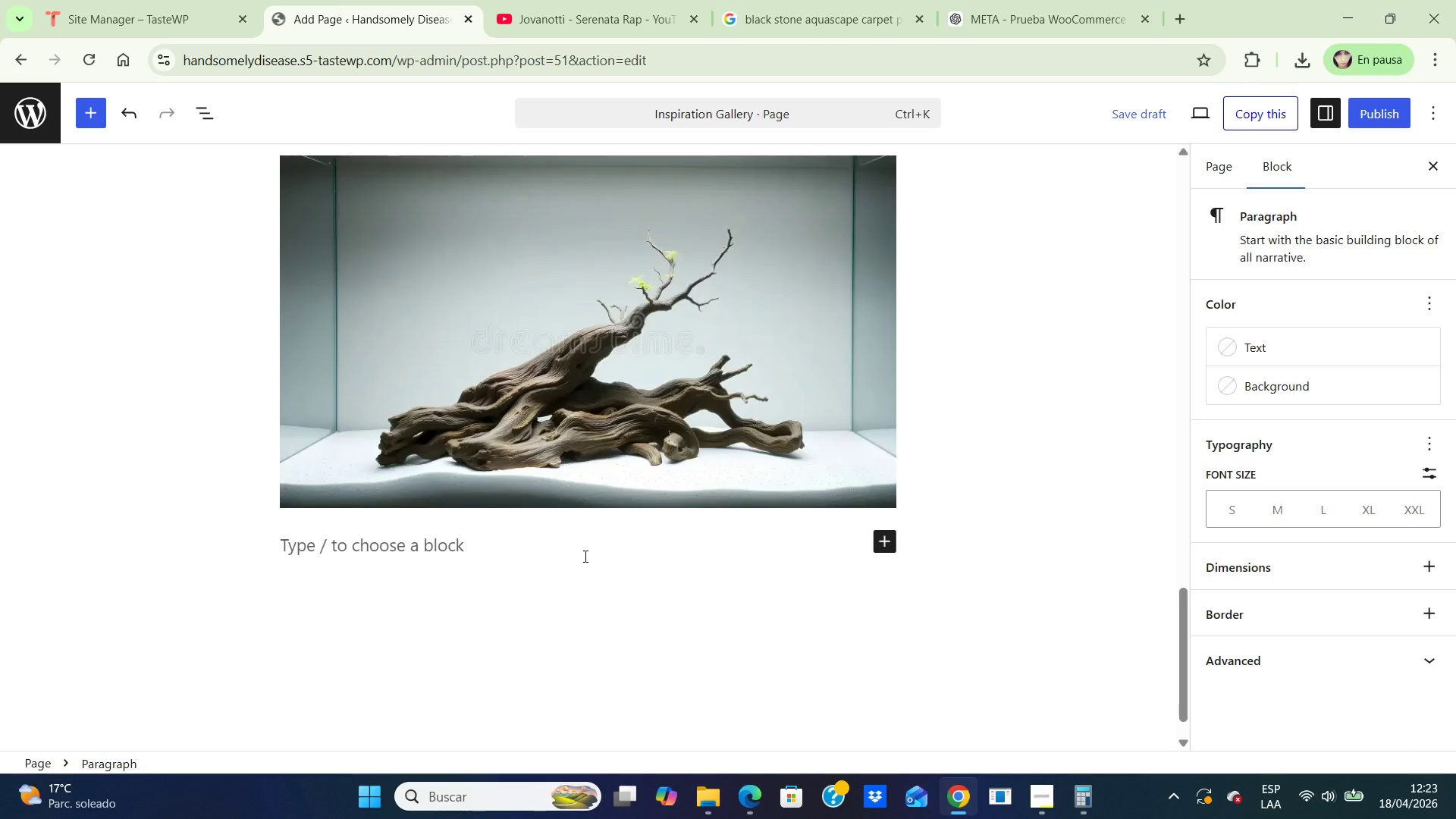 
type(Branching Form Bonsai driftwood with epiphyte detailing and controlled negative space,)
 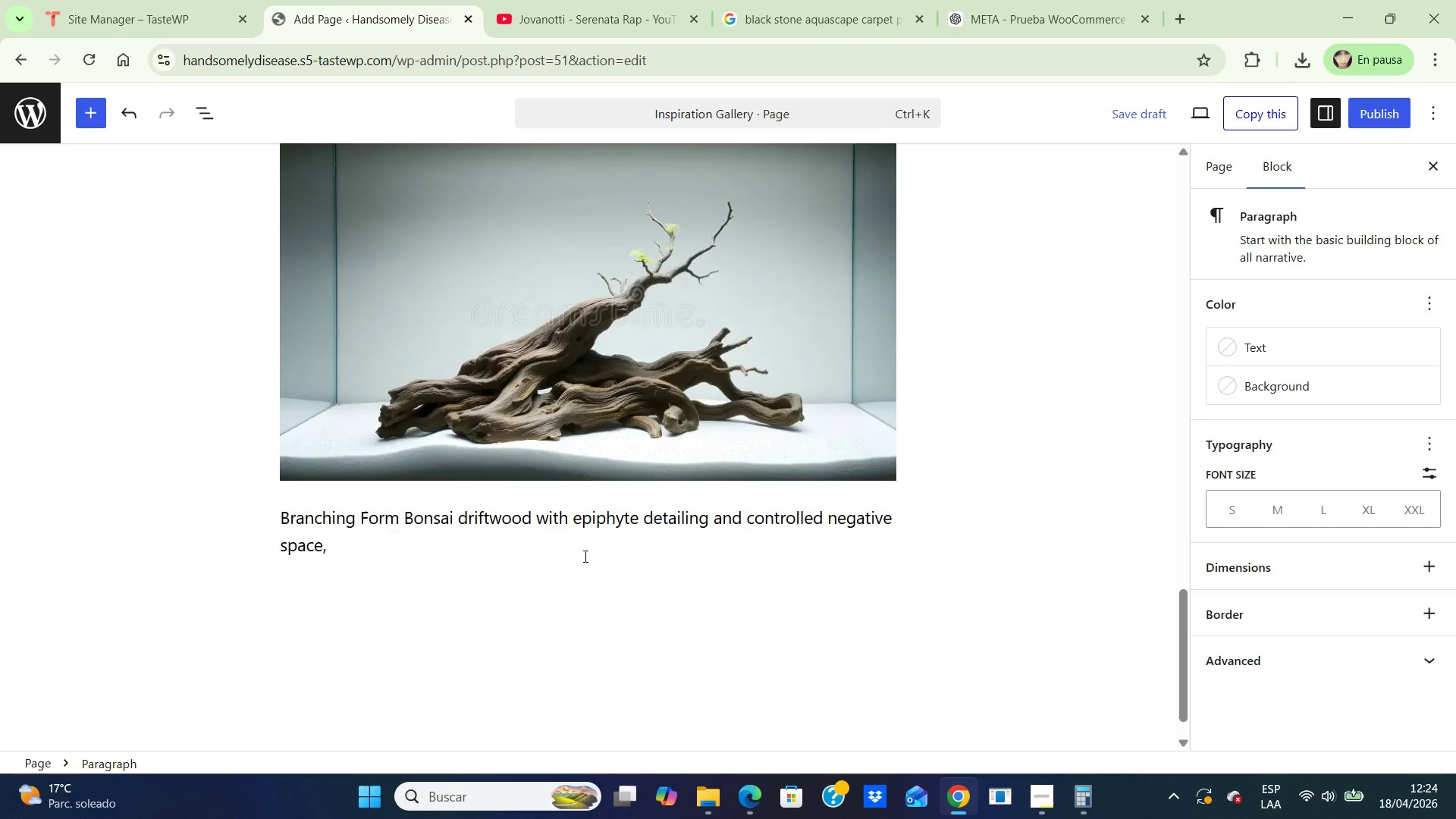 
key(Enter)
 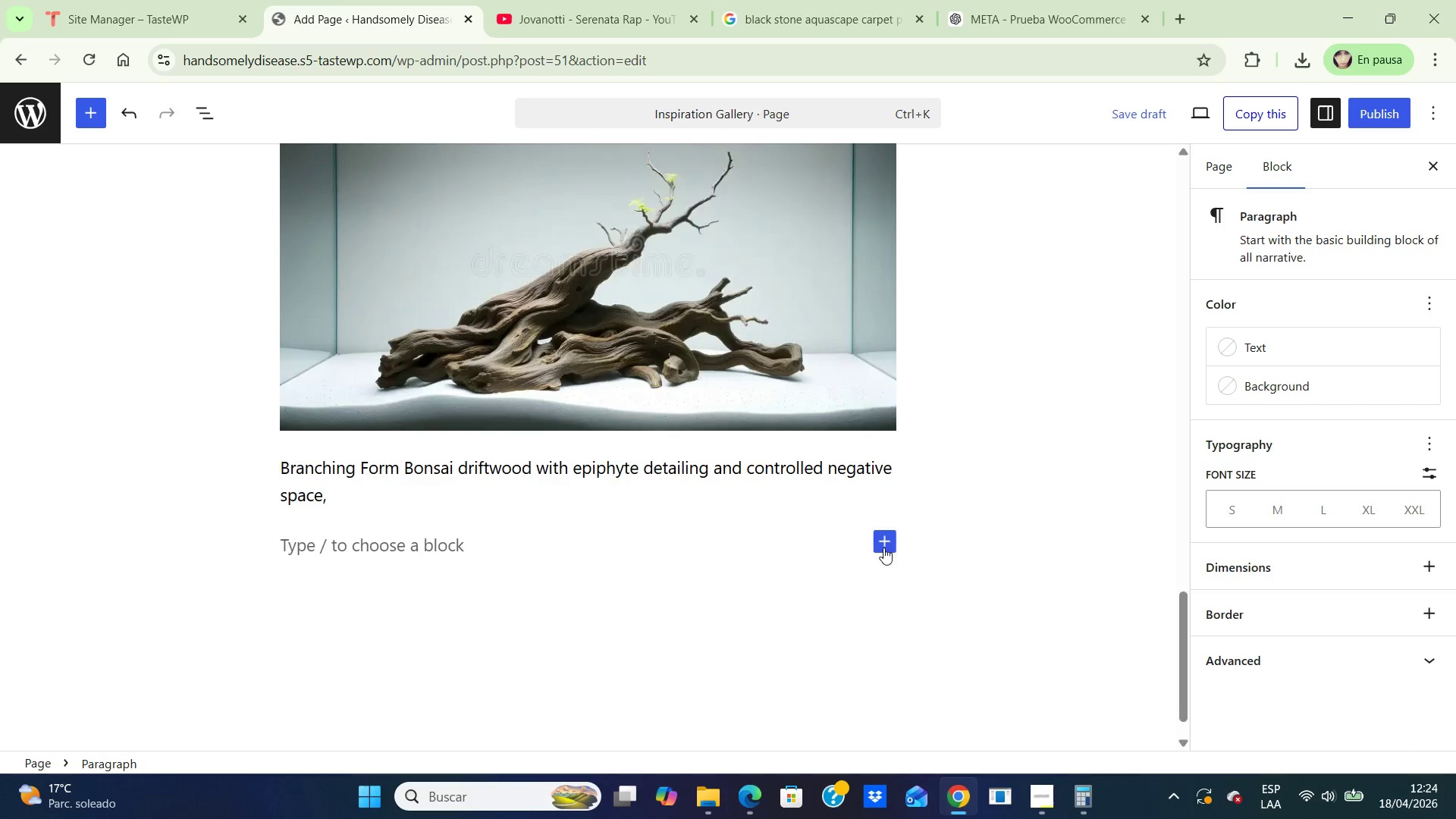 
left_click([877, 543])
 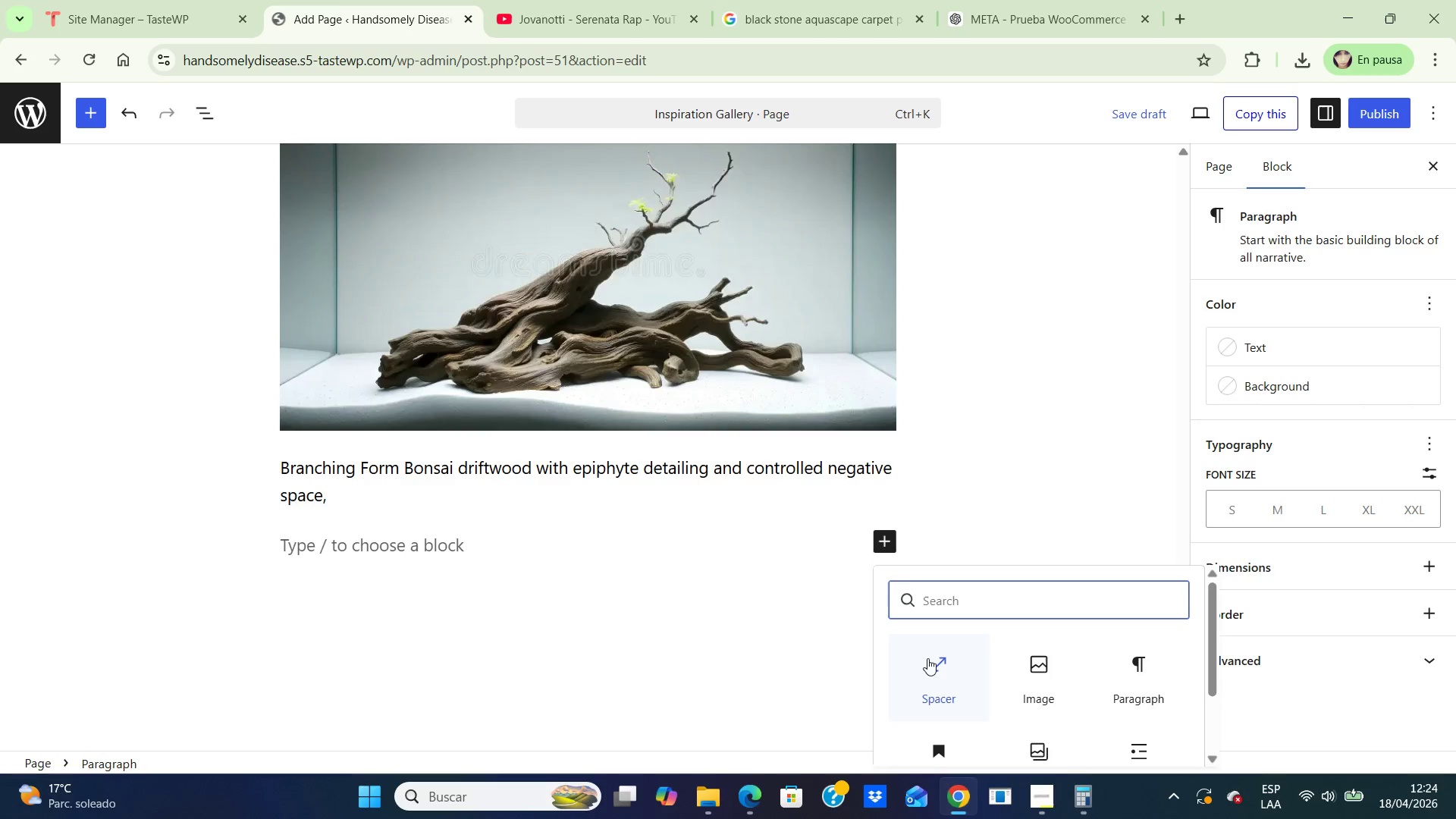 
left_click([935, 661])
 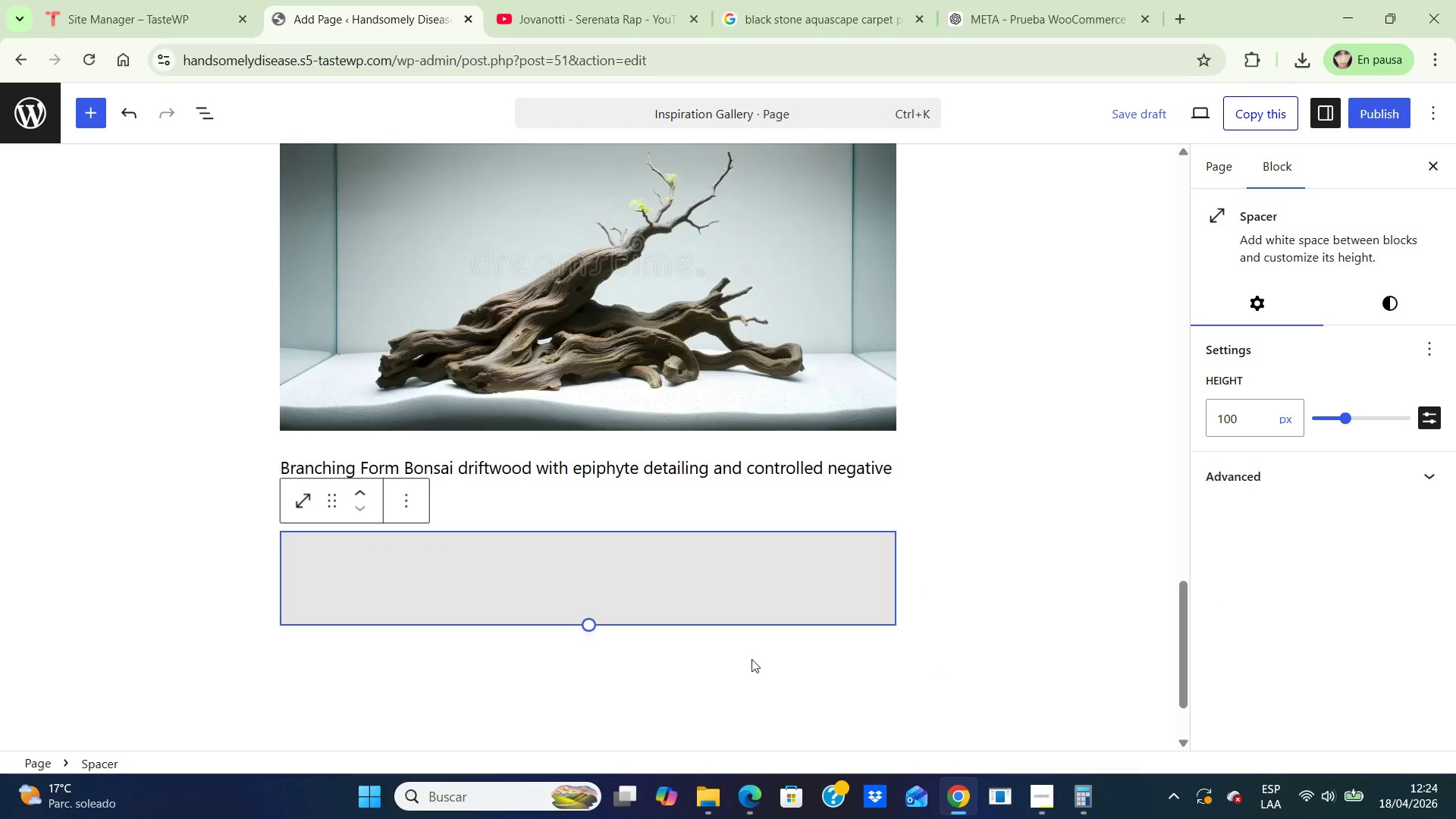 
left_click([749, 655])
 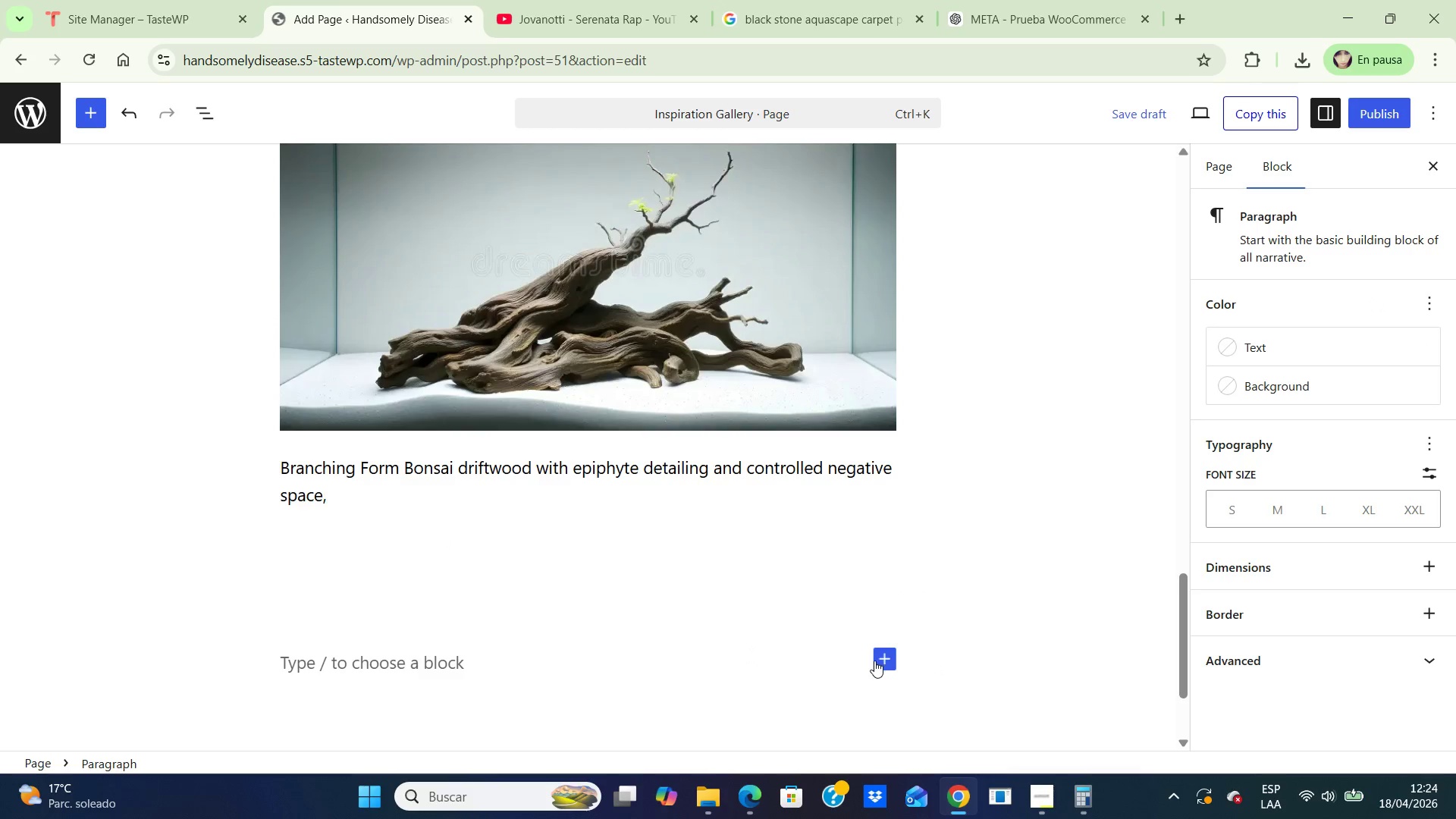 
left_click([874, 661])
 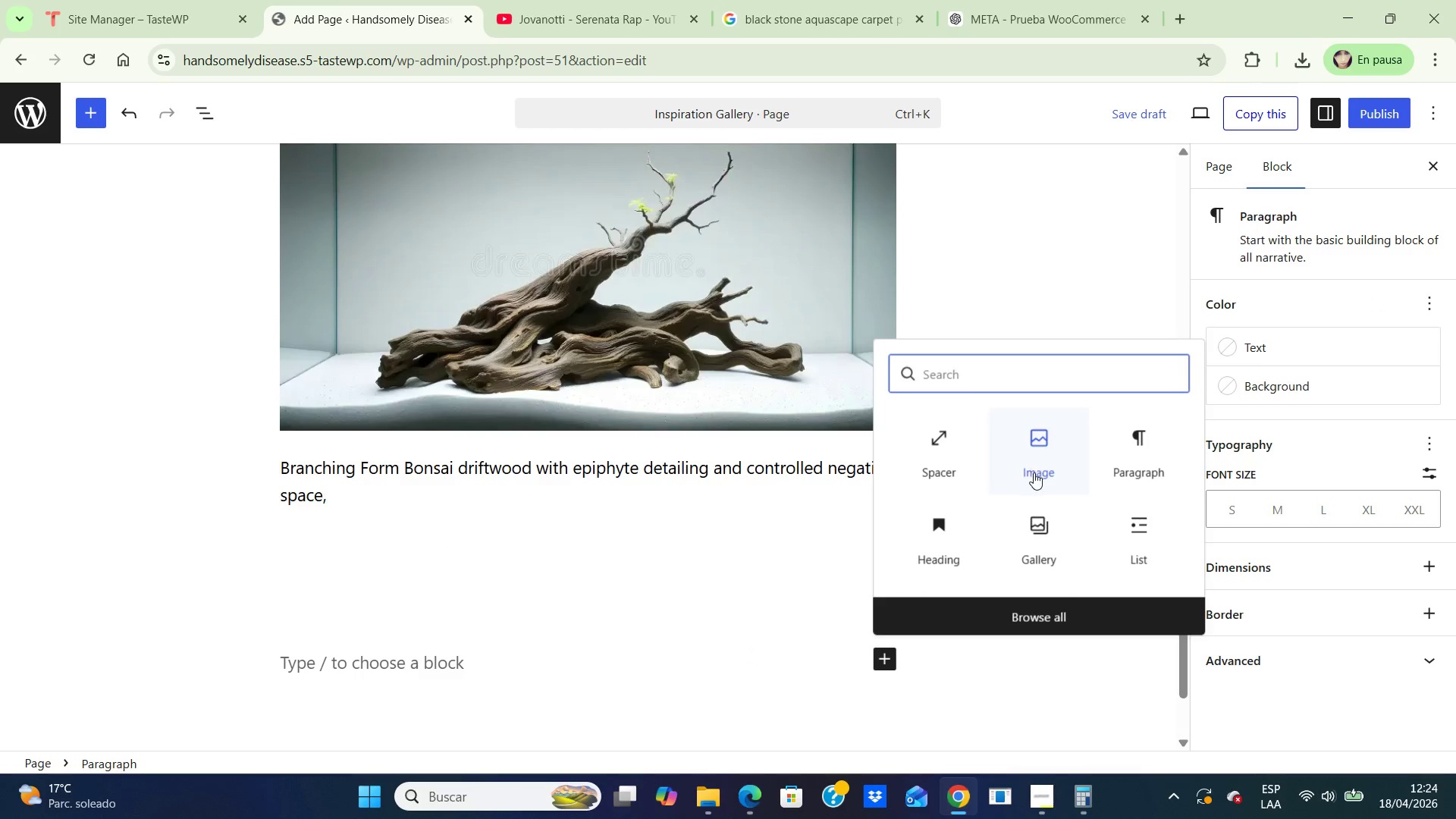 
left_click([1037, 467])
 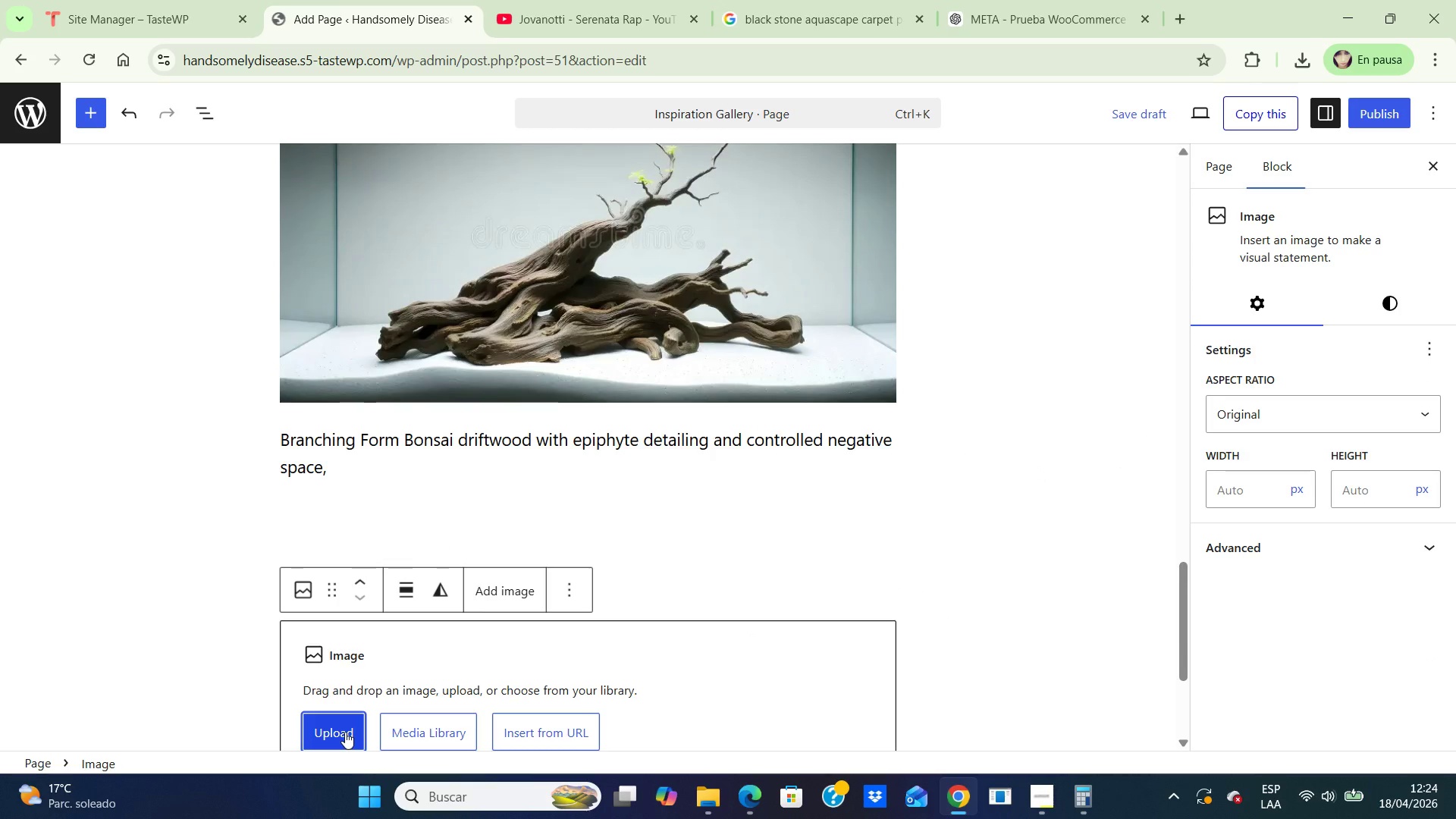 
left_click([345, 732])
 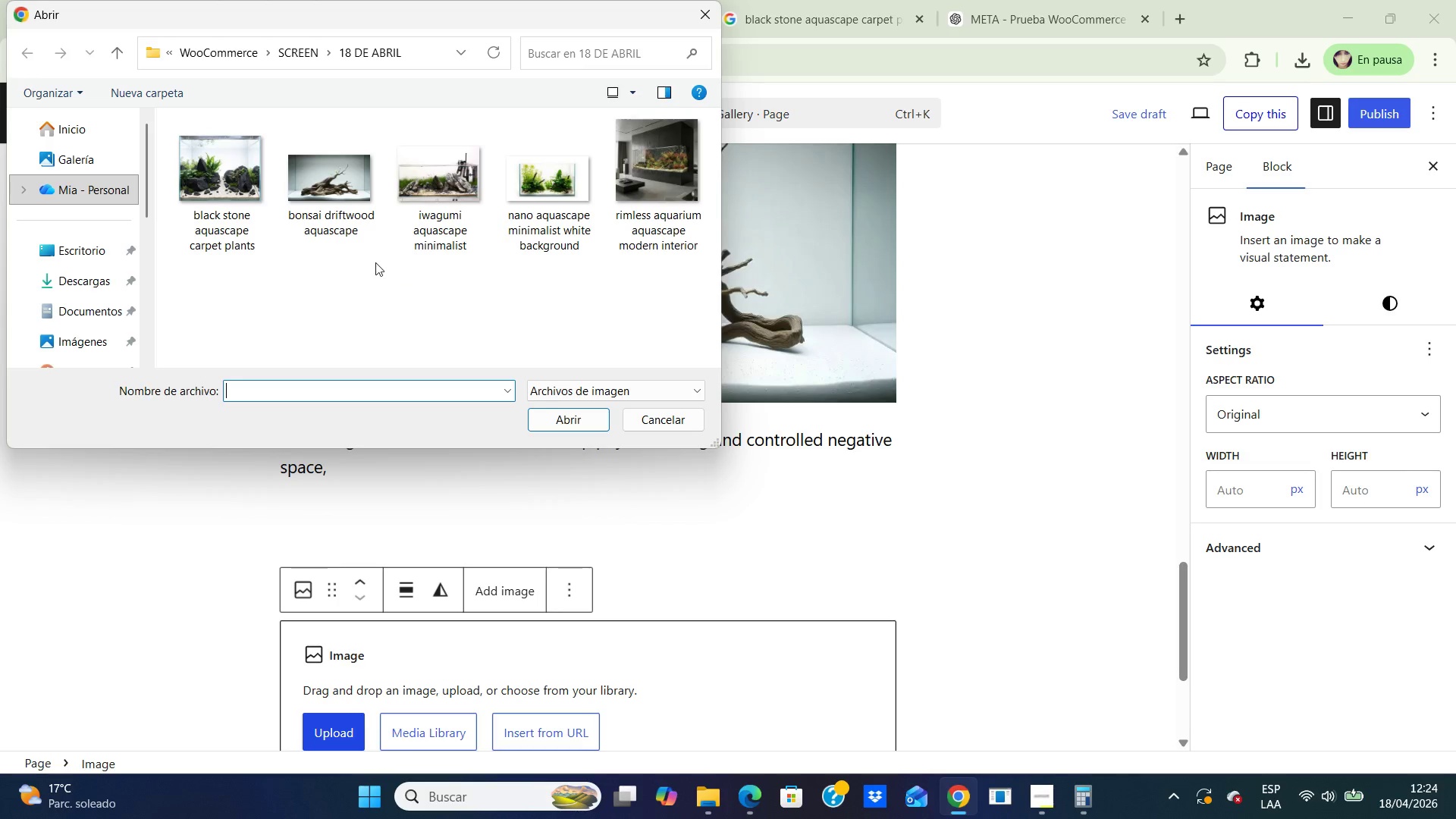 
wait(14.59)
 